 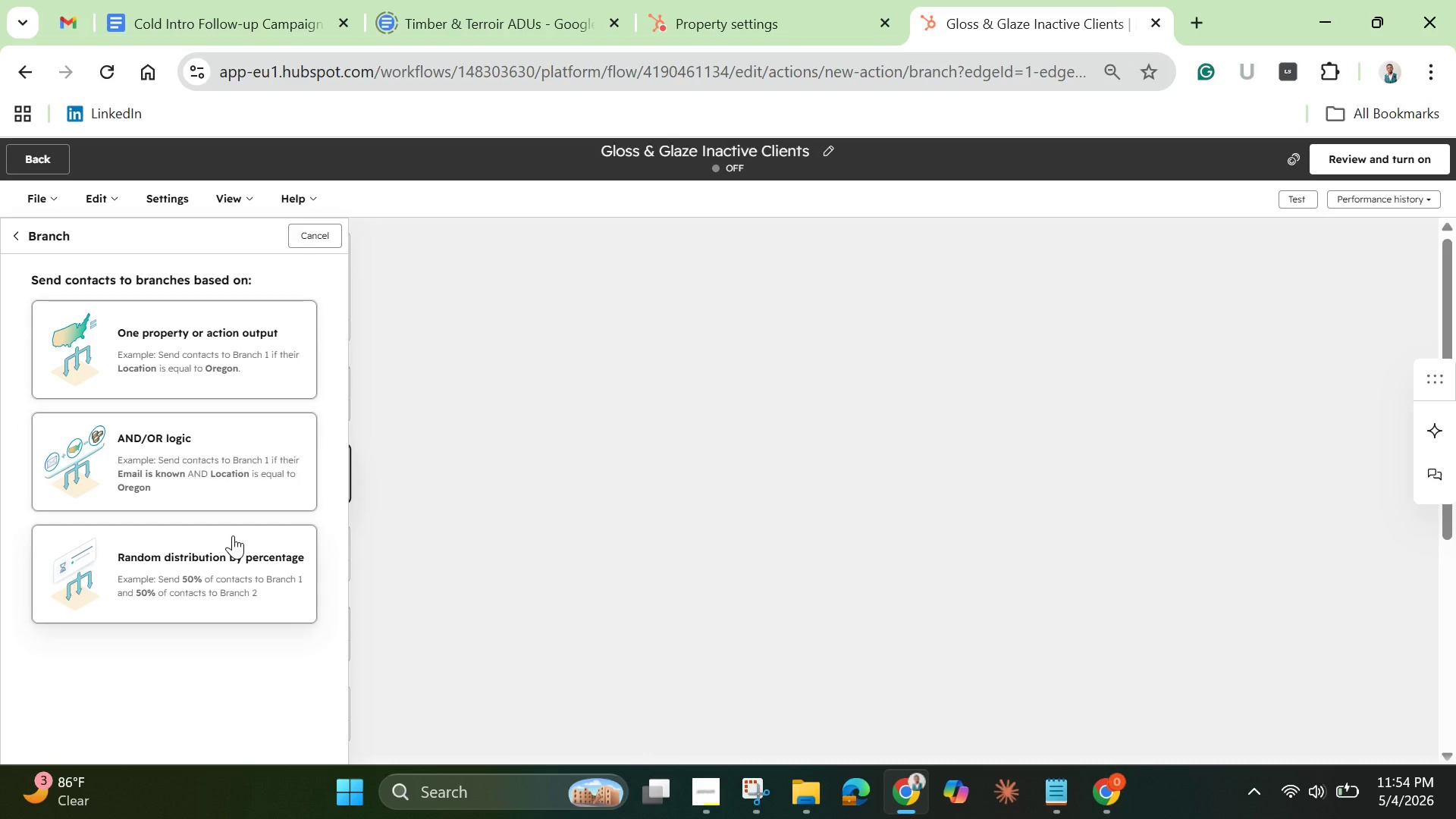 
left_click([151, 374])
 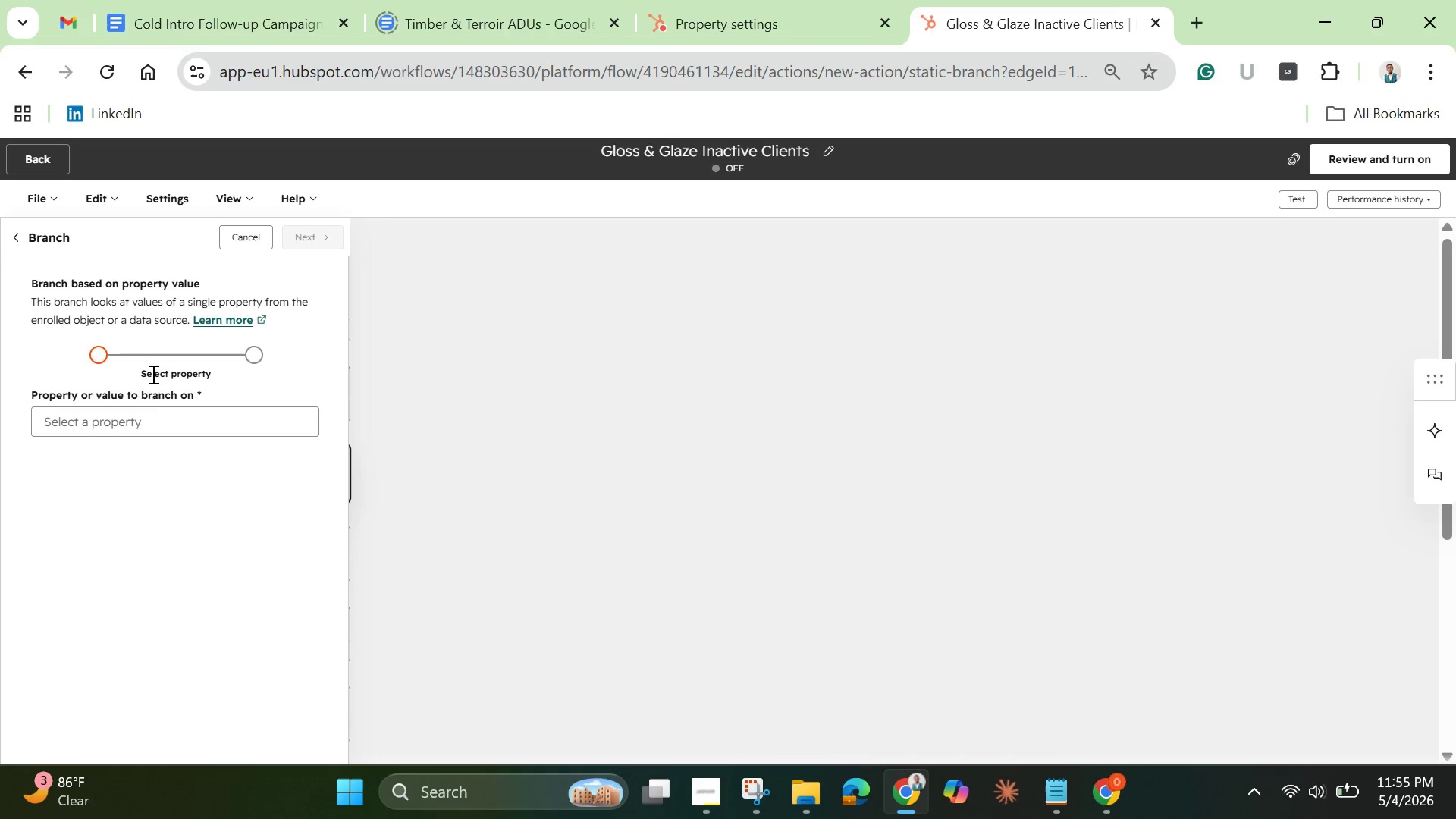 
wait(5.66)
 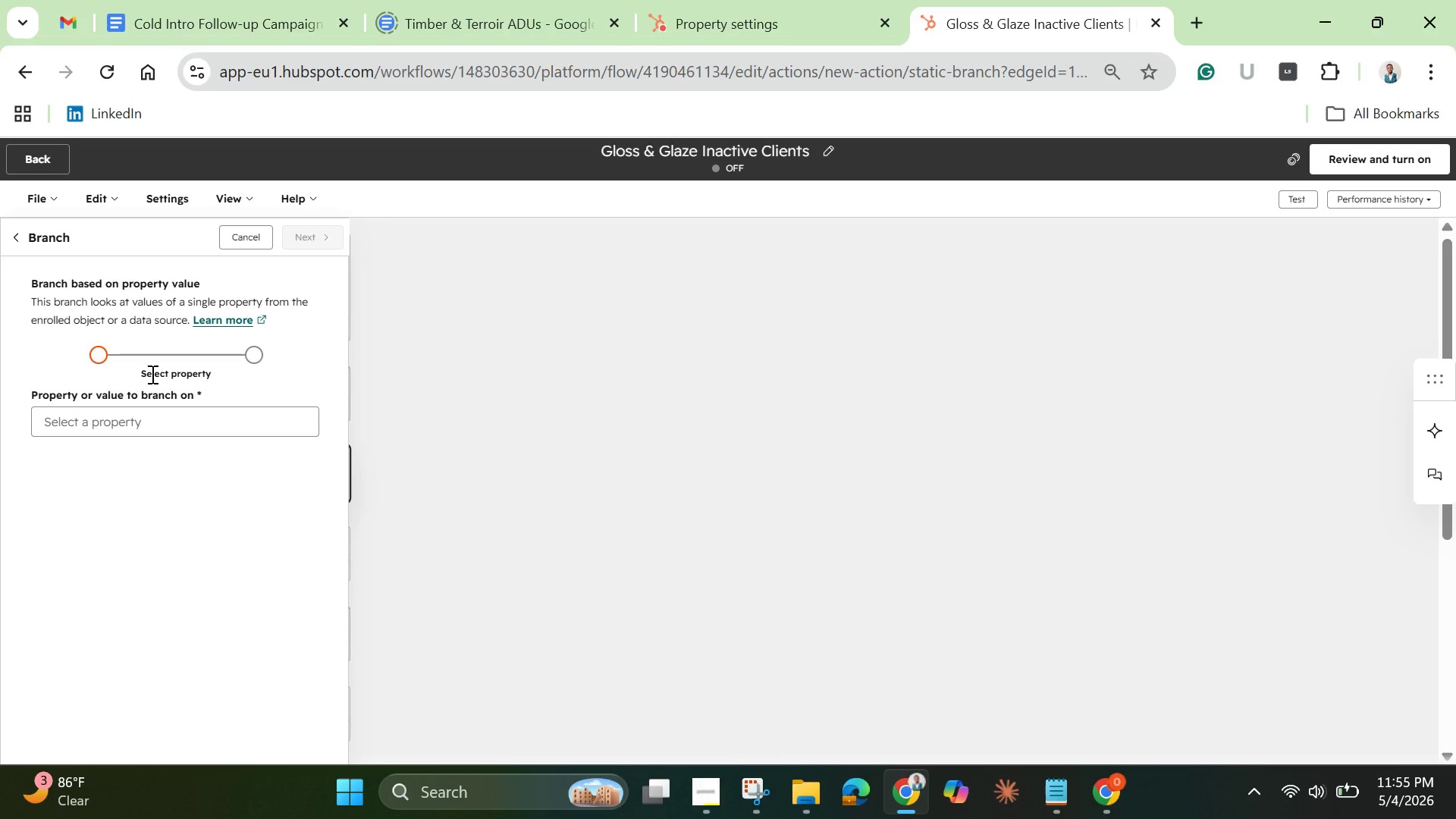 
left_click([168, 428])
 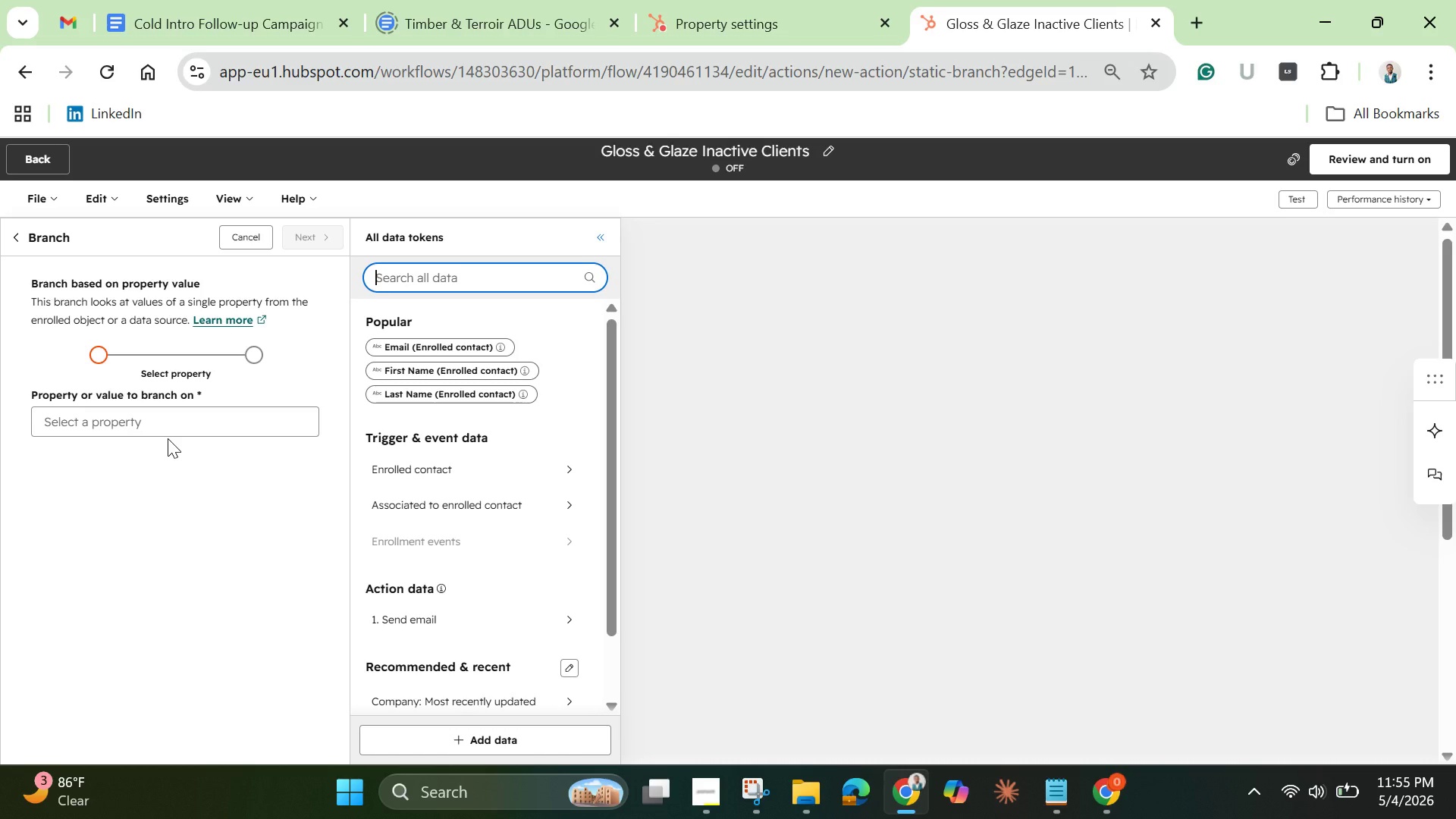 
wait(14.69)
 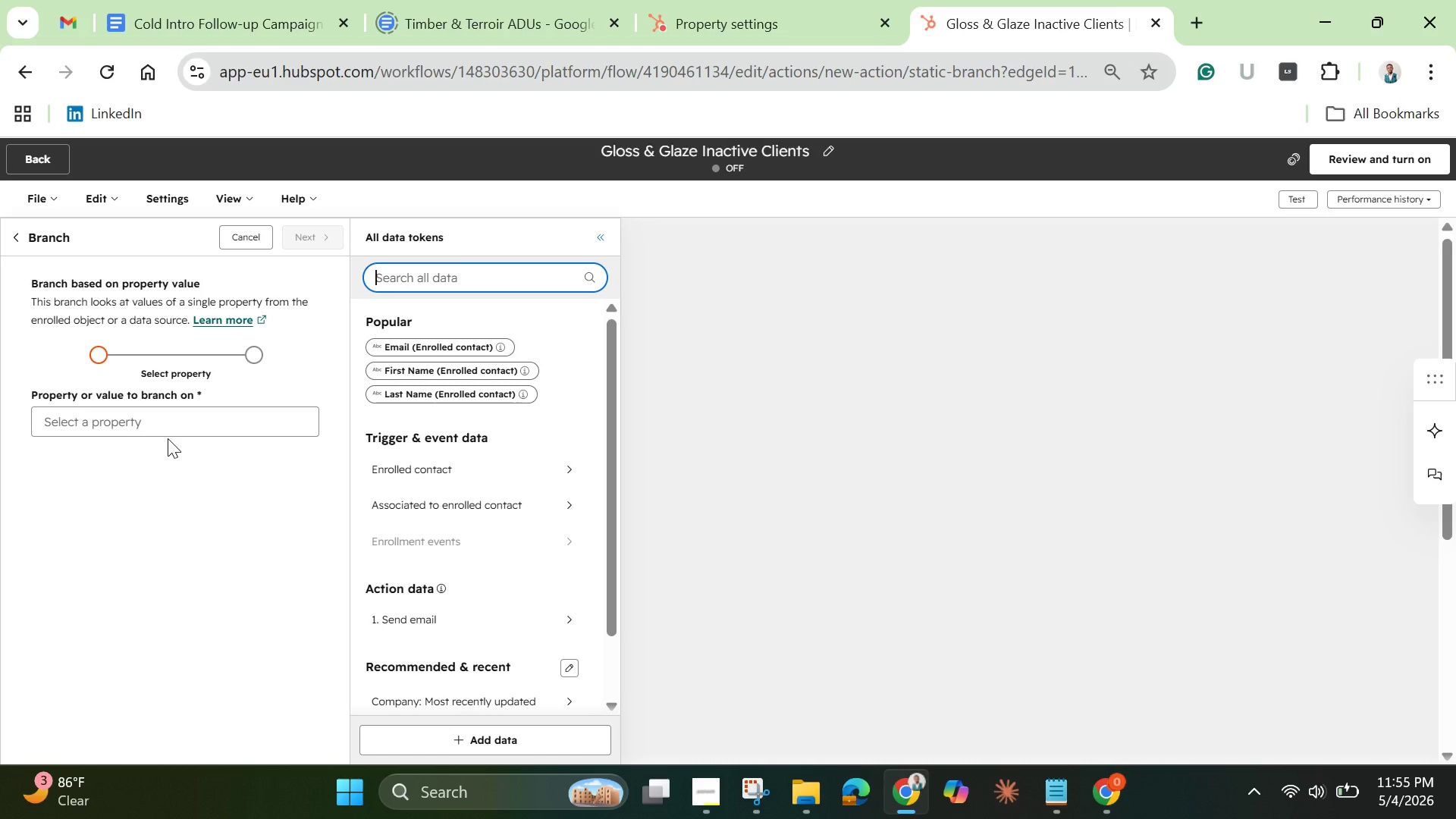 
left_click_drag(start_coordinate=[616, 534], to_coordinate=[590, 457])
 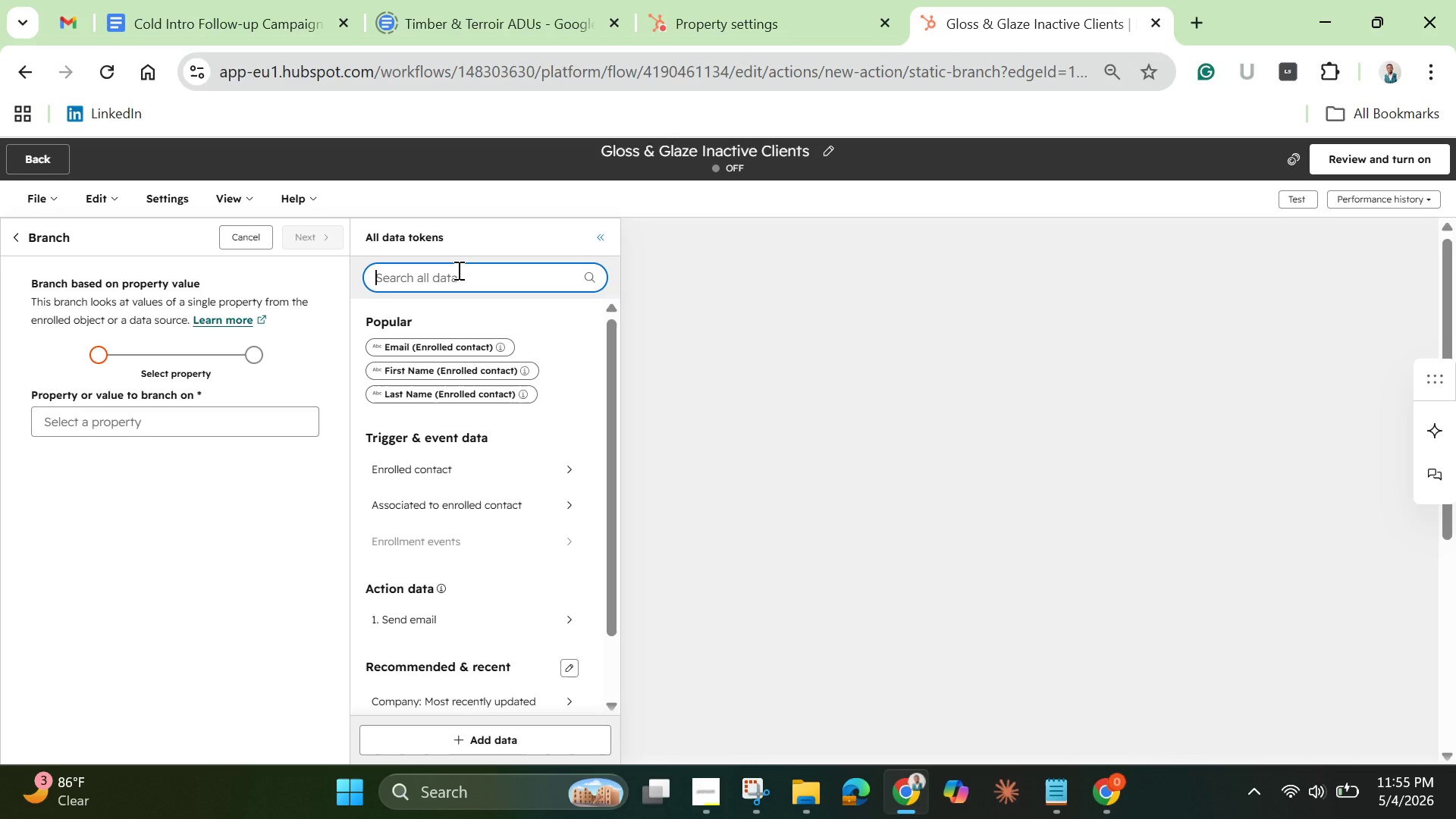 
left_click([457, 270])
 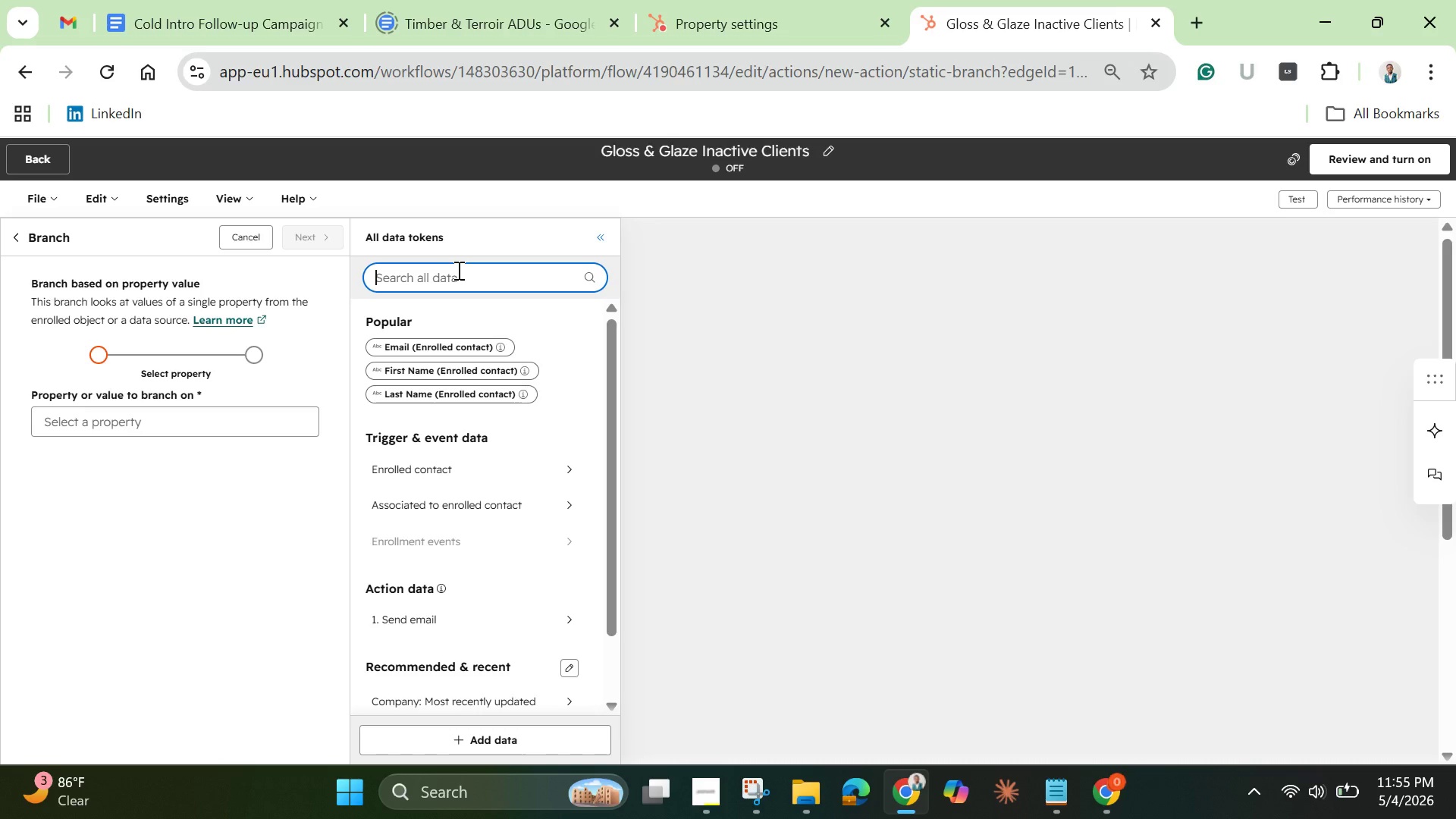 
type(set goal)
 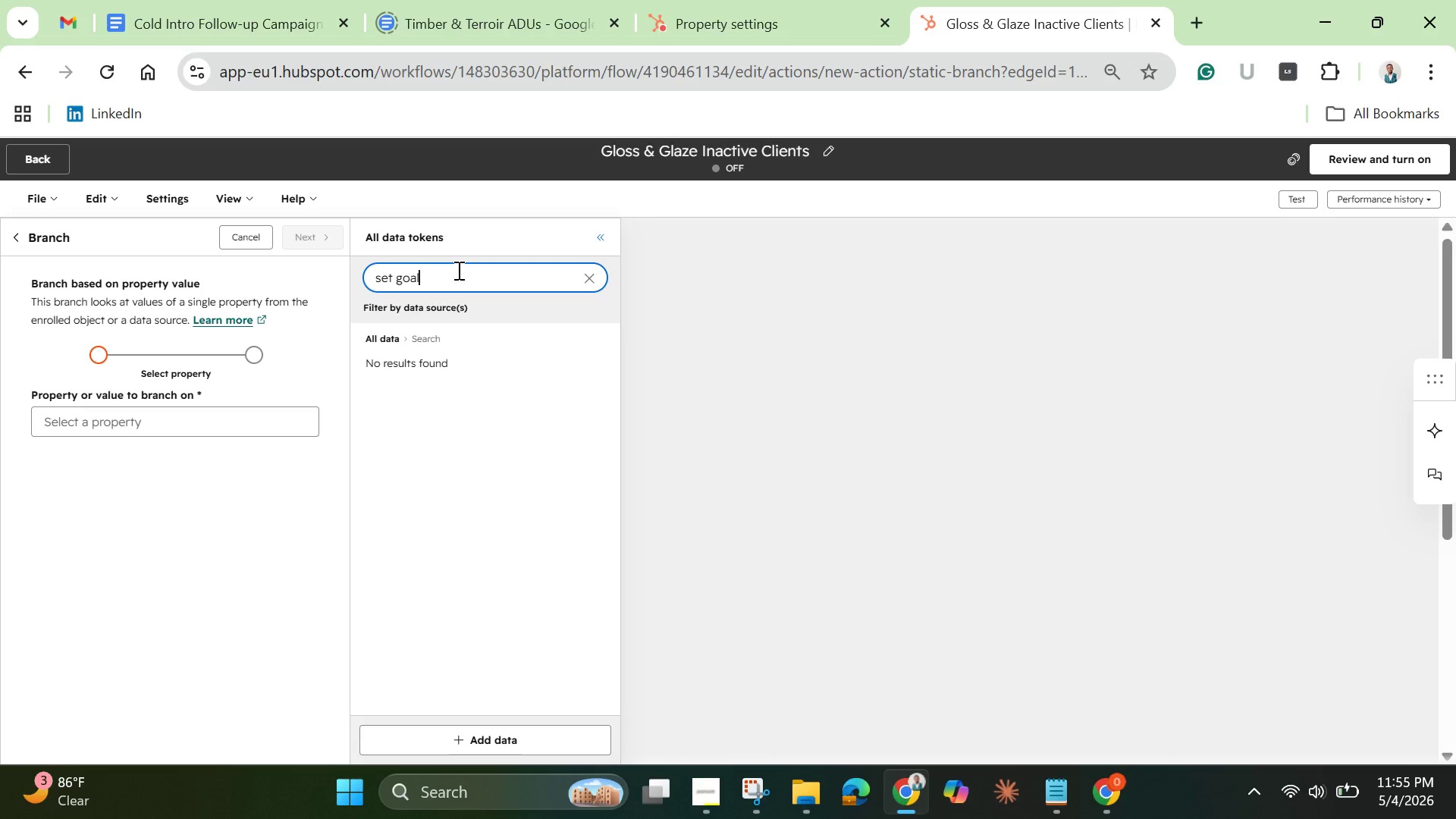 
wait(5.91)
 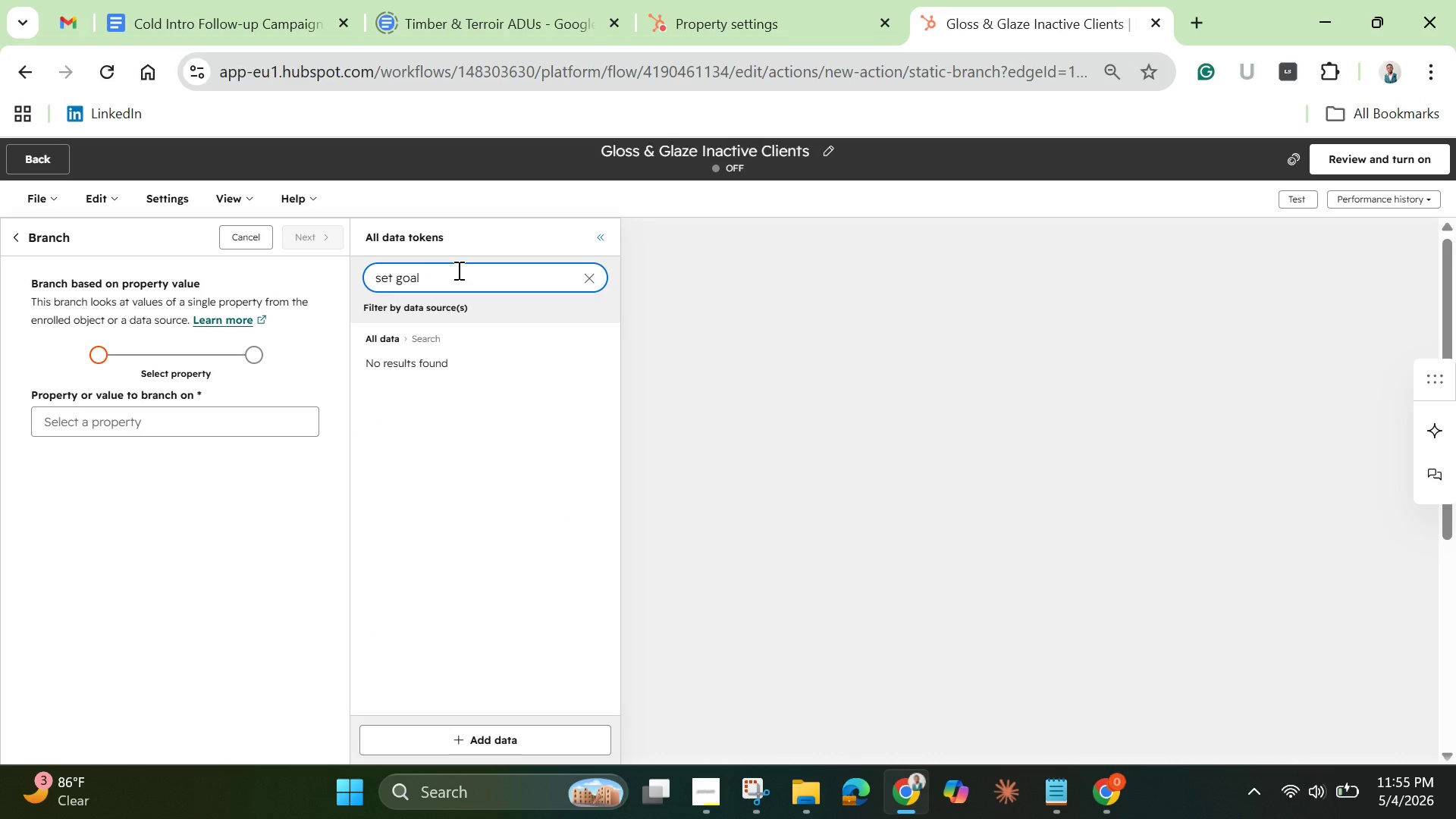 
left_click([273, 424])
 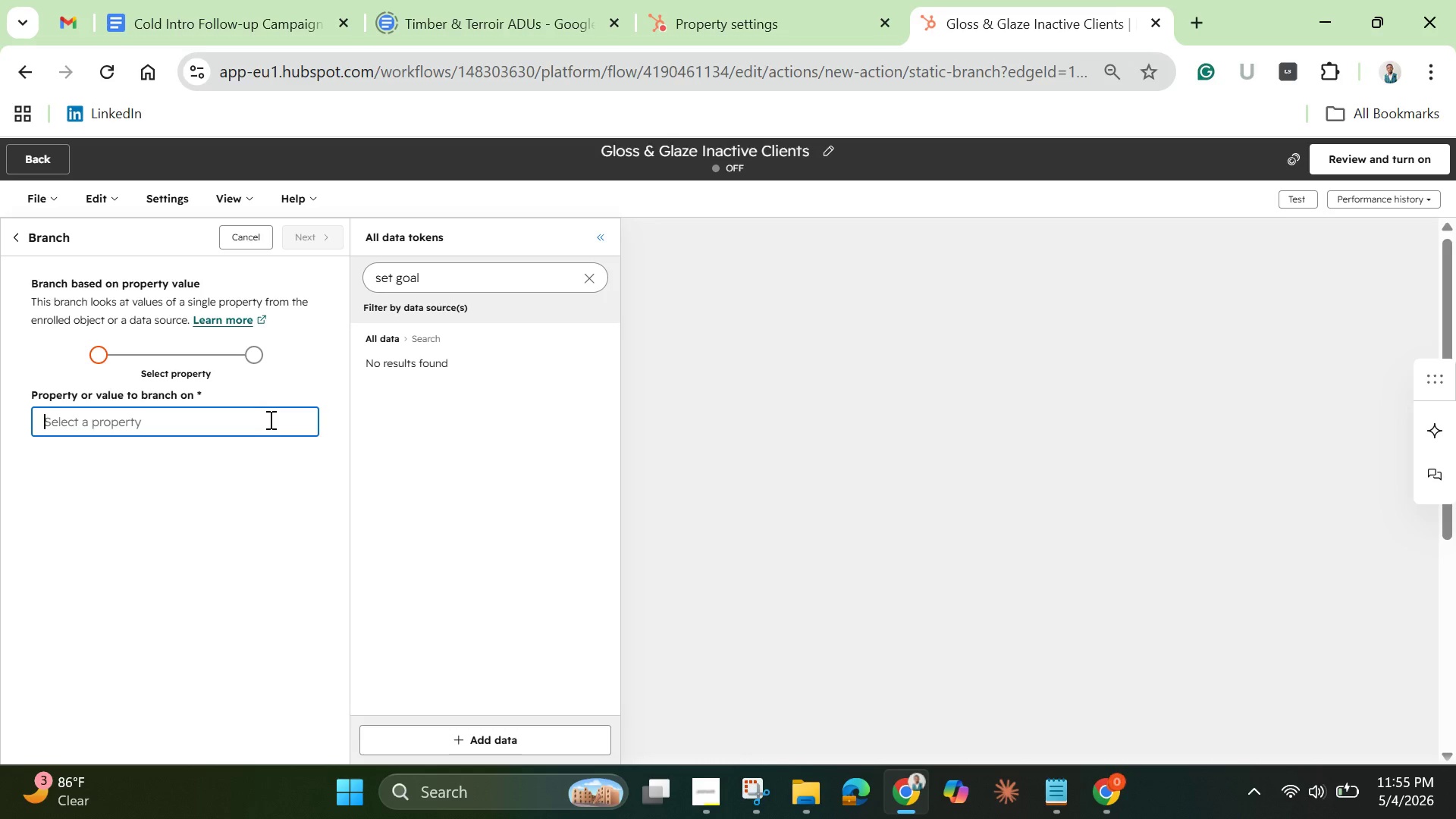 
left_click([268, 419])
 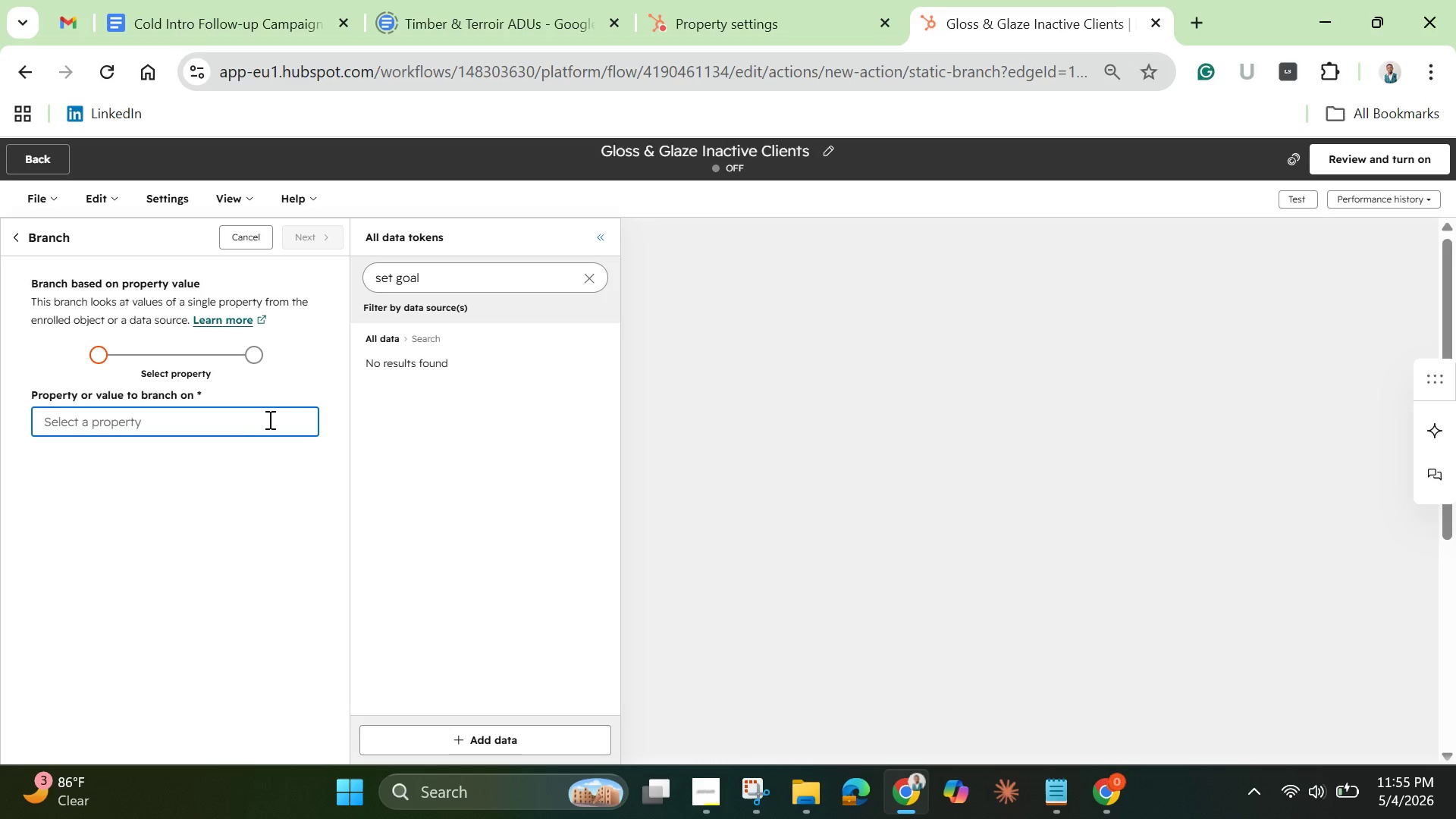 
left_click([268, 419])
 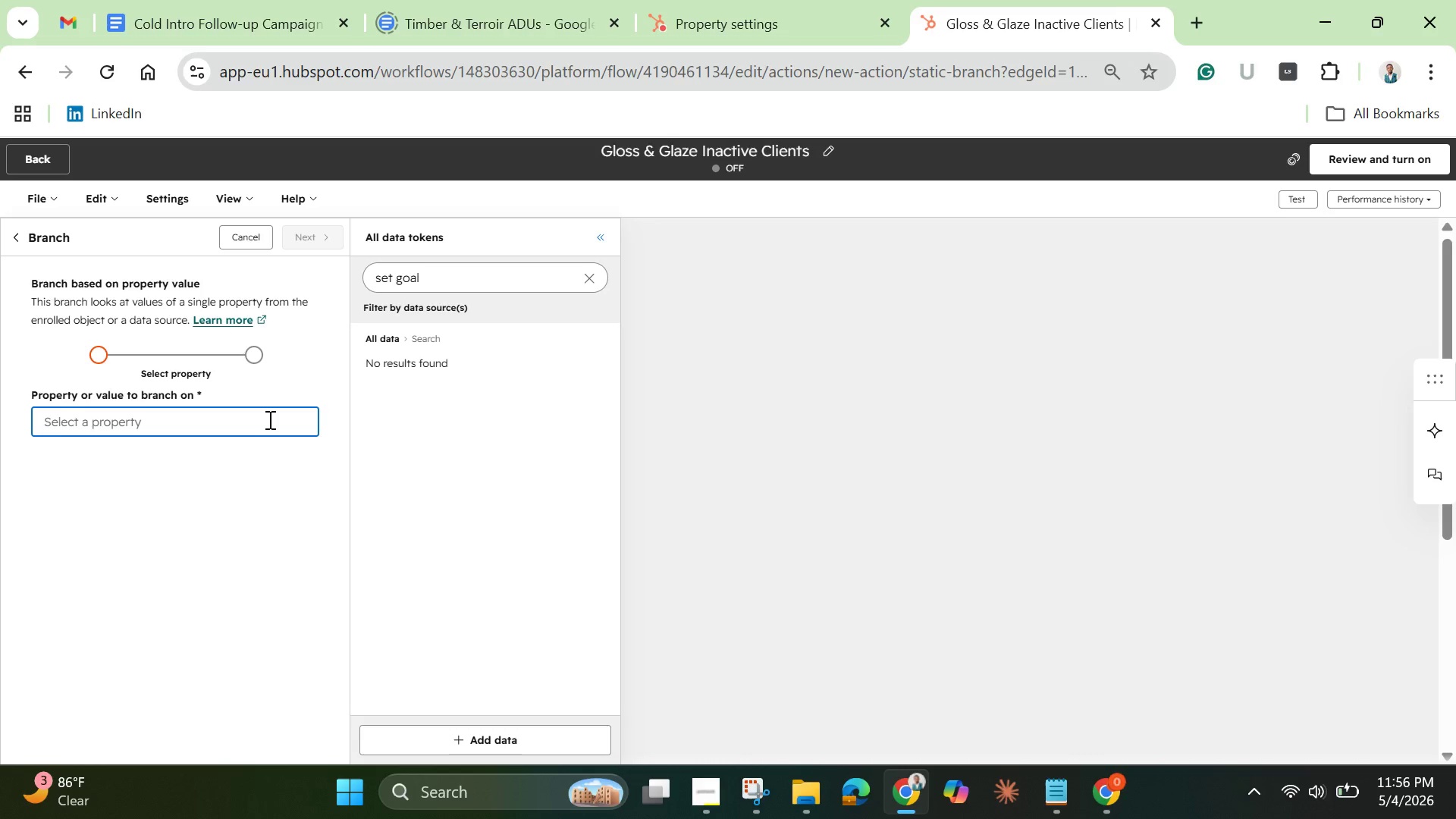 
wait(25.97)
 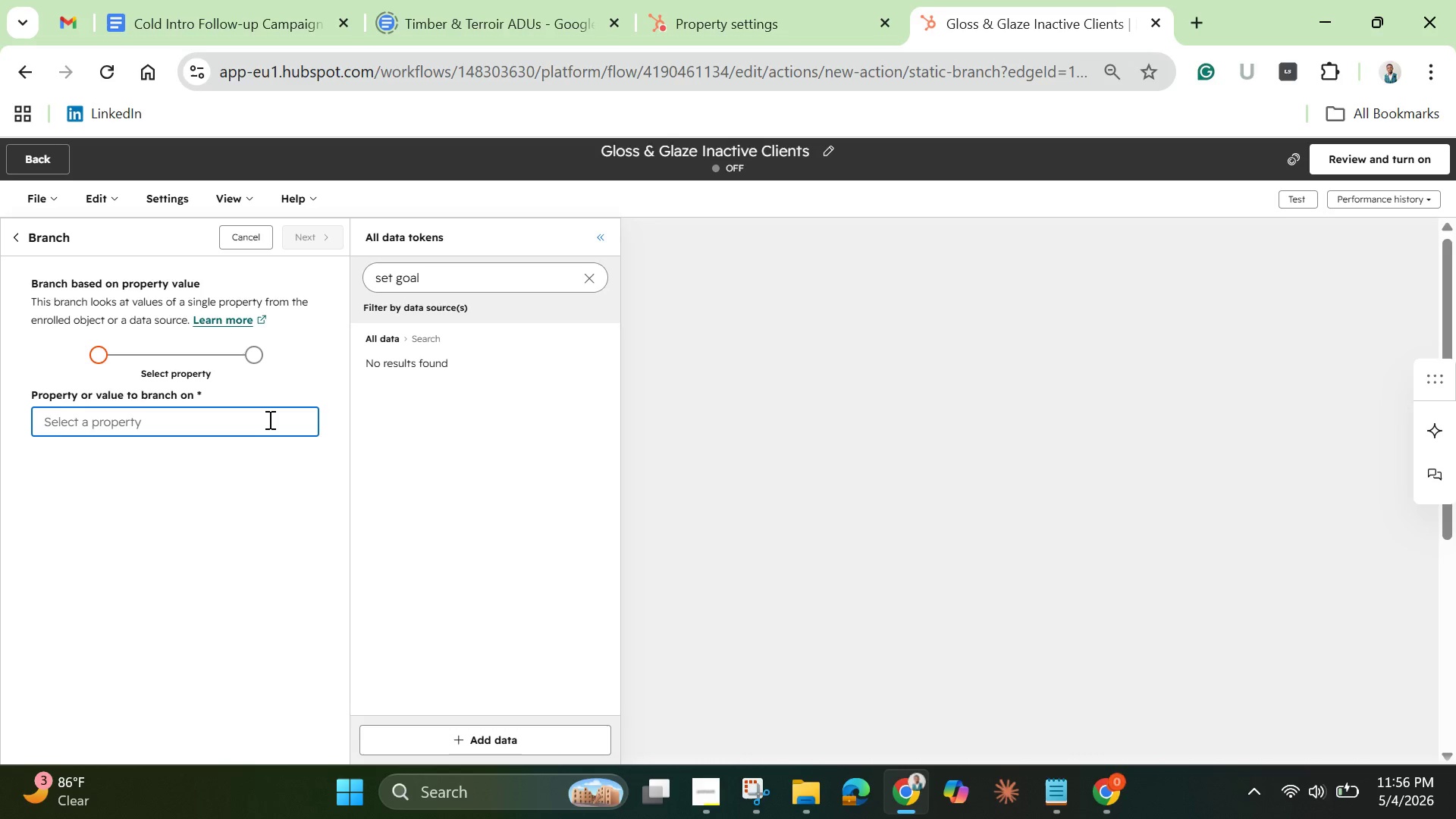 
type(bo)
 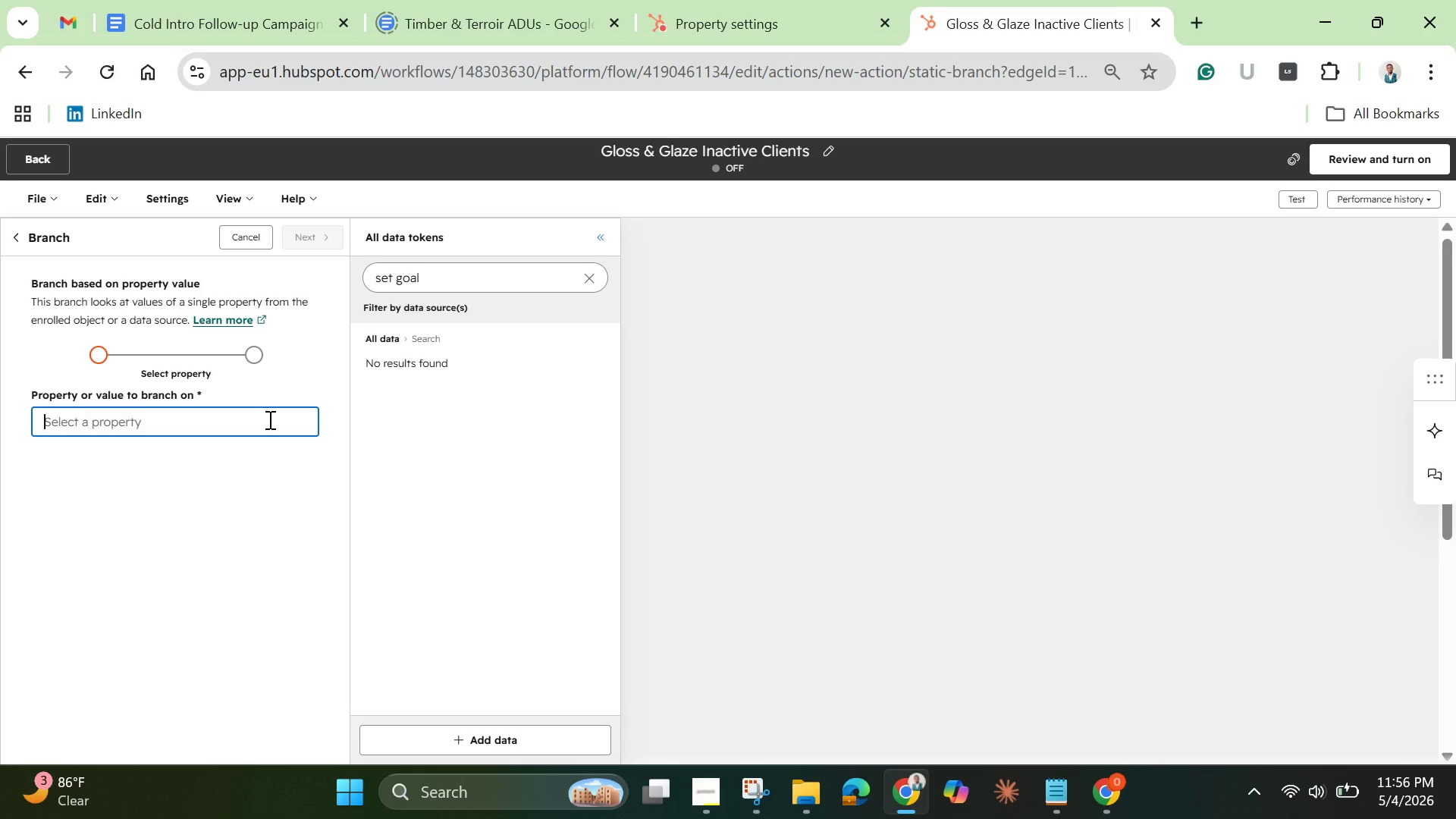 
hold_key(key=O, duration=0.33)
 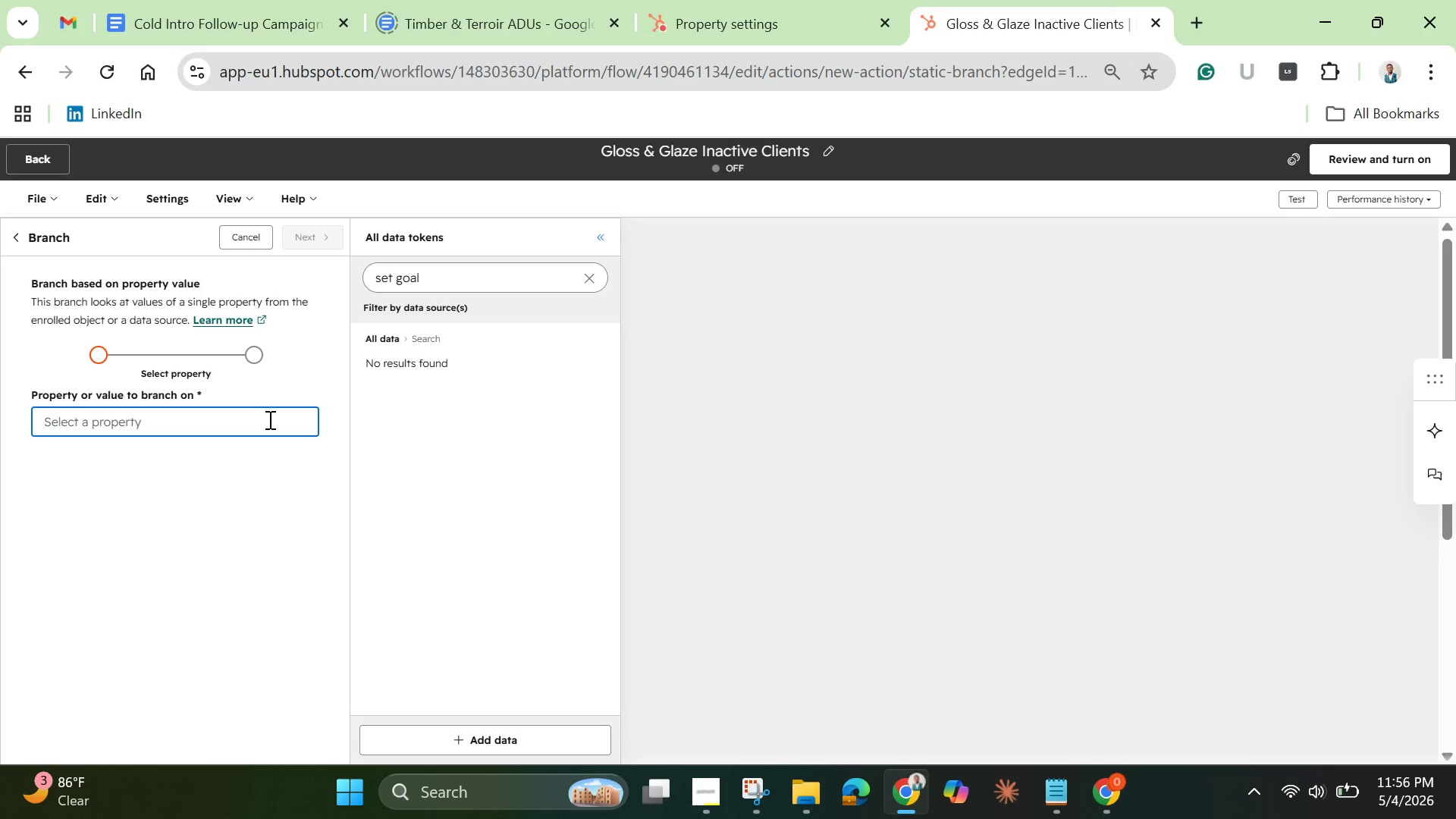 
left_click([268, 419])
 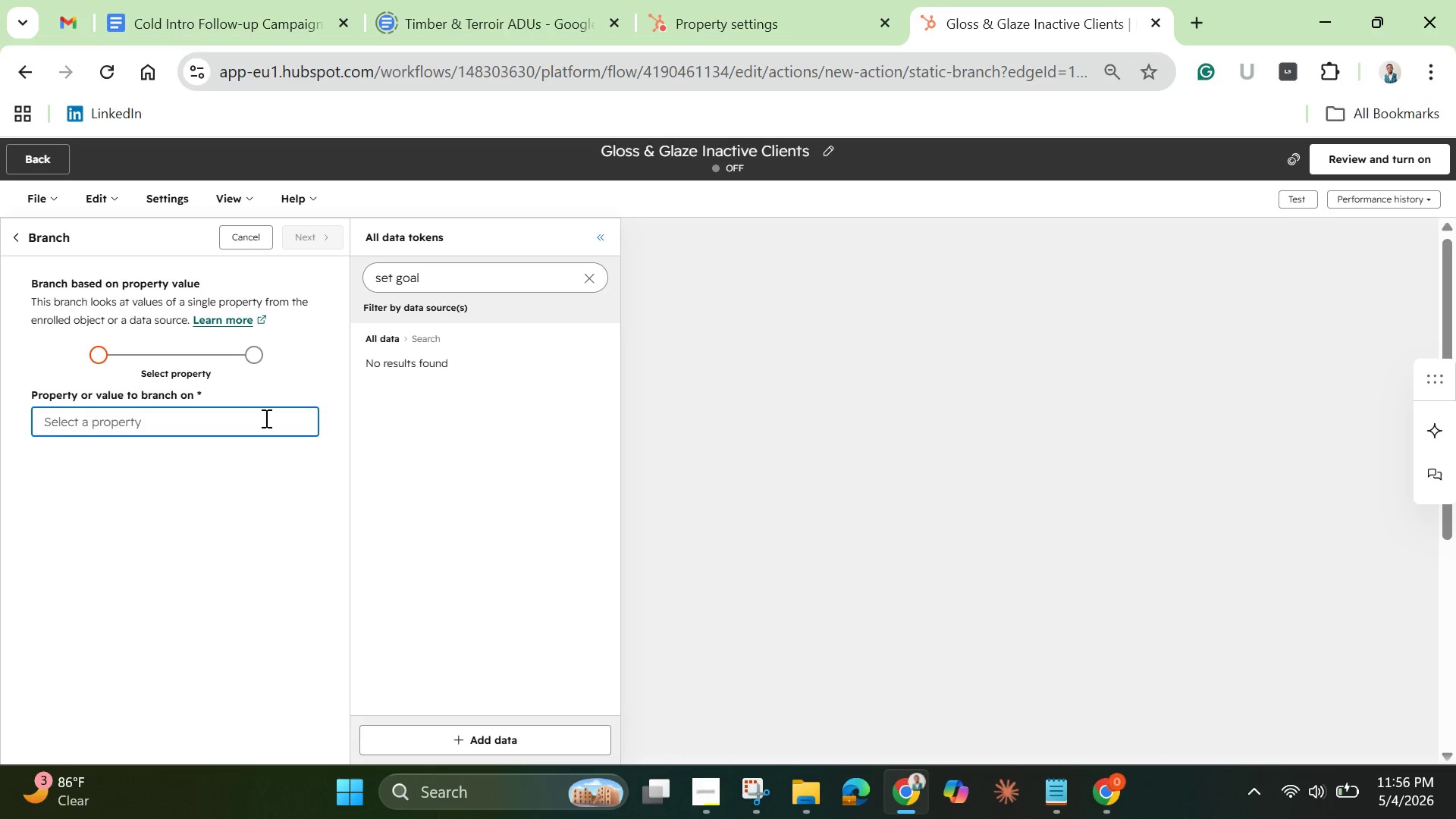 
type(booo)
 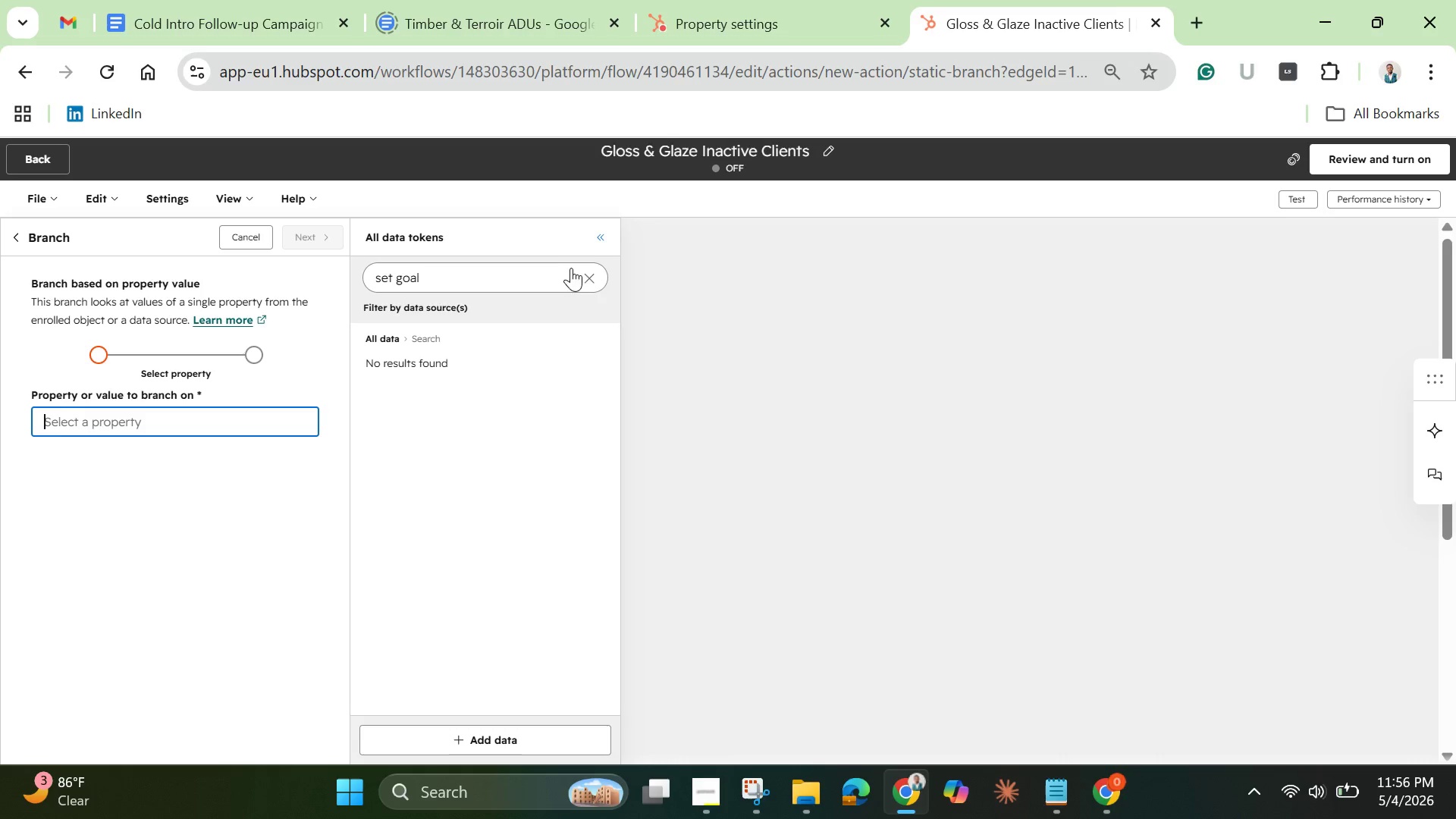 
left_click([584, 276])
 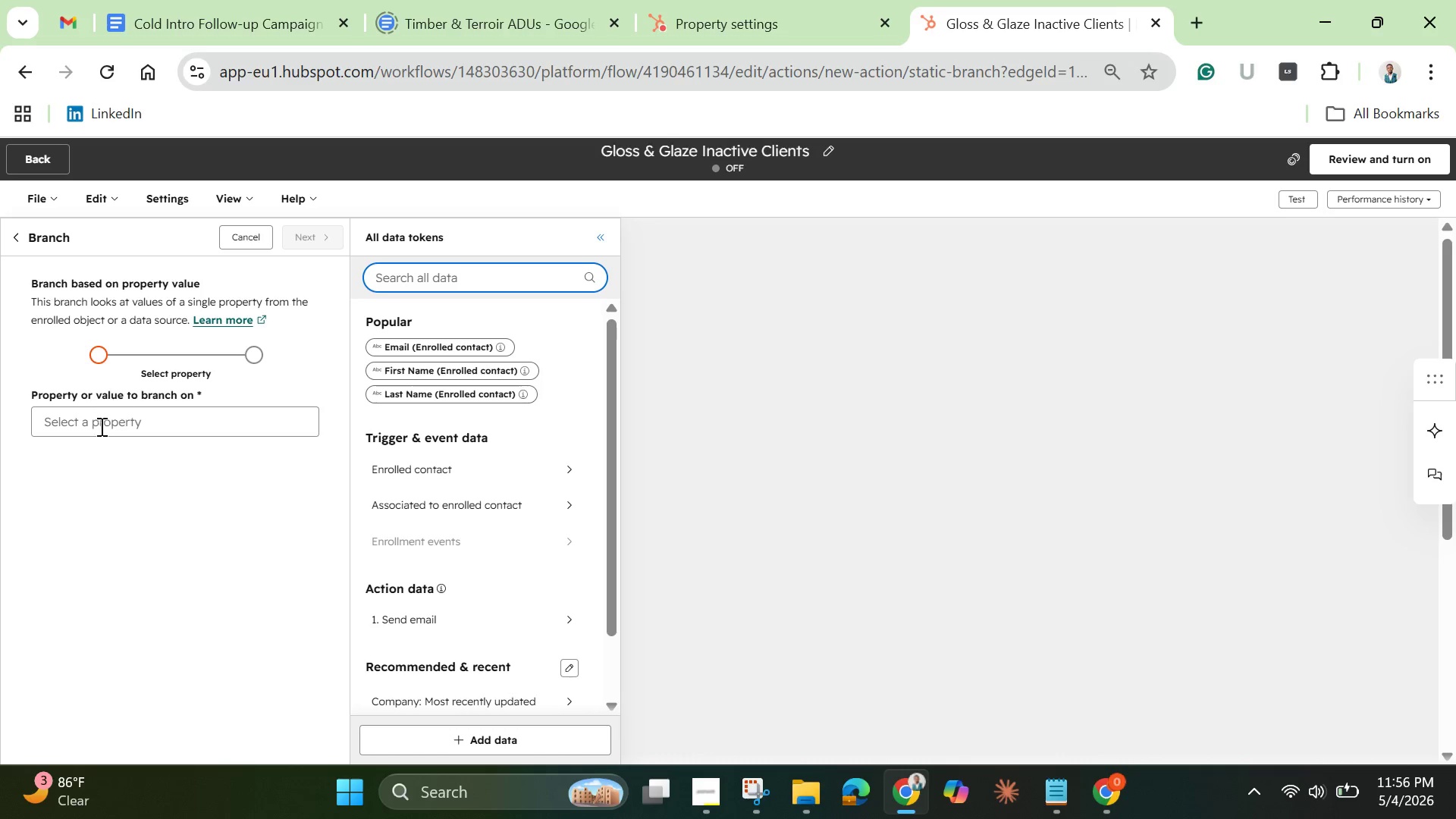 
left_click([102, 410])
 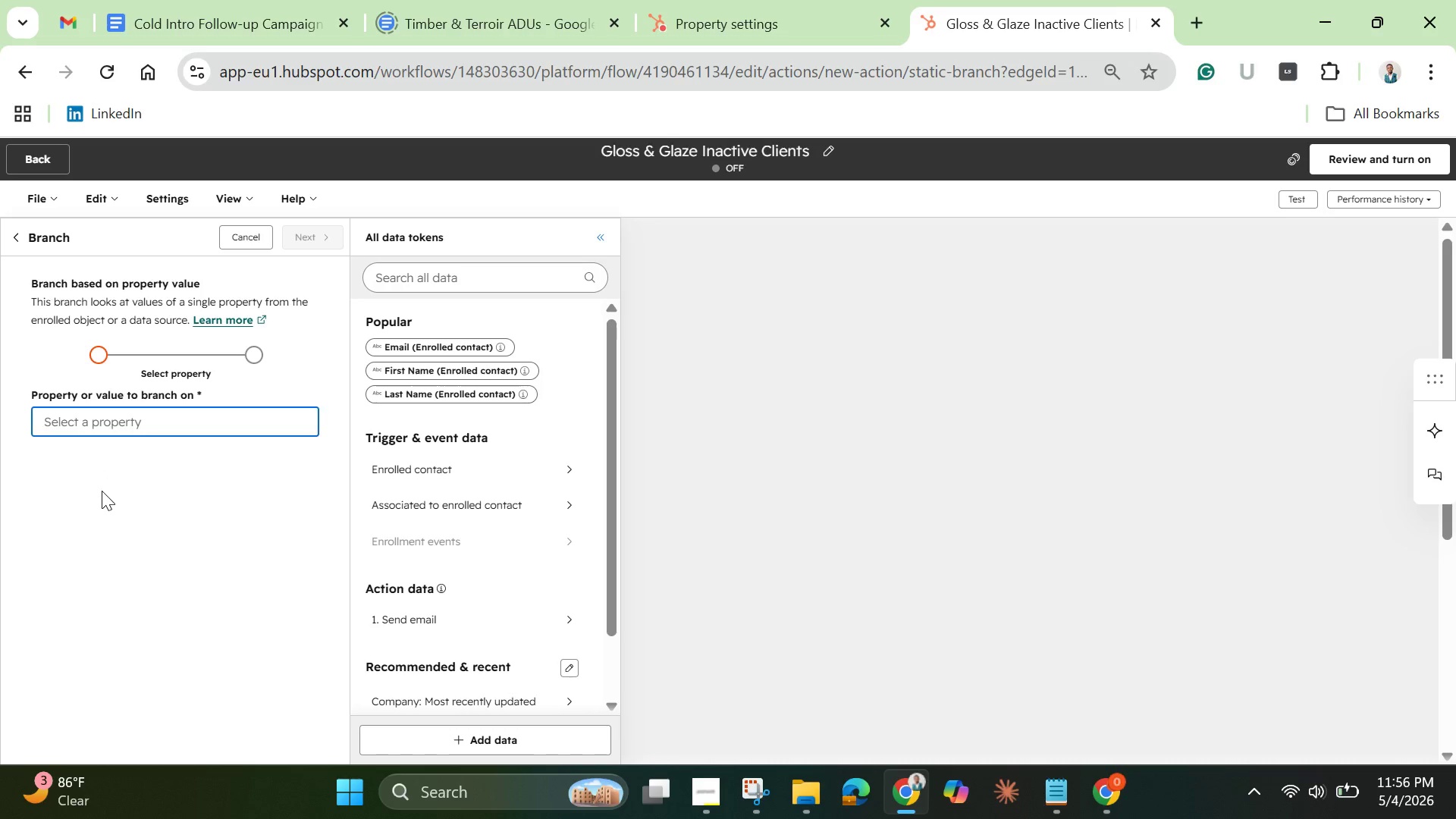 
left_click([102, 491])
 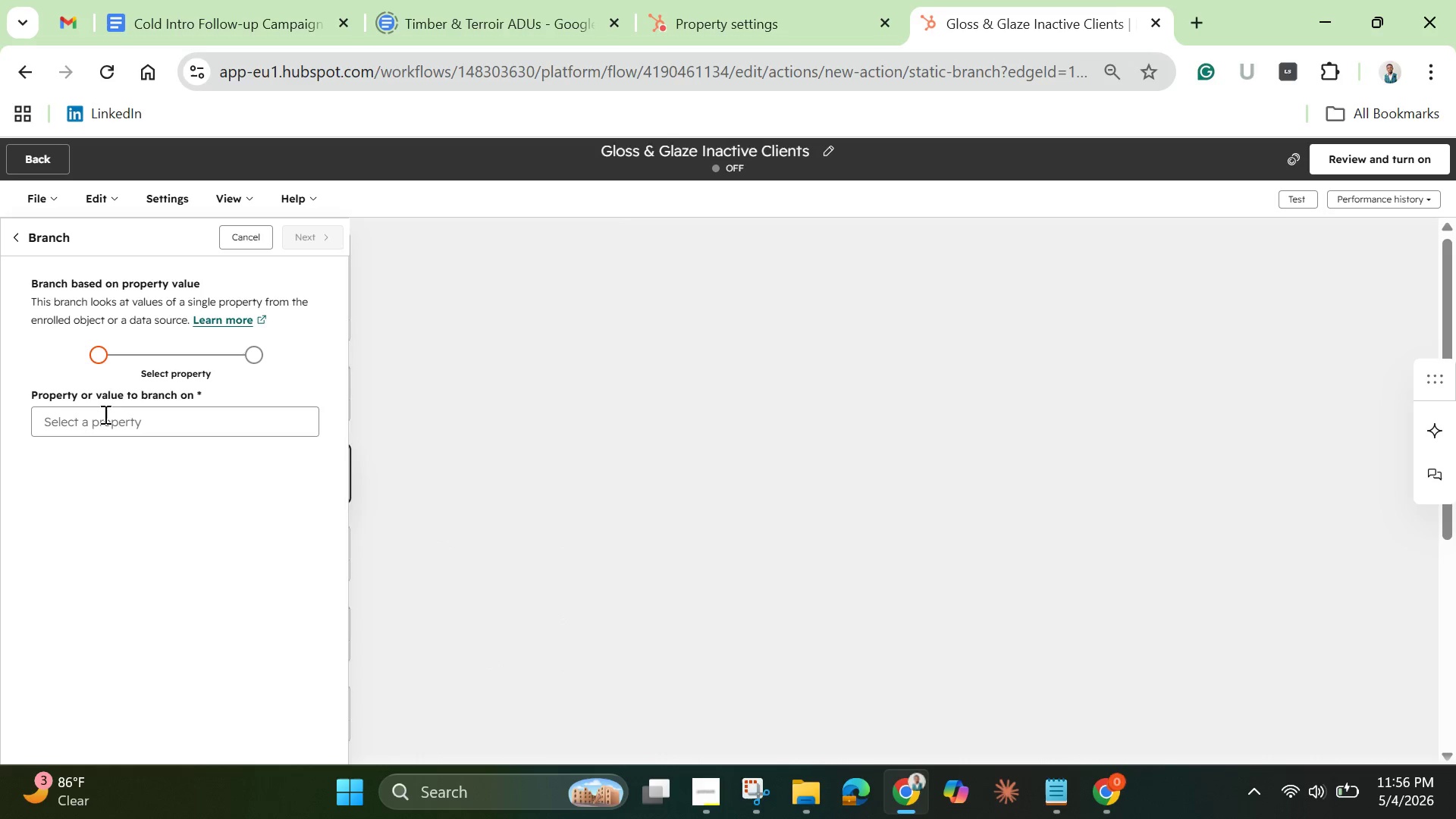 
left_click([104, 413])
 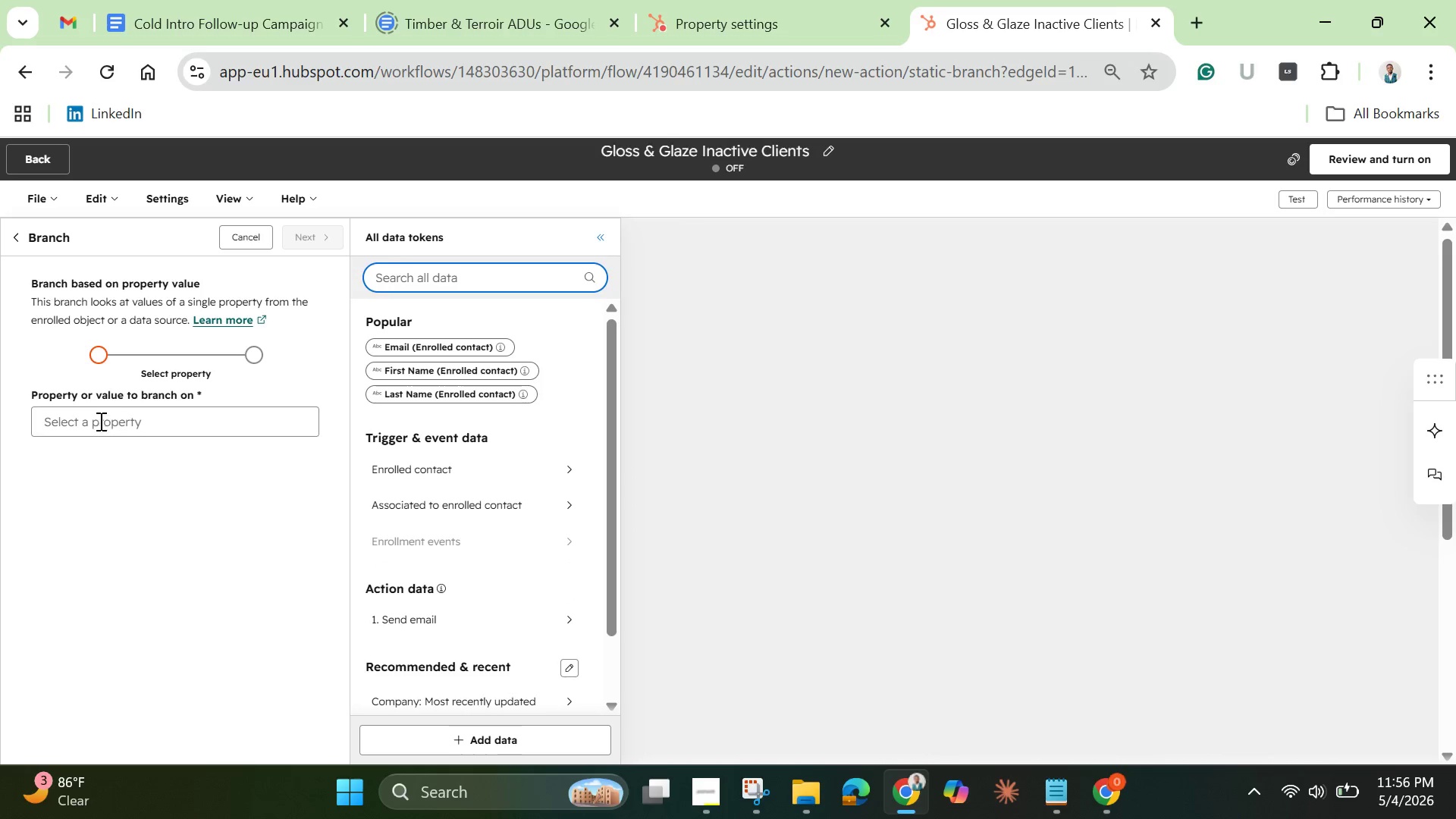 
left_click_drag(start_coordinate=[104, 415], to_coordinate=[98, 422])
 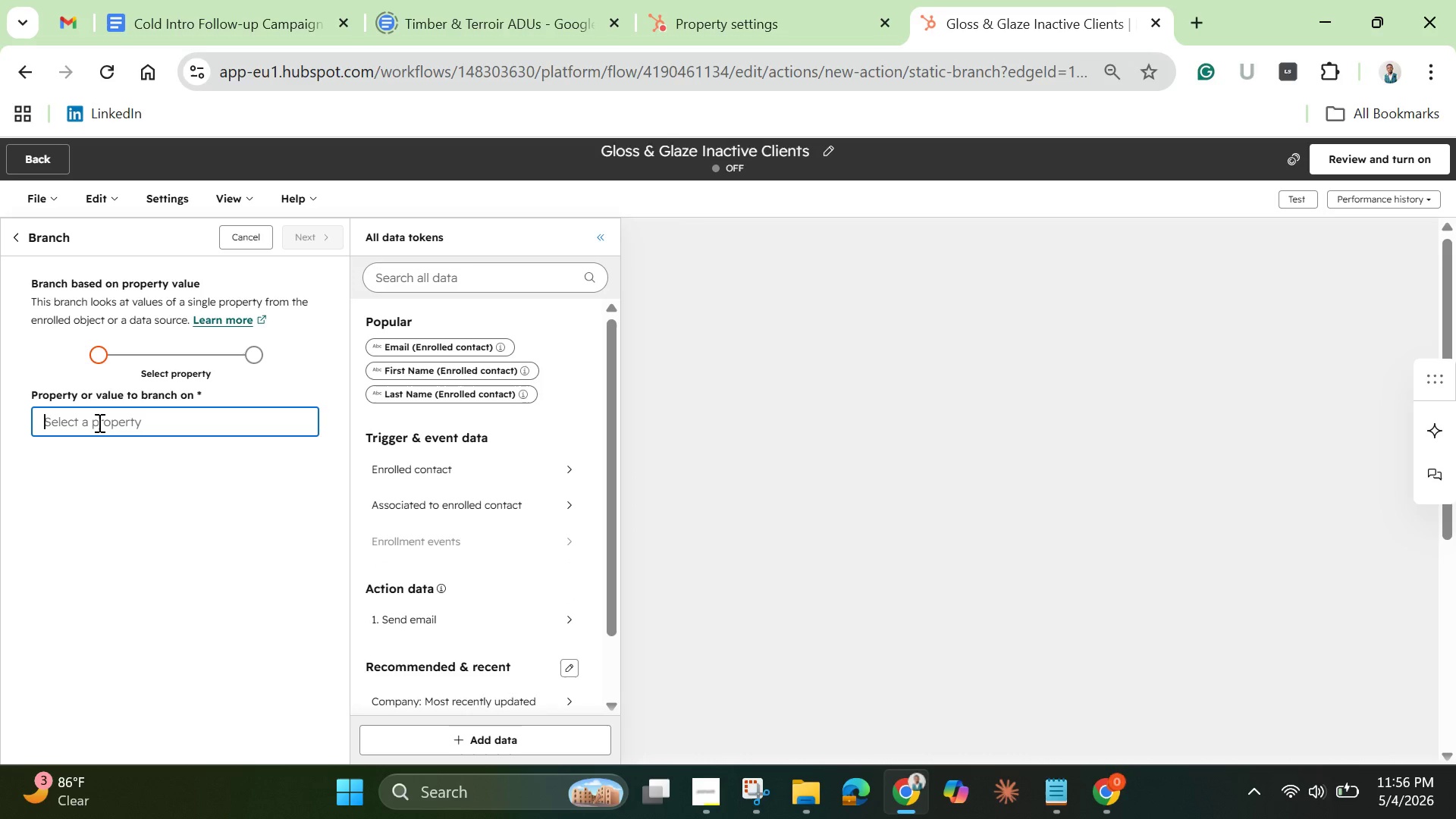 
type(bb)
 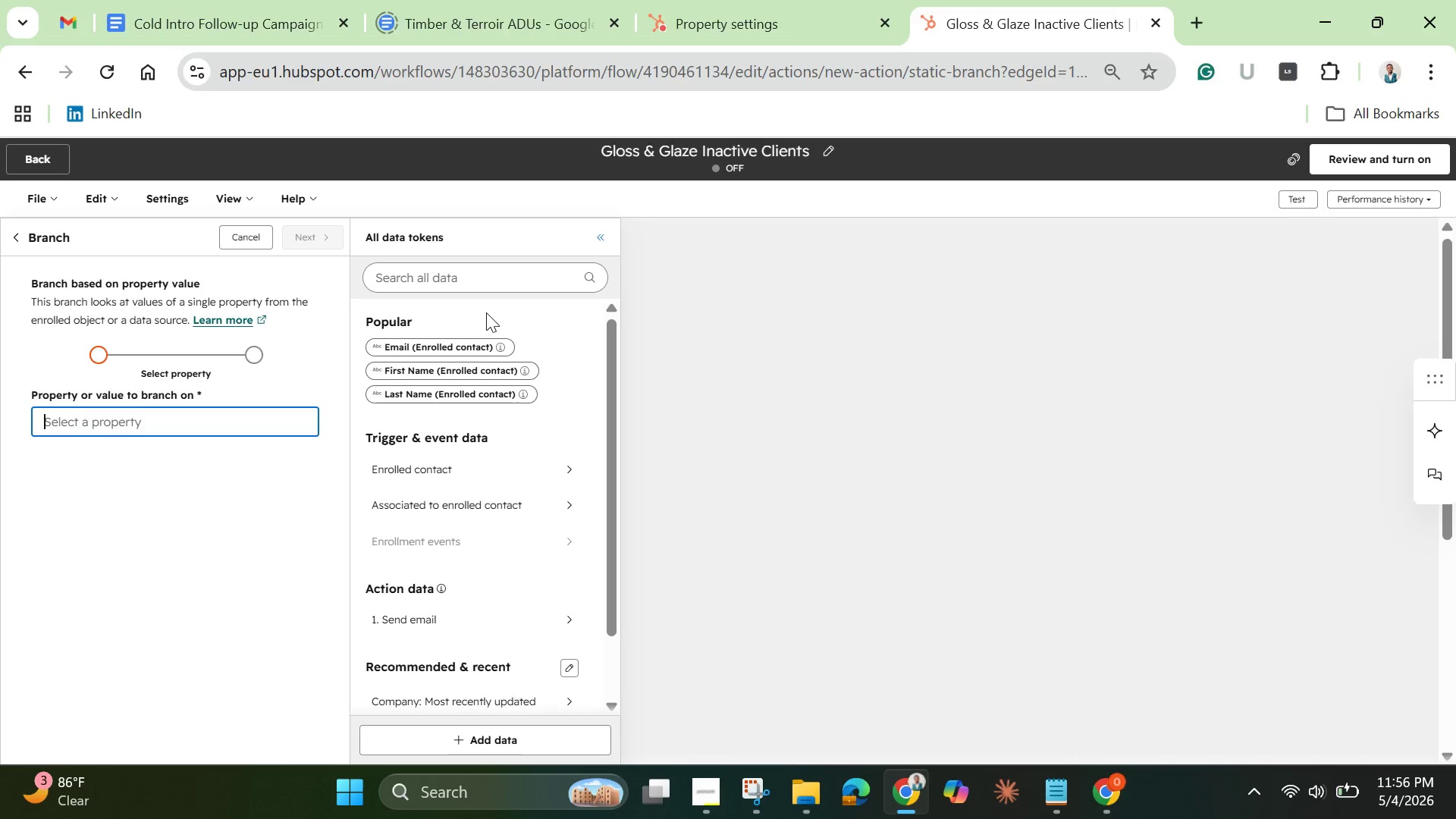 
left_click([475, 283])
 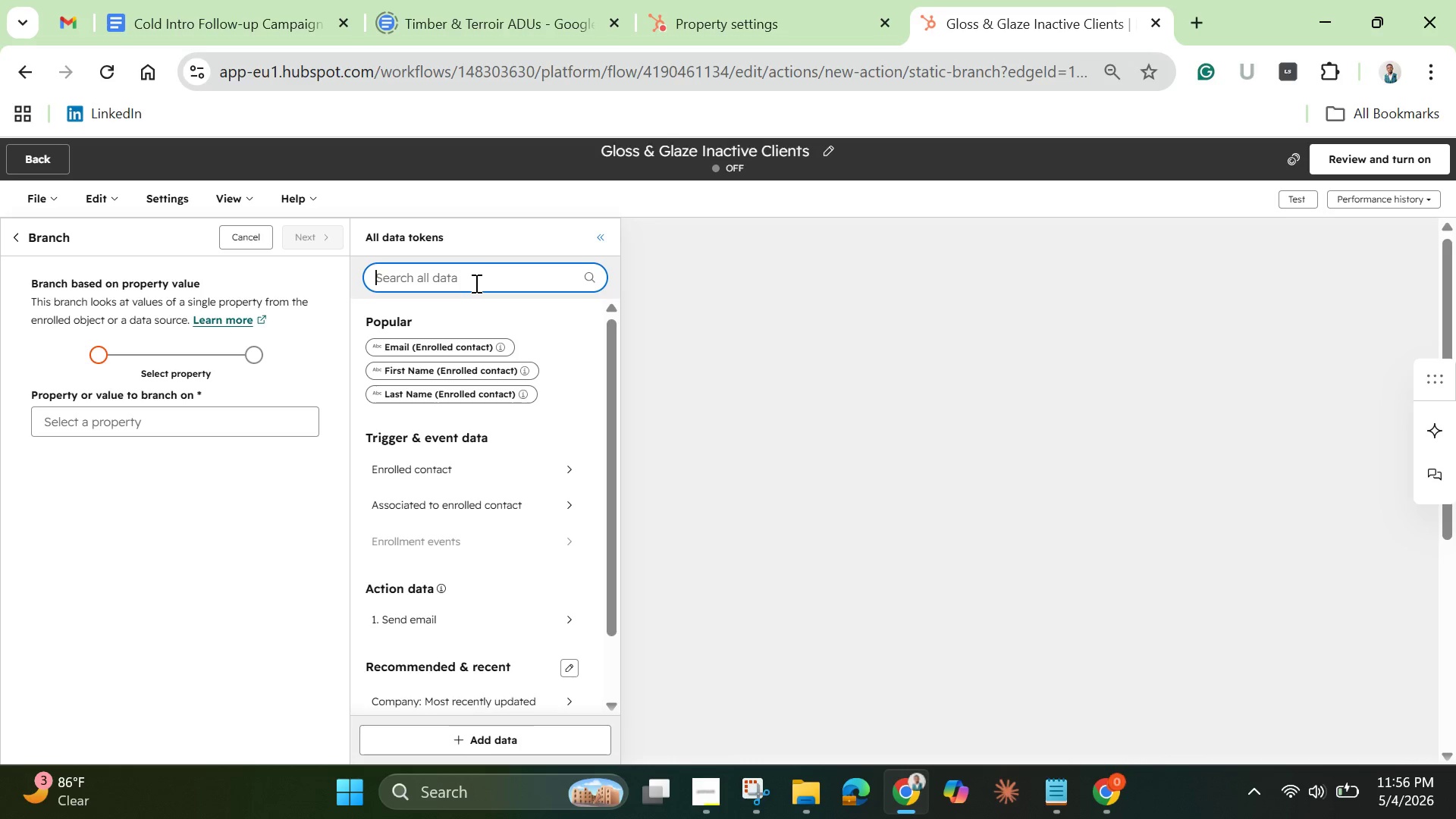 
type(book)
 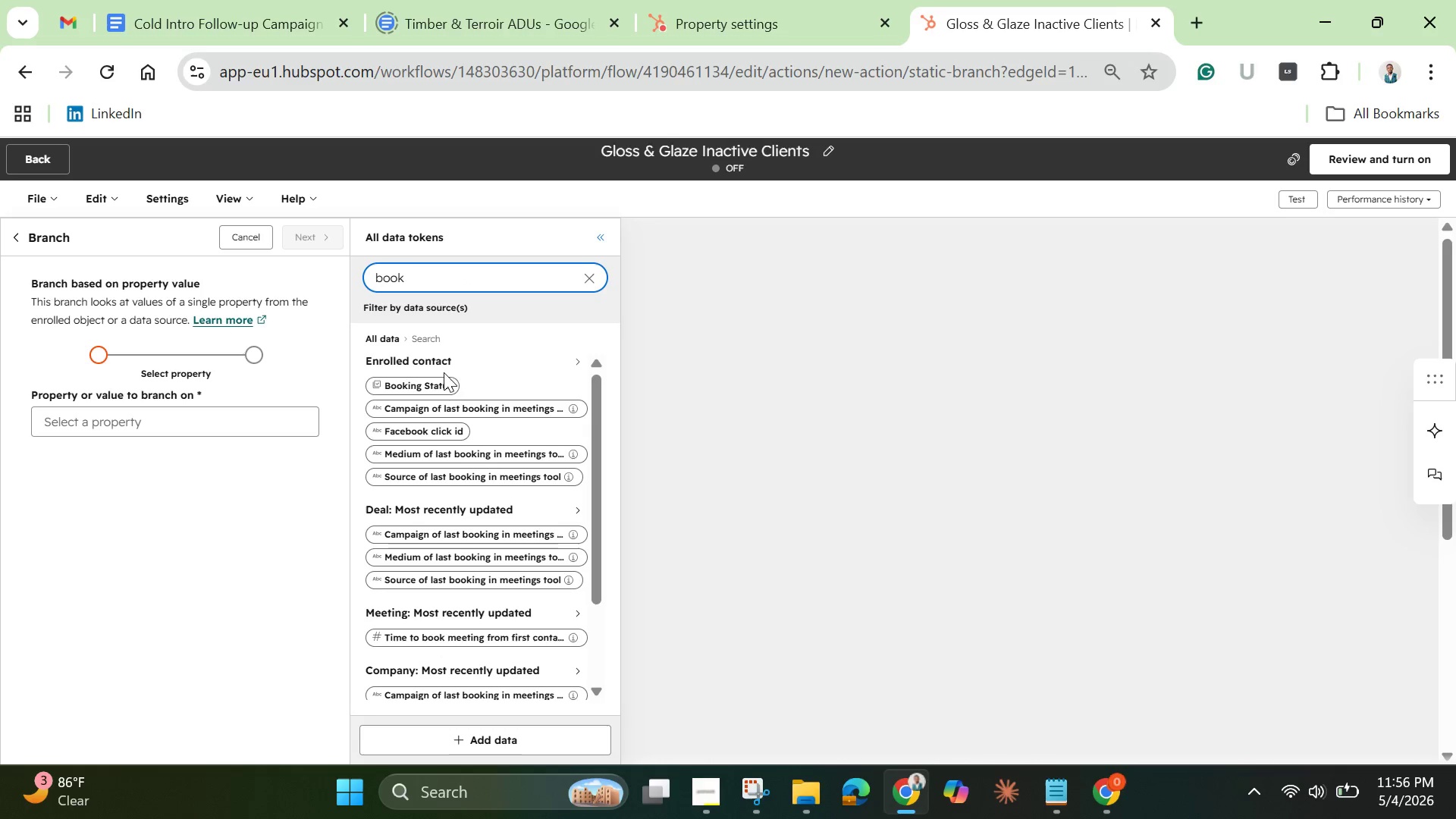 
left_click([410, 385])
 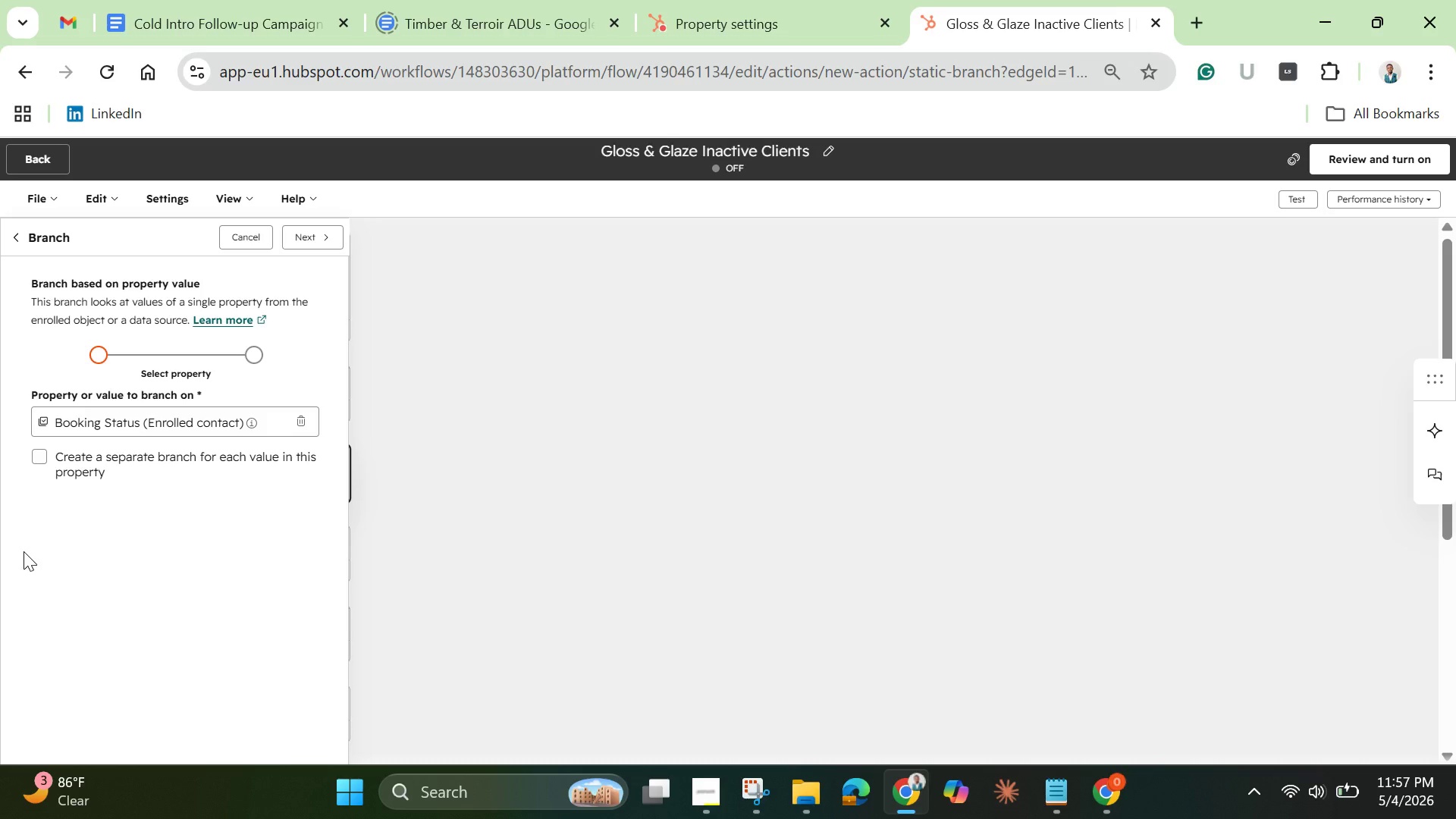 
wait(40.39)
 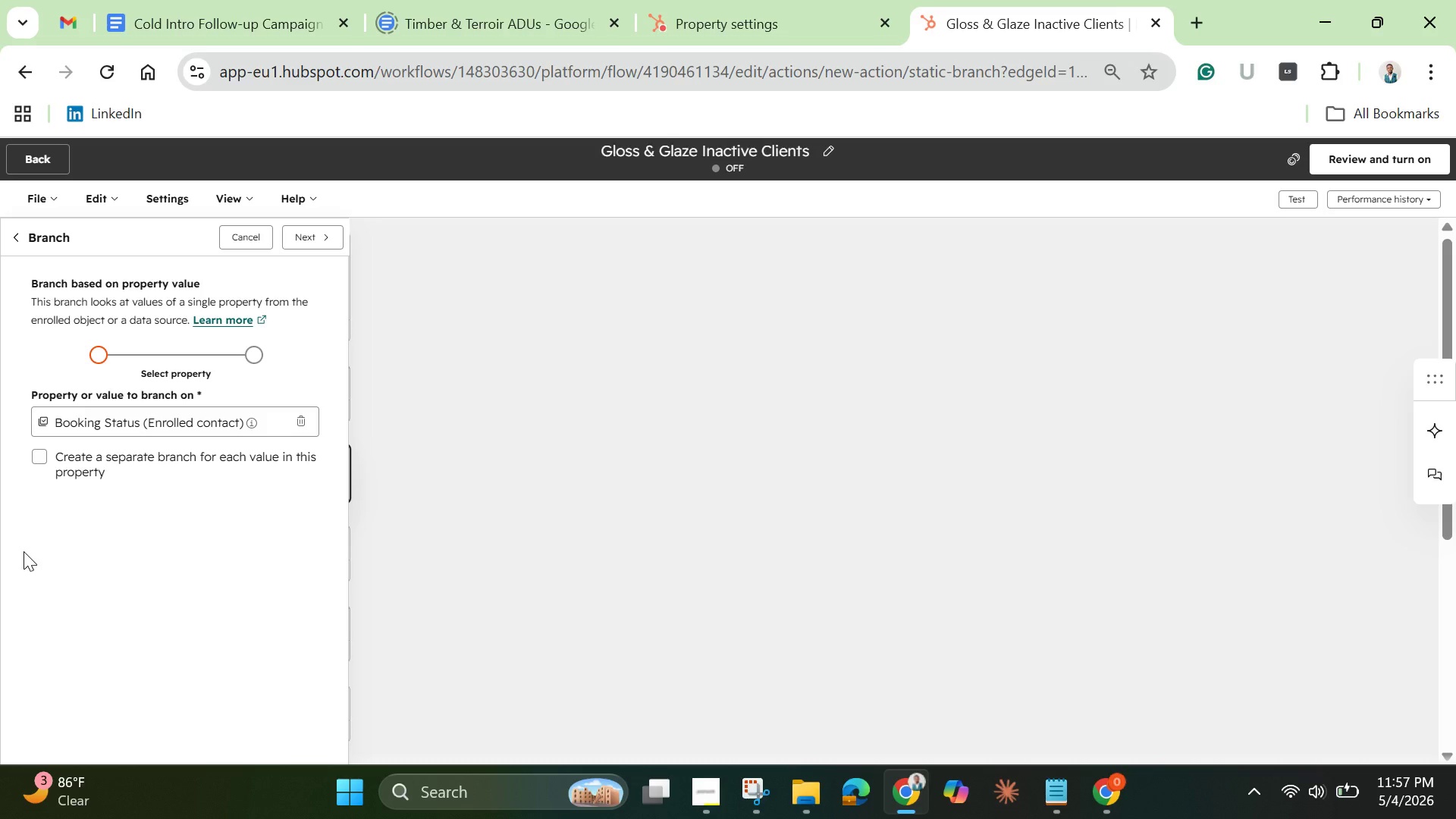 
left_click([39, 457])
 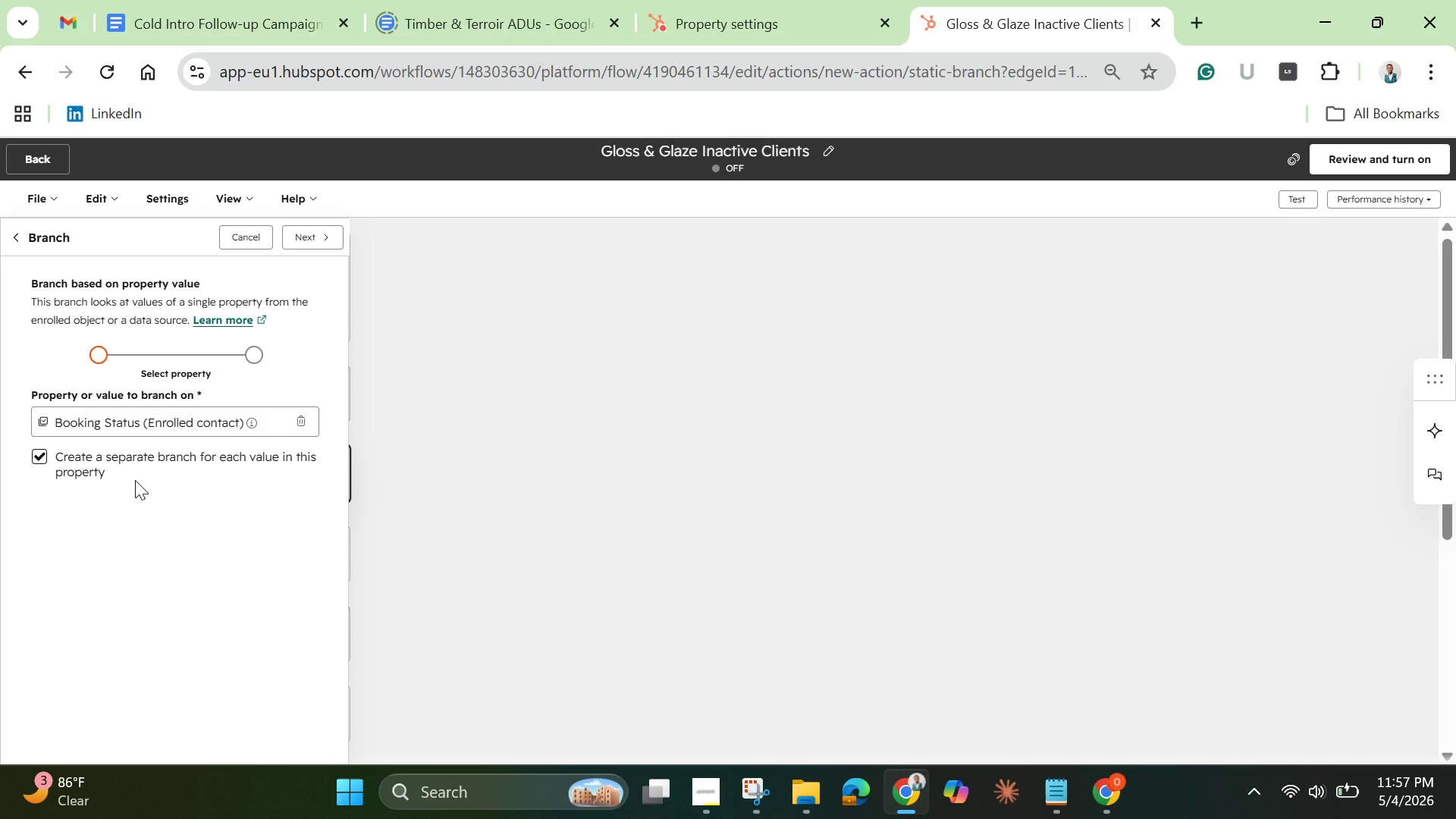 
wait(10.05)
 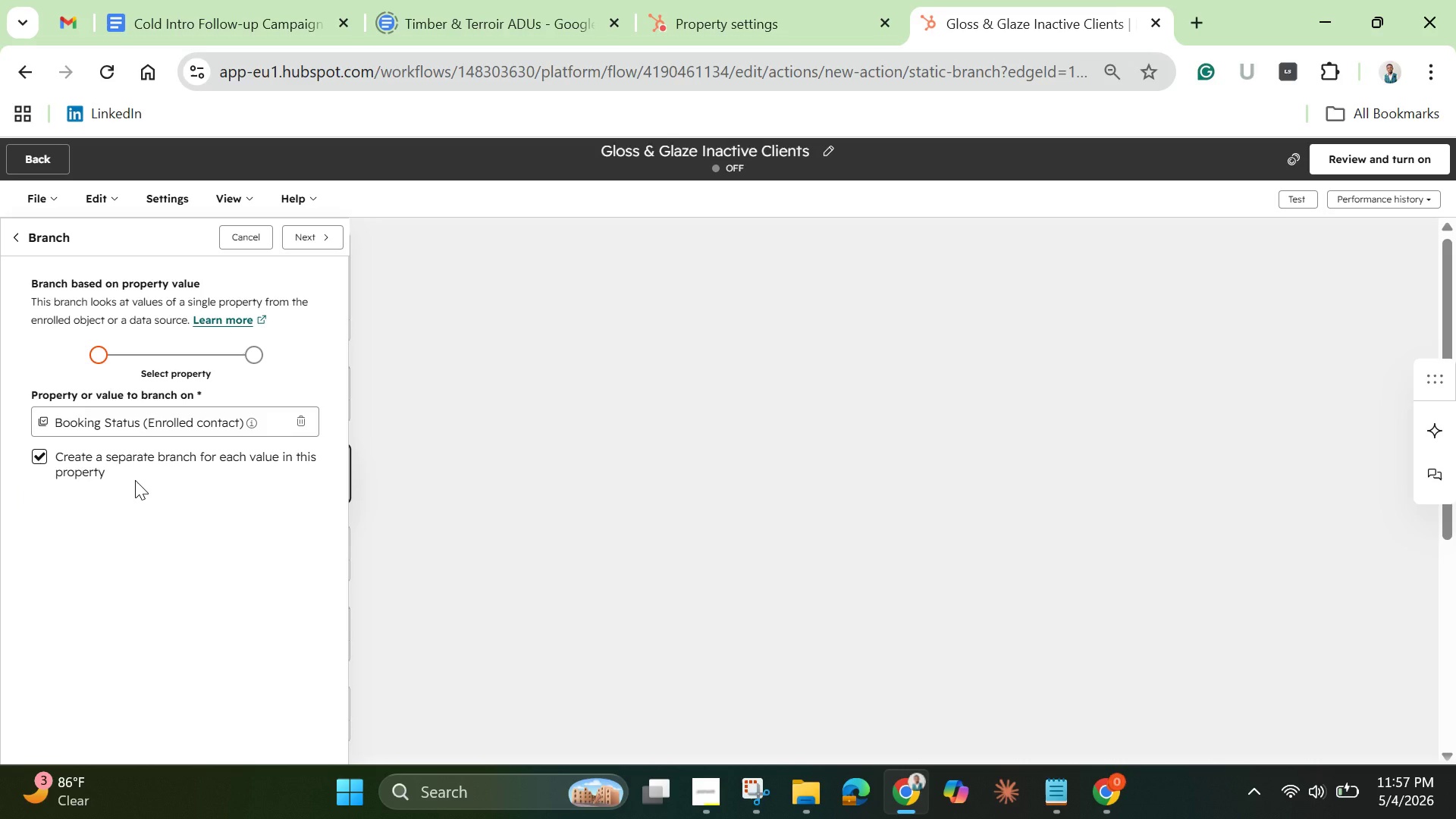 
left_click([36, 457])
 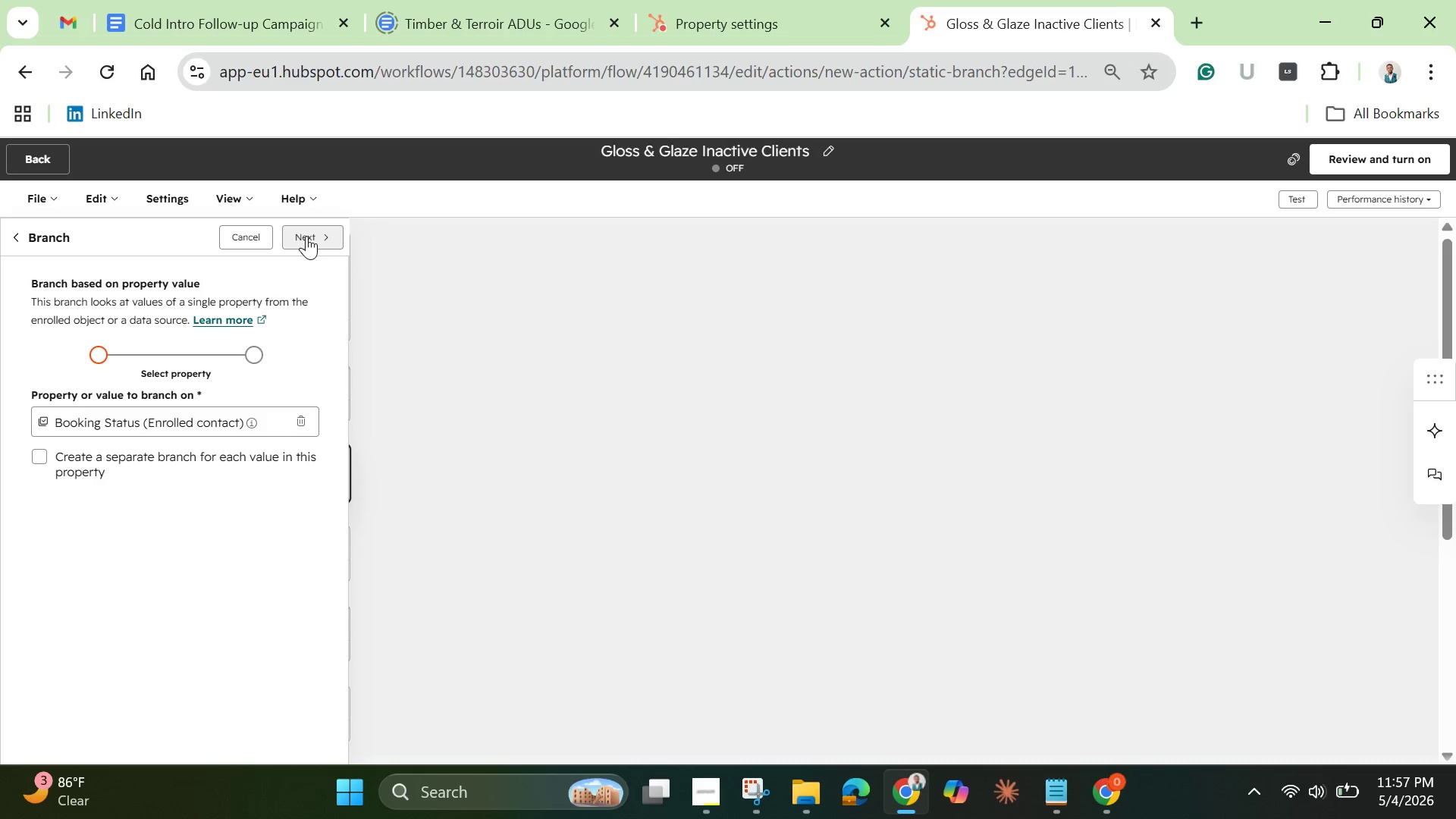 
left_click([308, 236])
 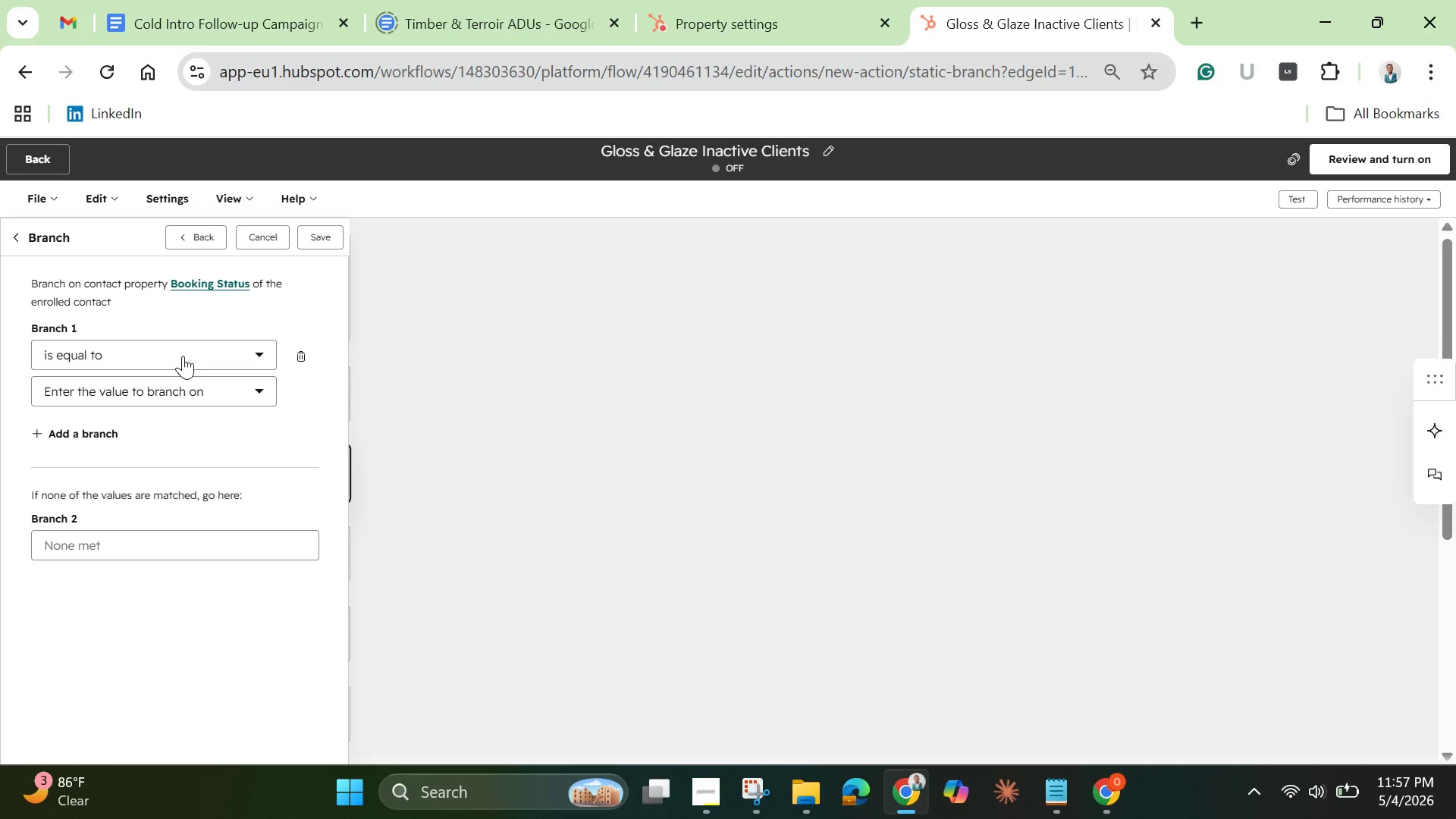 
wait(13.75)
 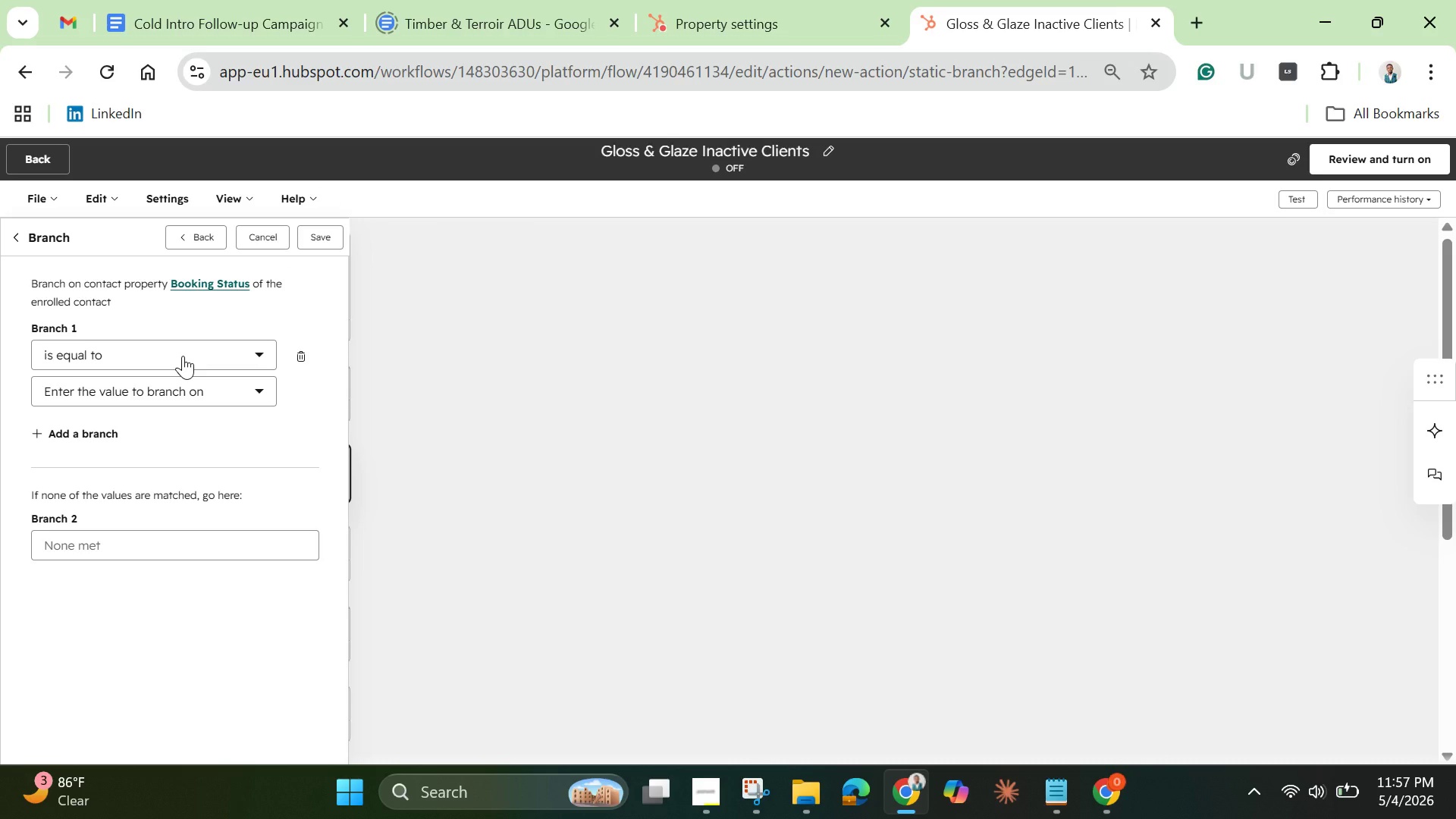 
left_click([183, 356])
 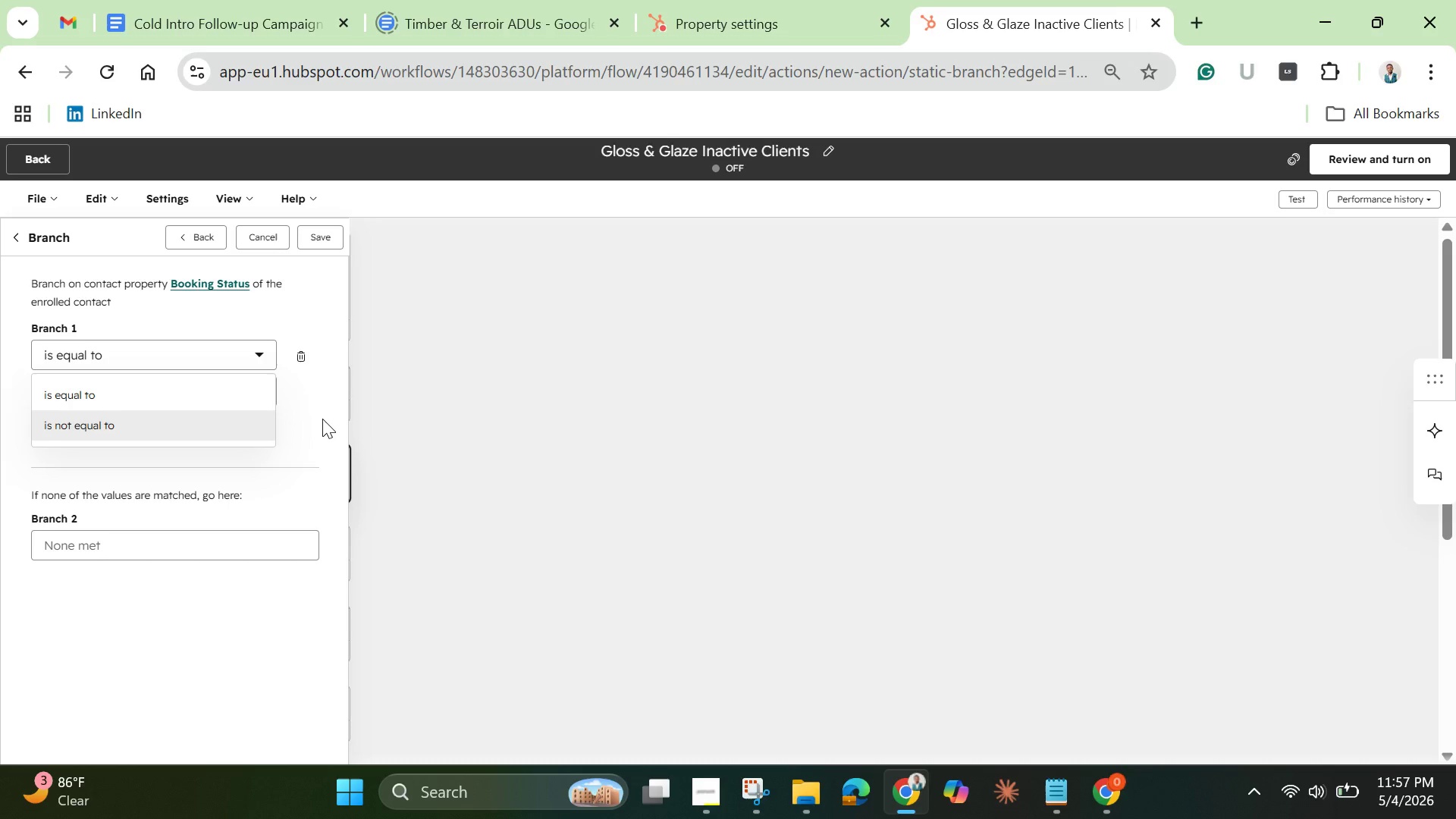 
left_click([322, 409])
 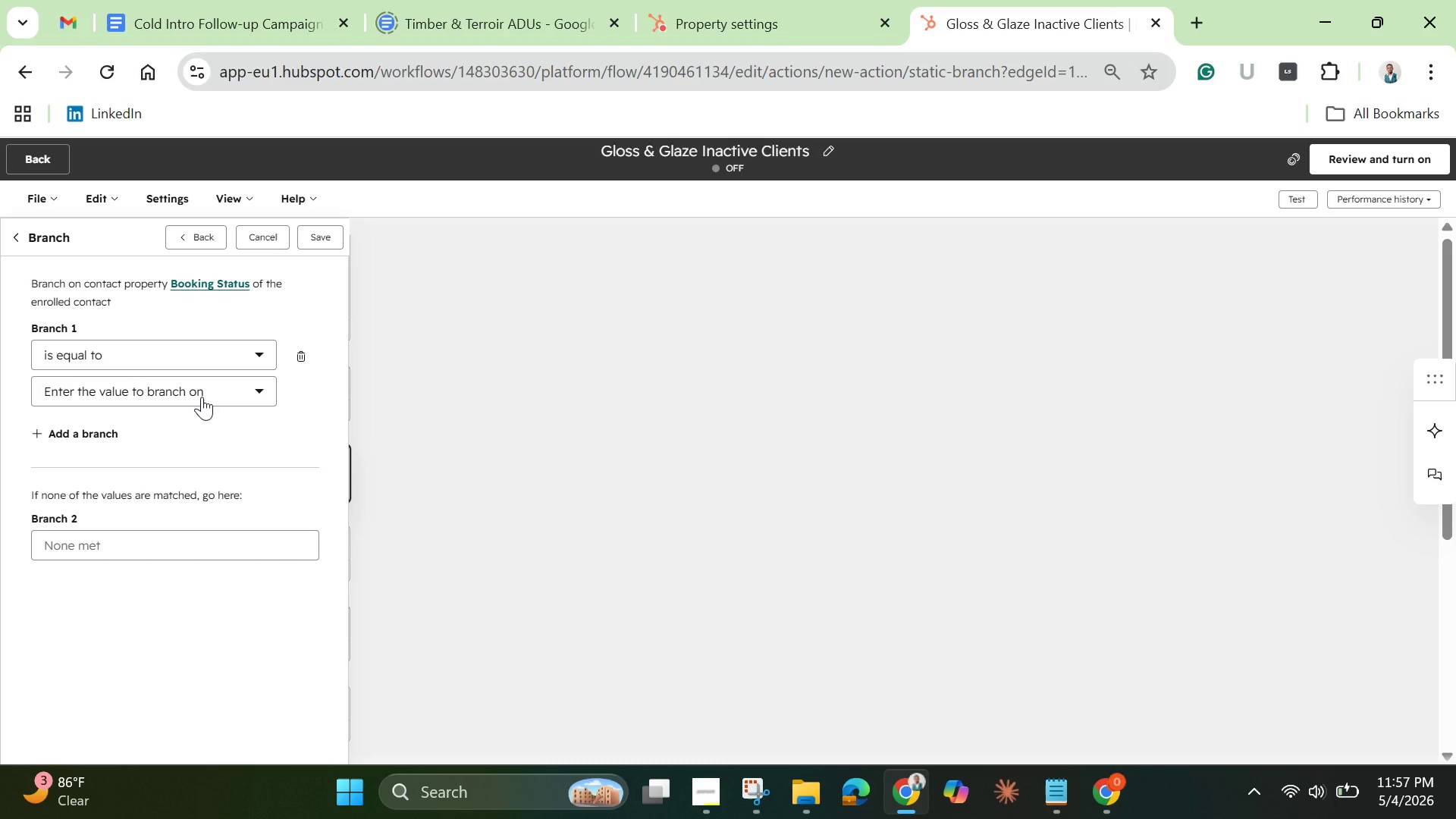 
left_click([202, 397])
 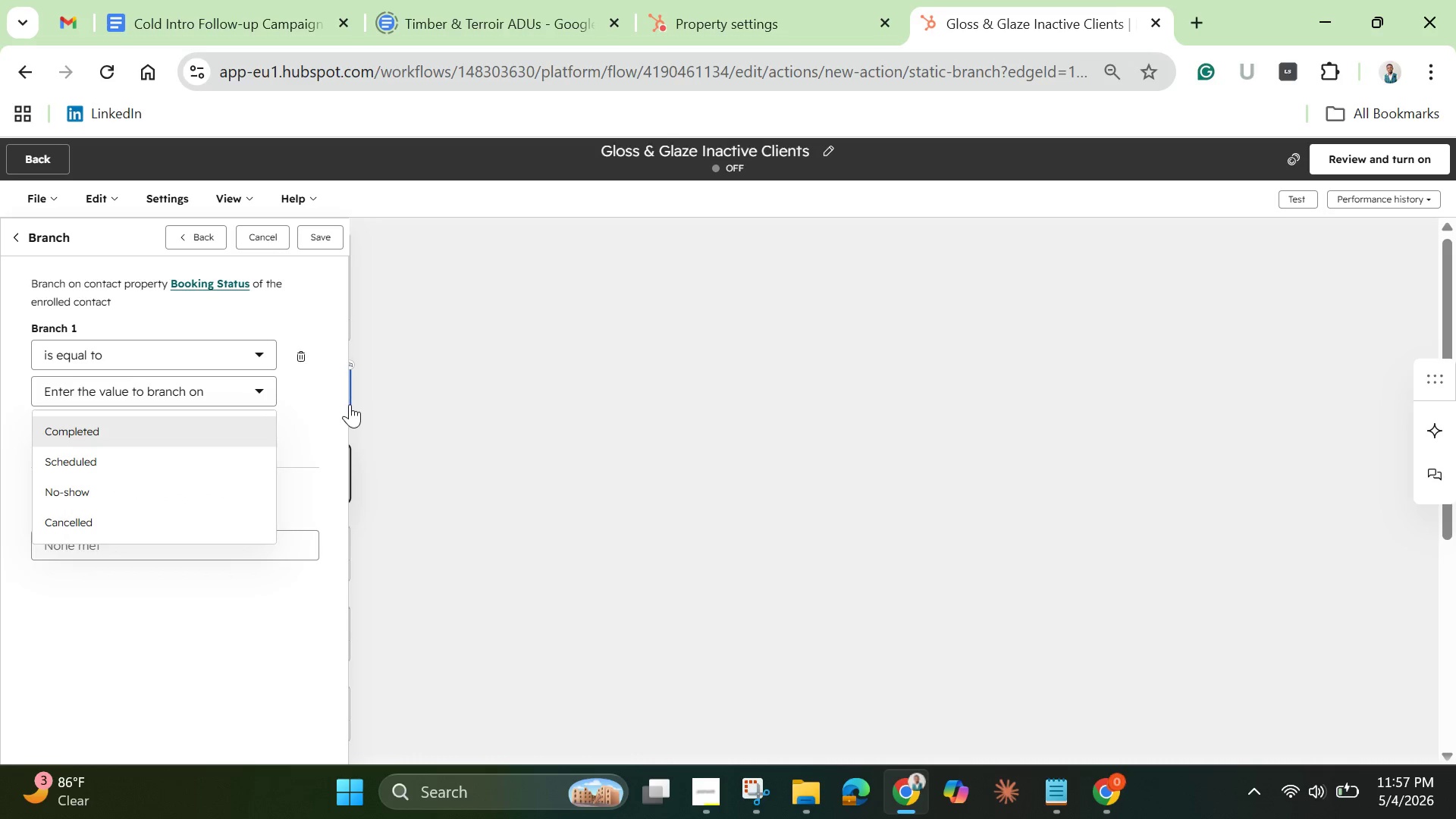 
left_click([316, 404])
 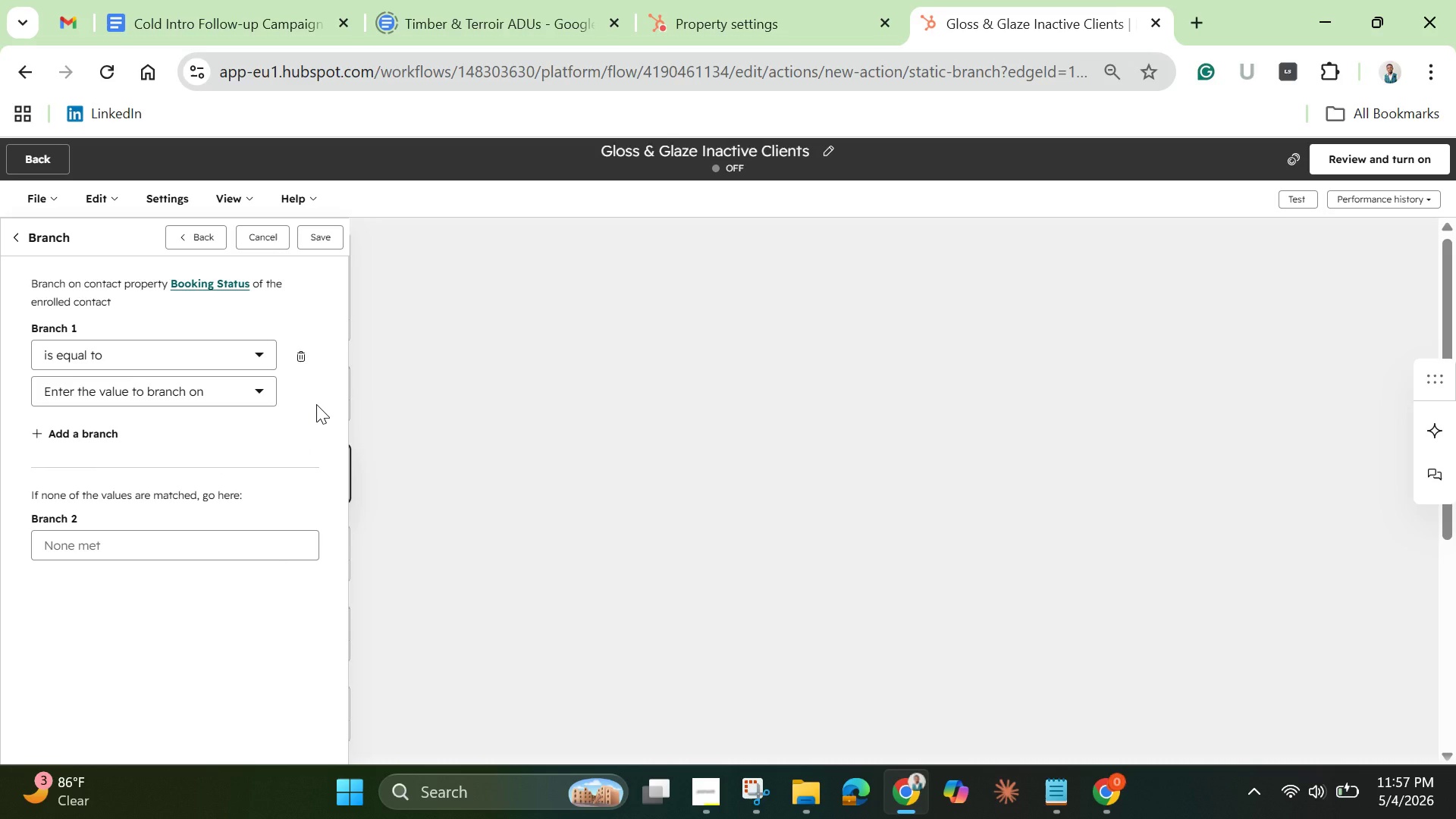 
wait(11.56)
 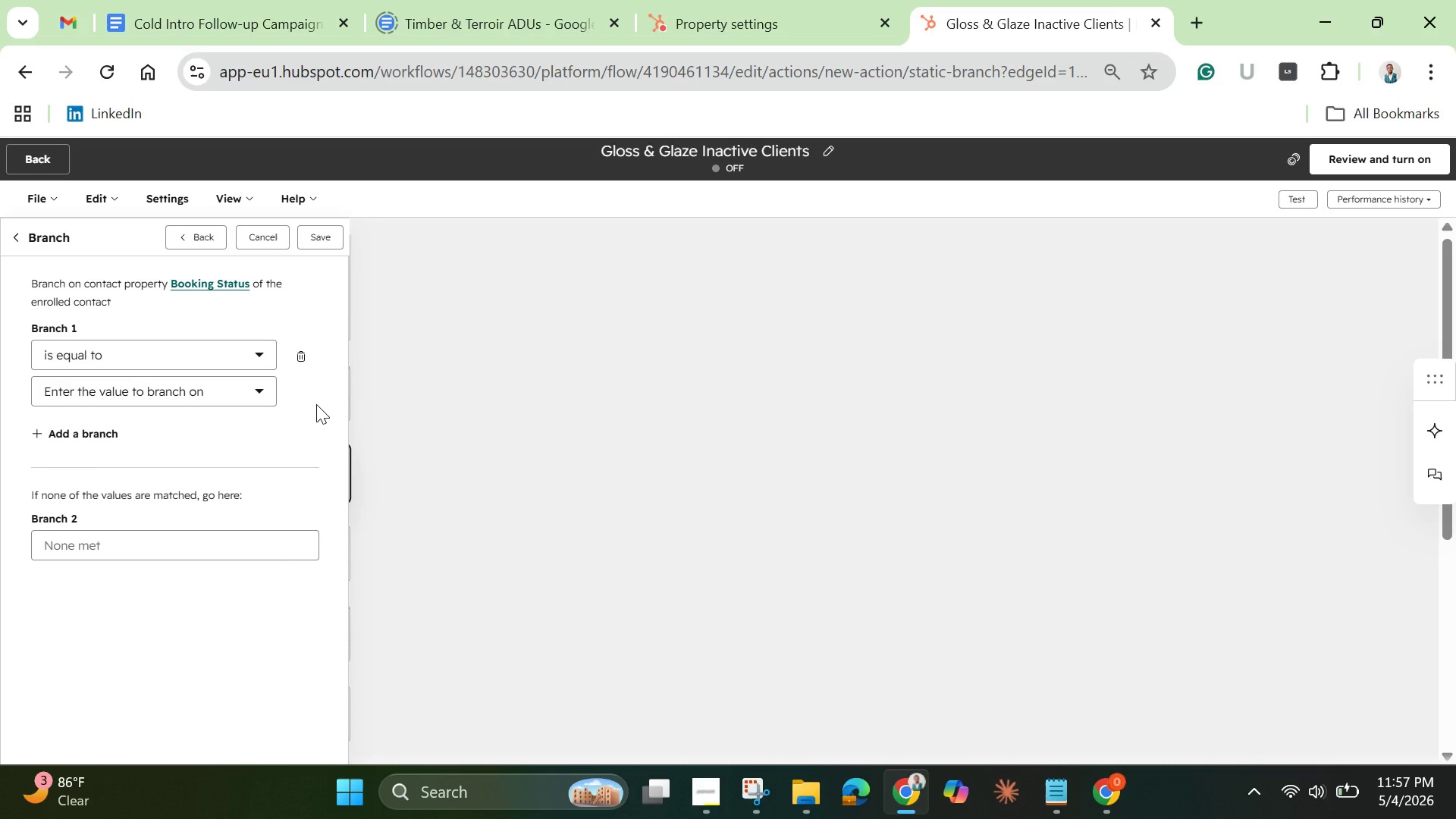 
left_click([237, 359])
 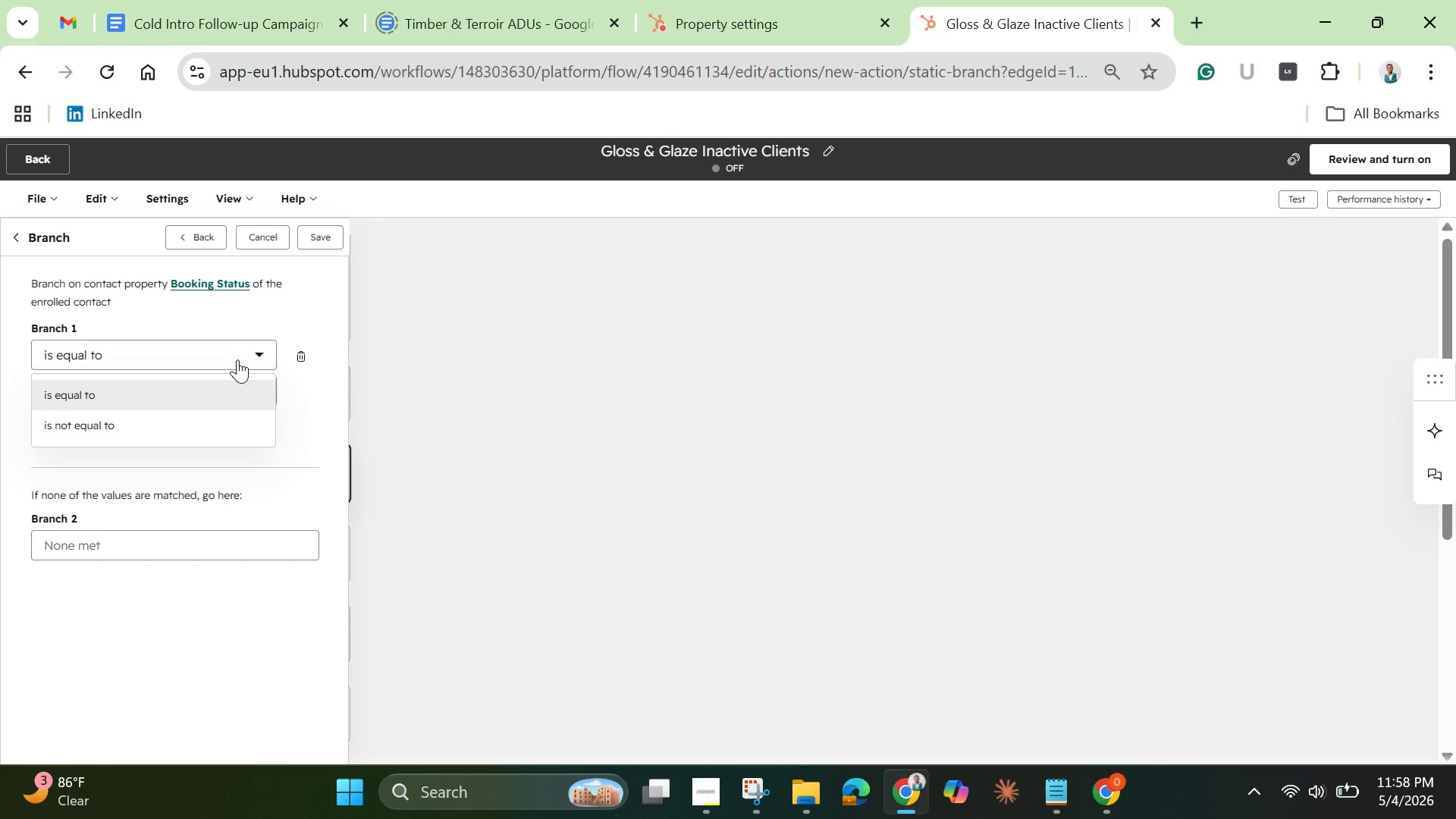 
wait(7.77)
 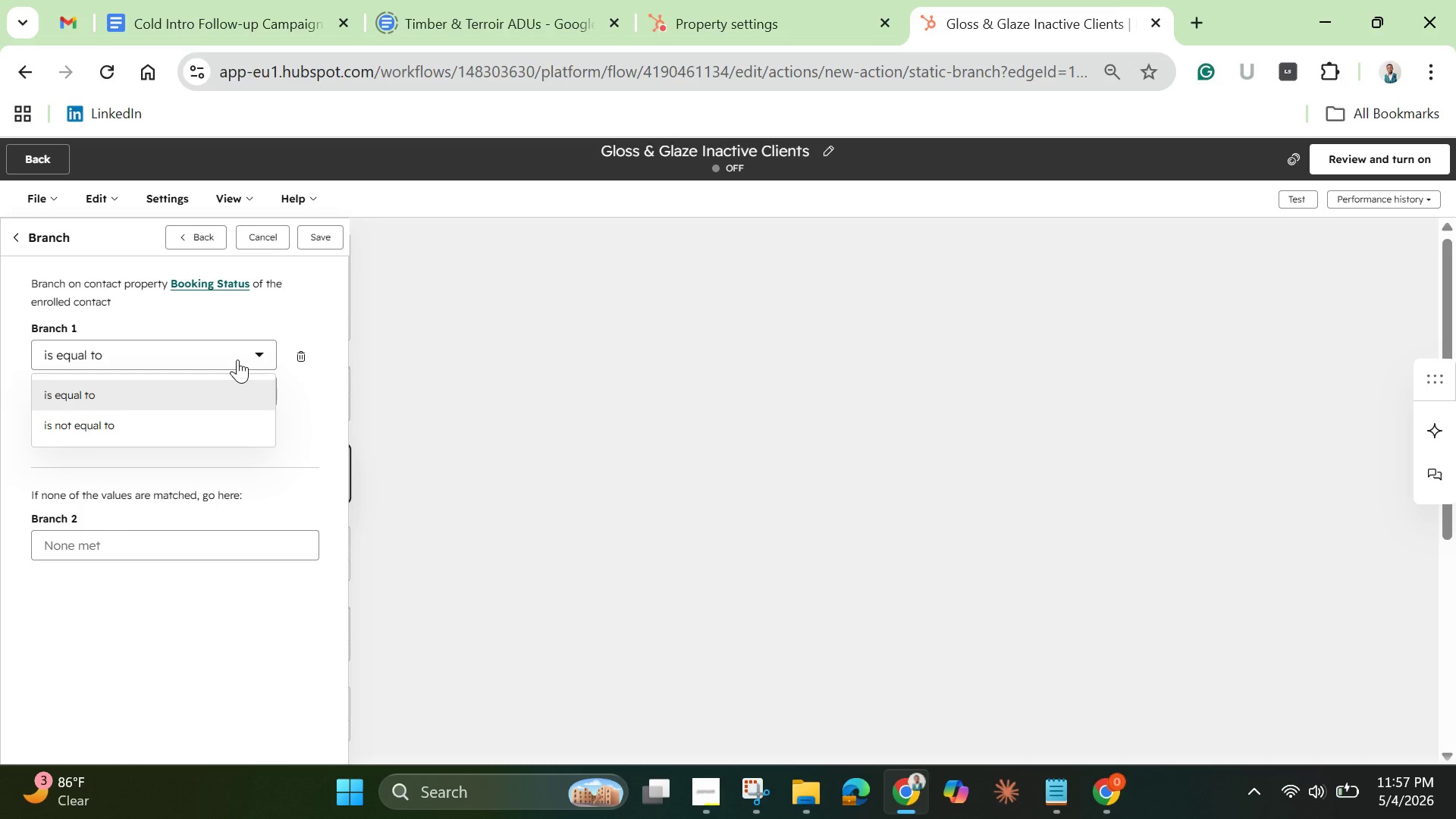 
left_click([221, 536])
 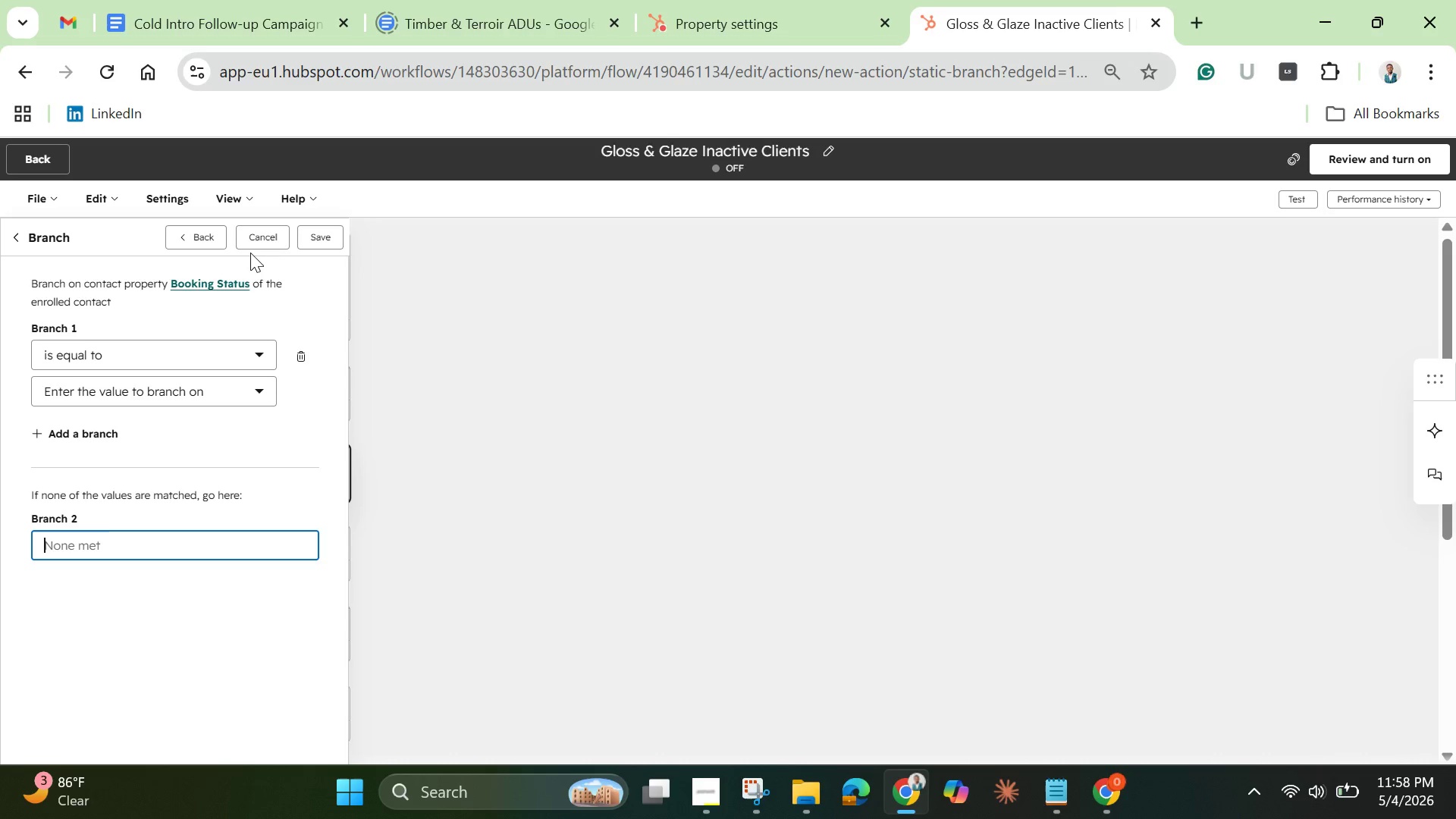 
wait(18.64)
 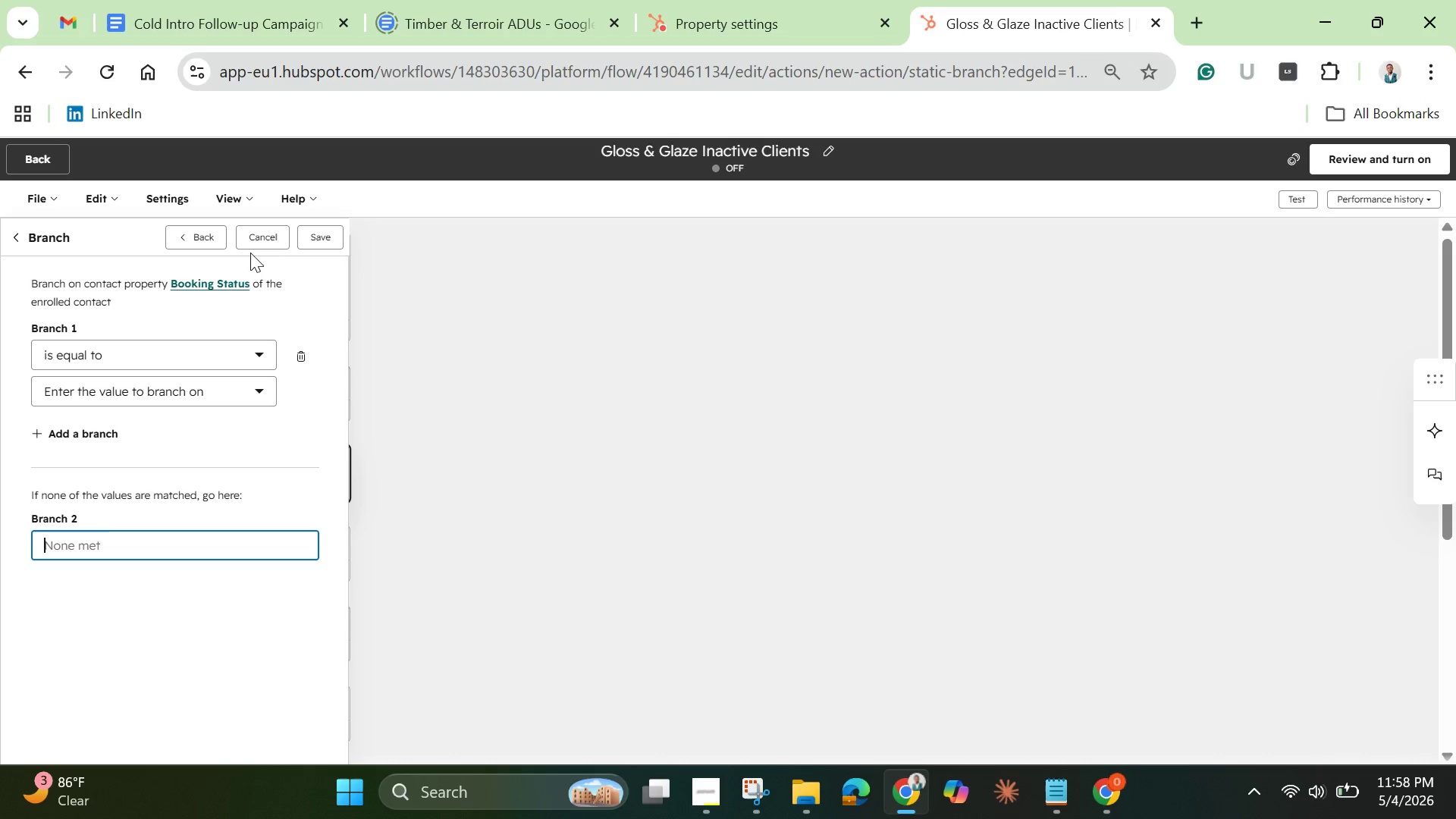 
left_click([152, 387])
 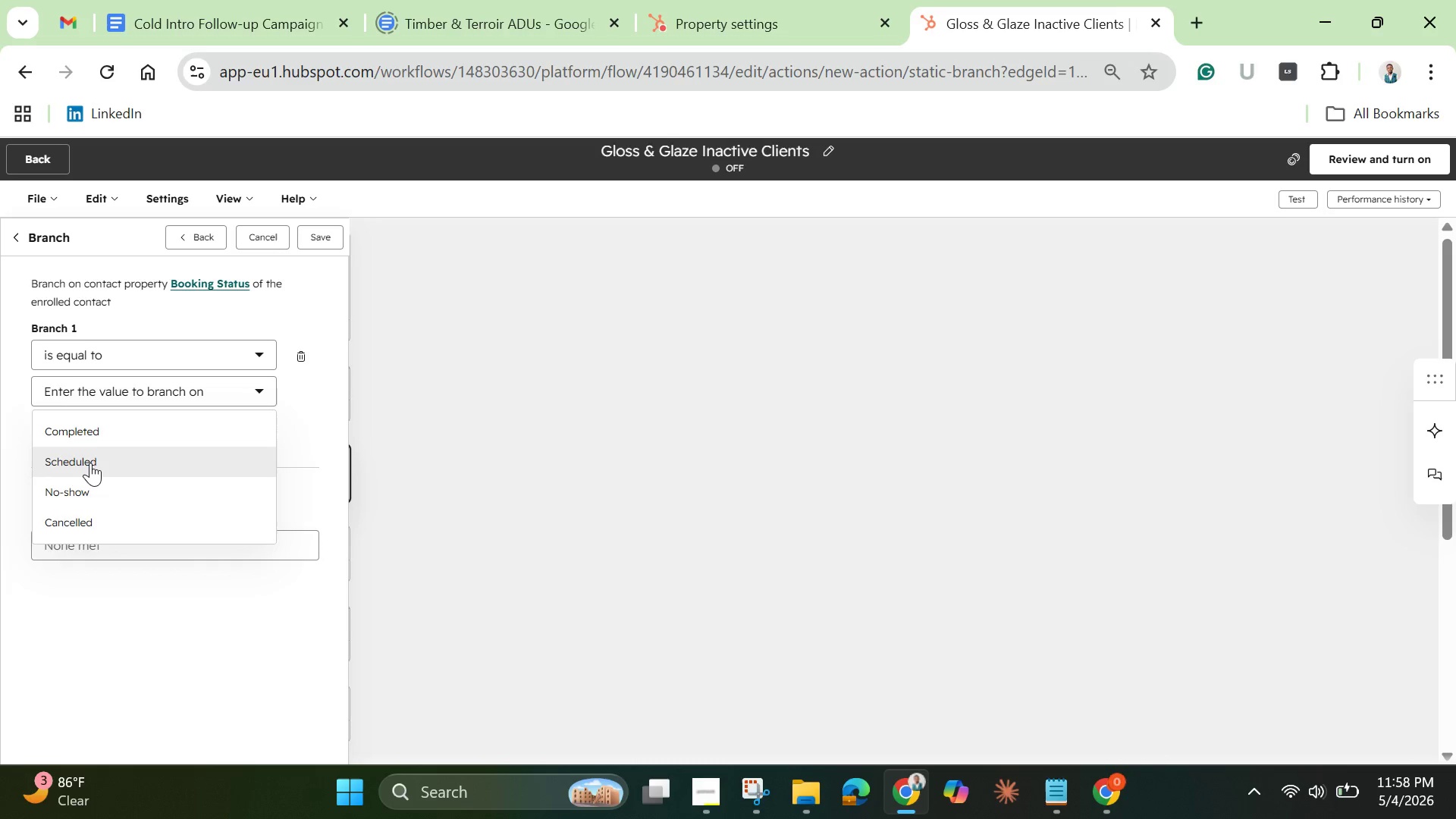 
left_click([90, 461])
 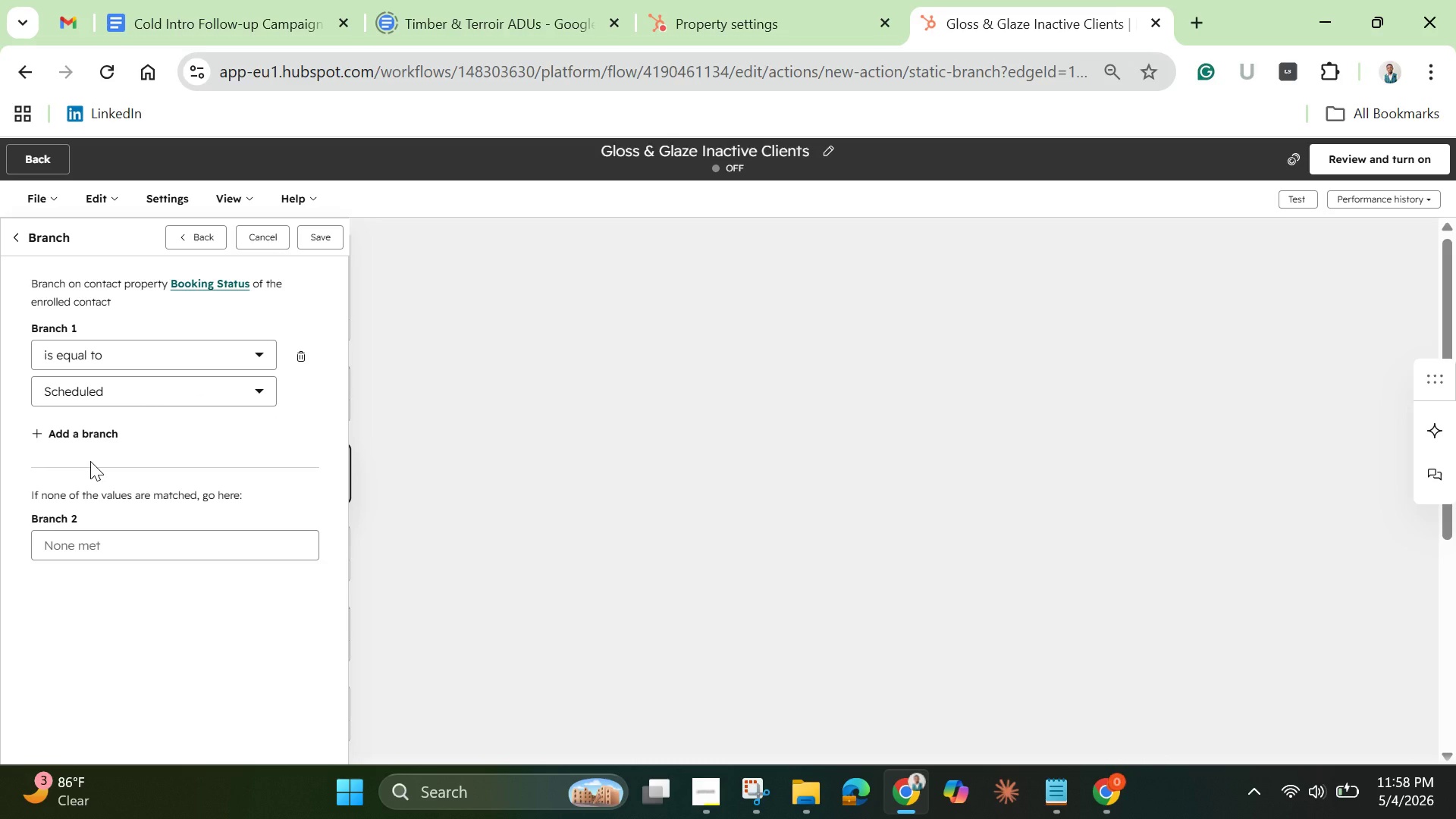 
wait(7.3)
 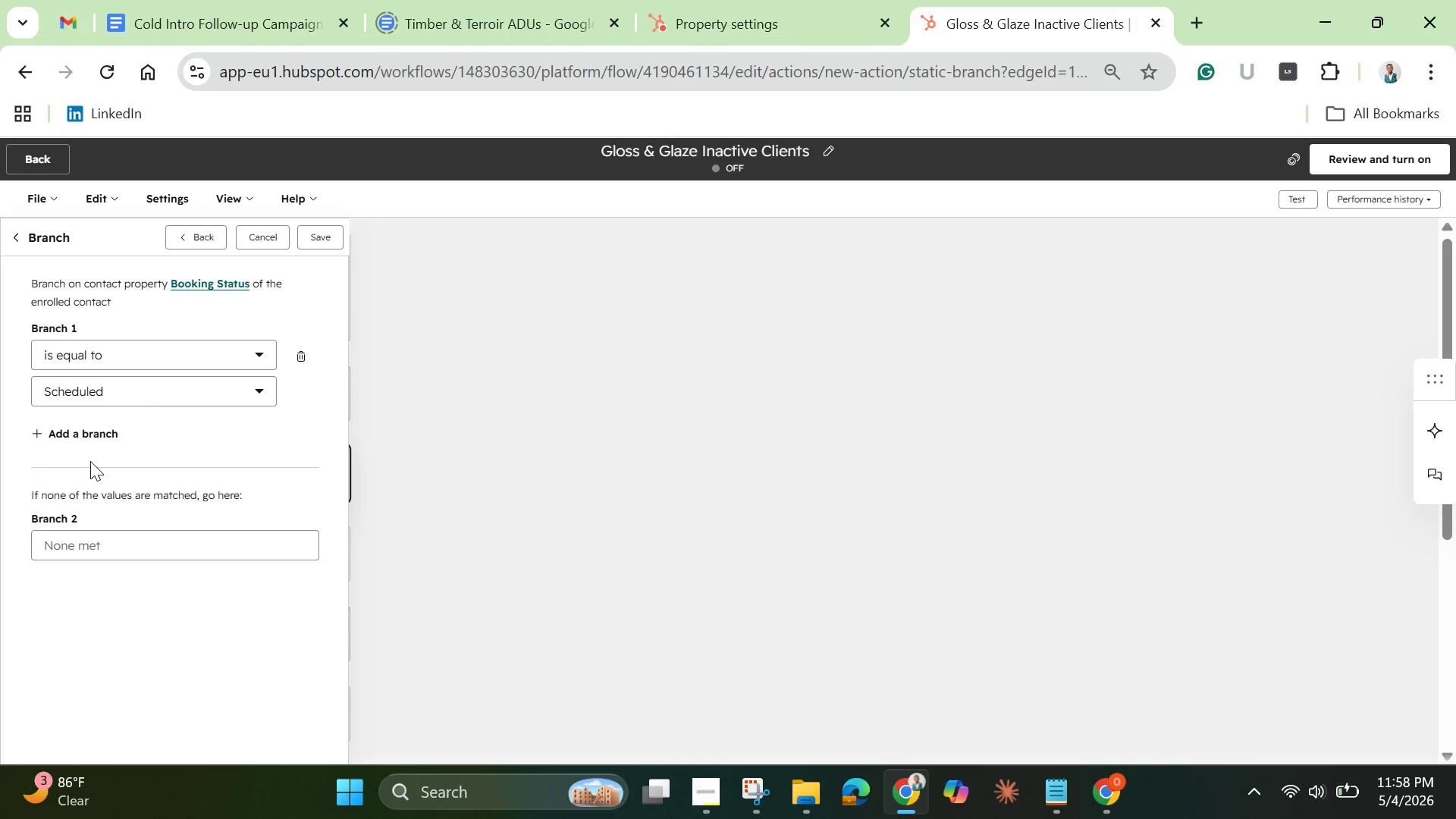 
left_click([89, 436])
 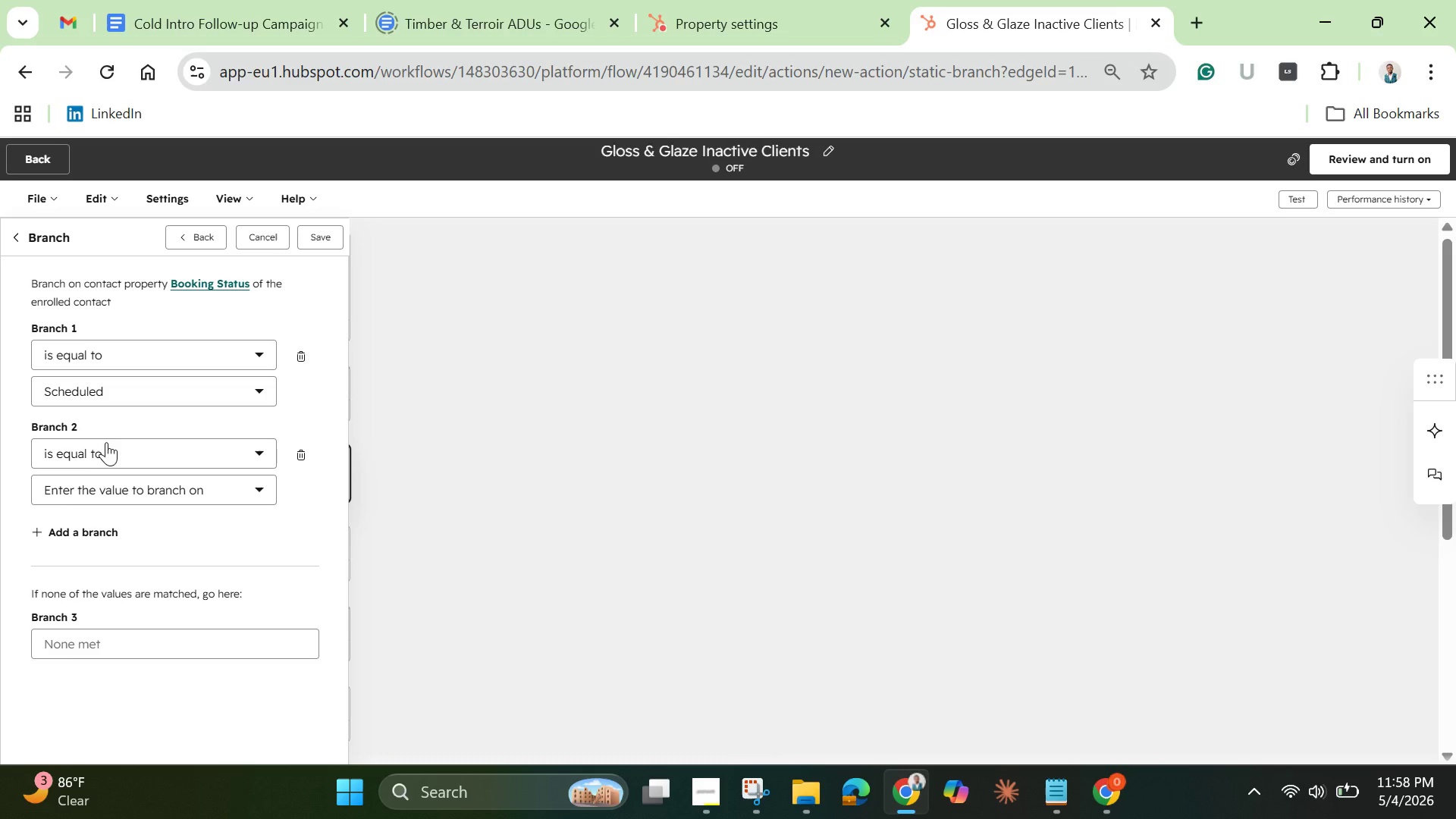 
wait(7.06)
 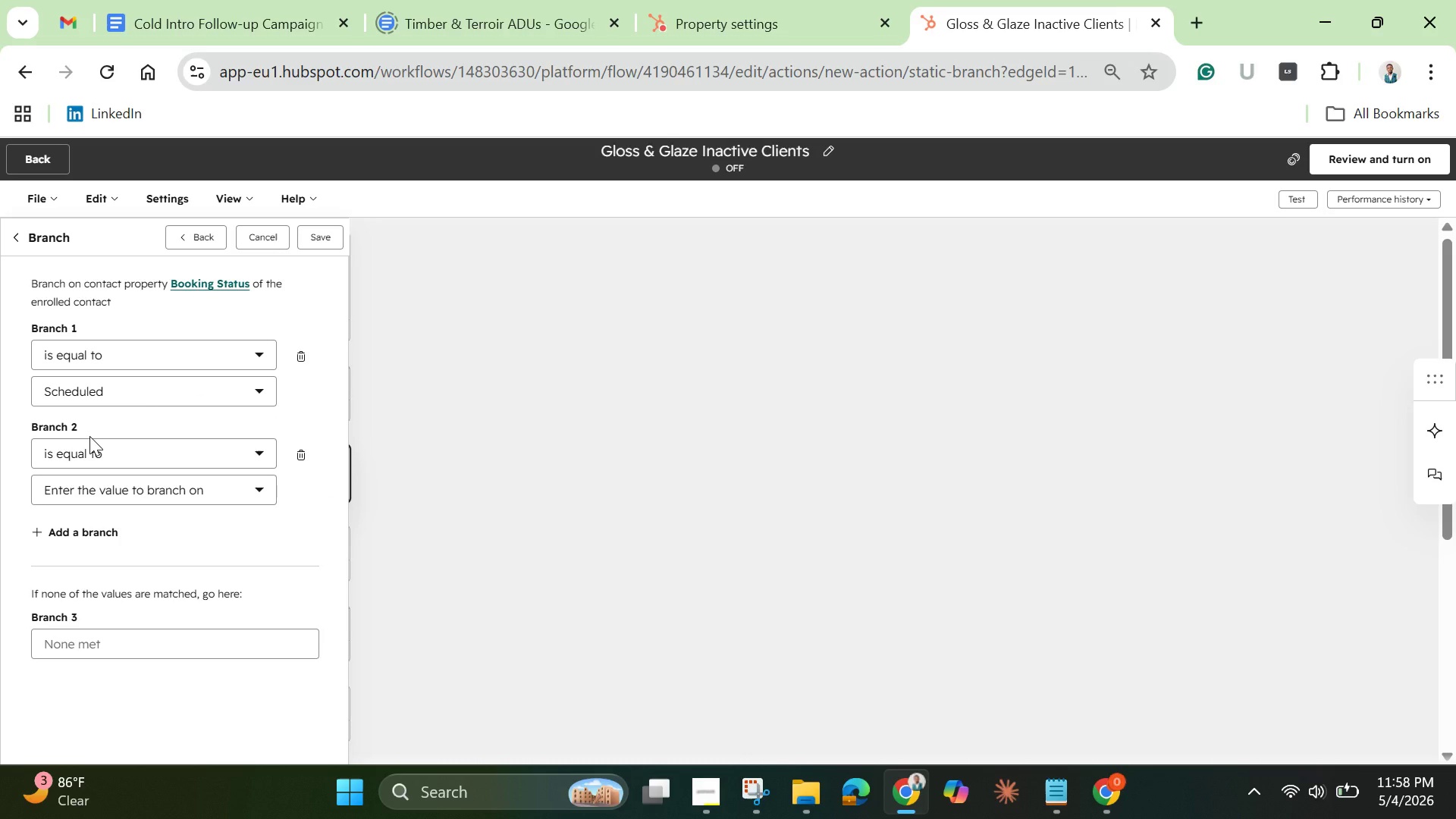 
left_click([99, 453])
 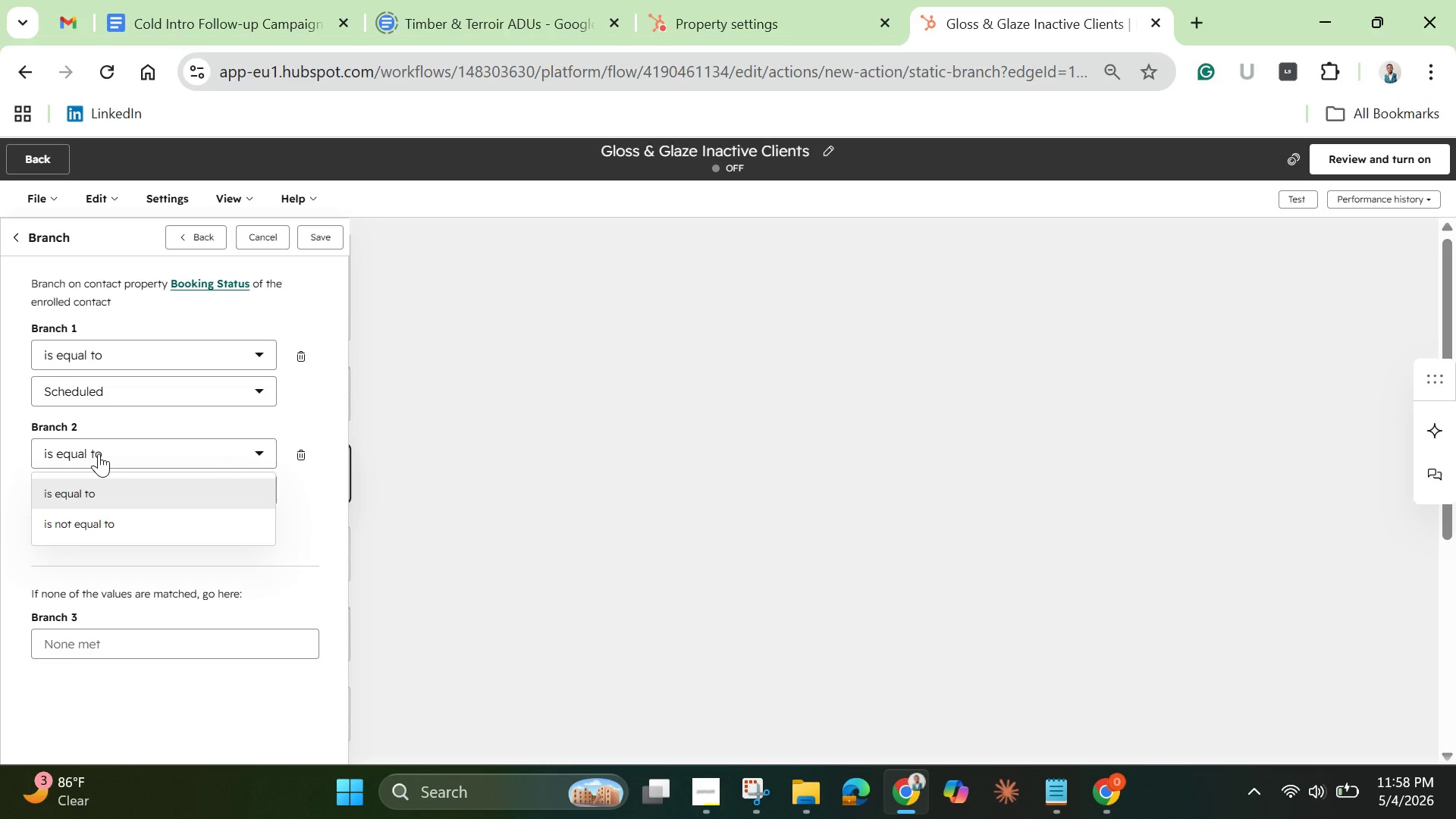 
left_click([99, 453])
 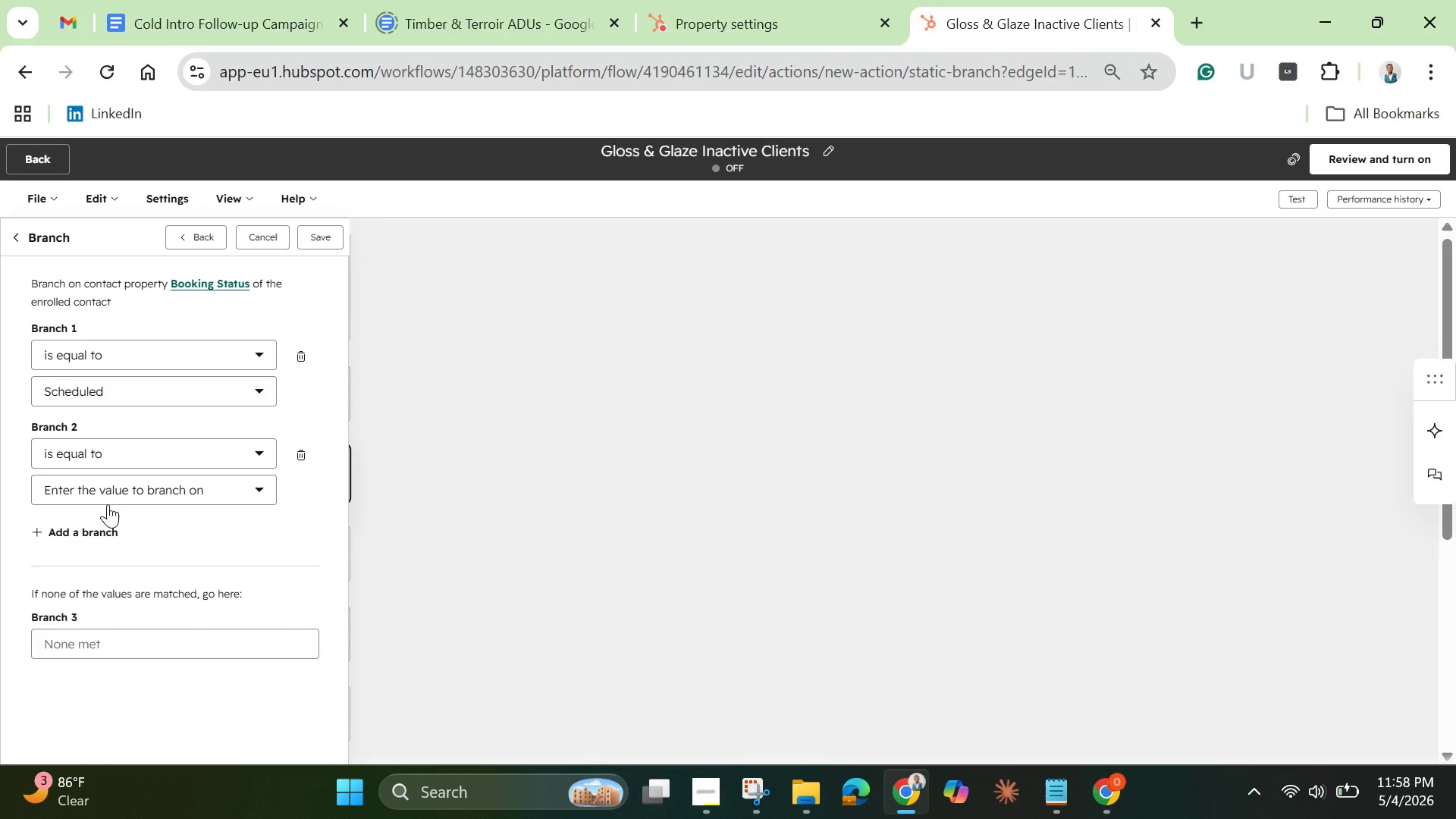 
left_click([108, 504])
 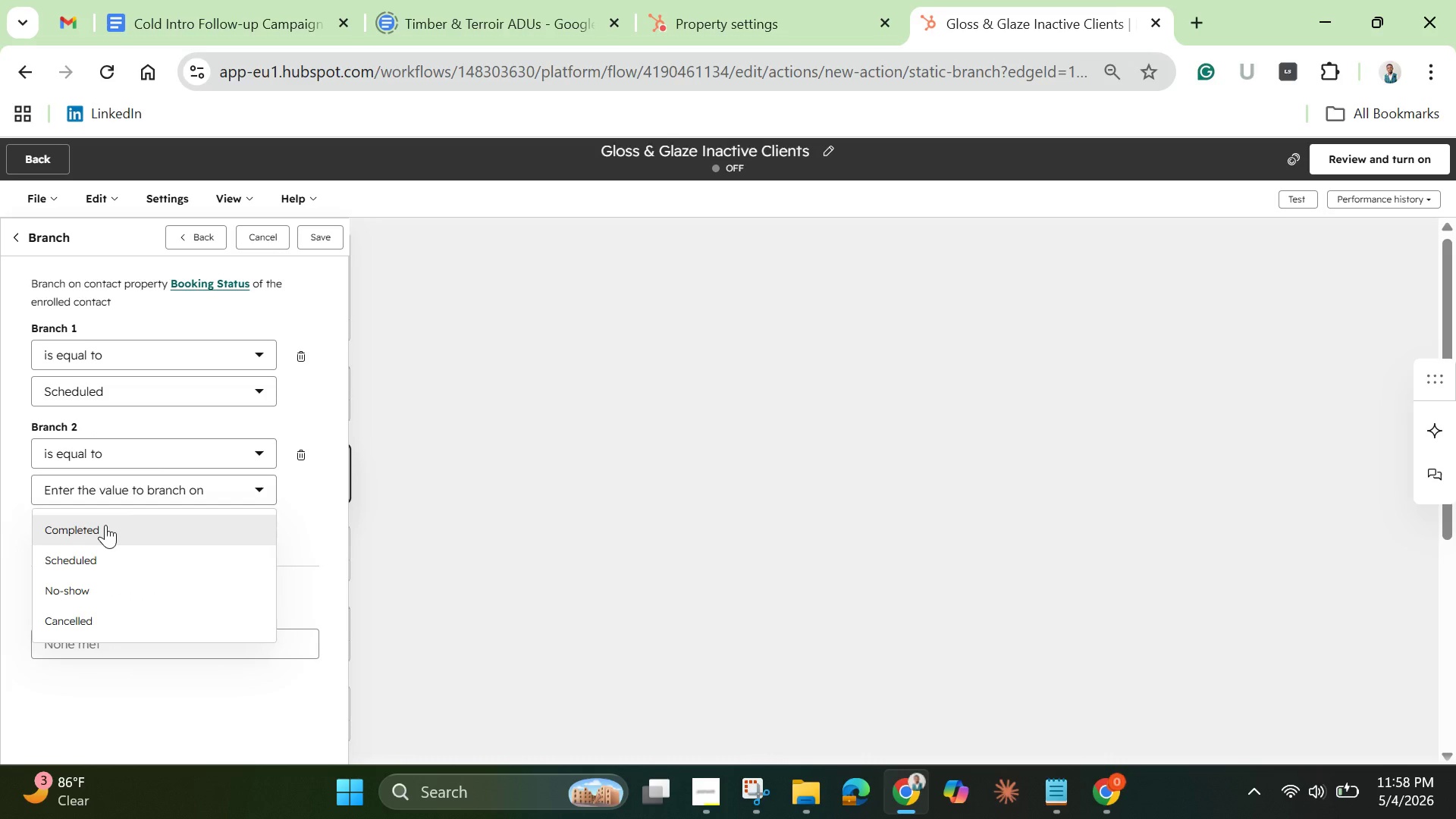 
left_click([105, 525])
 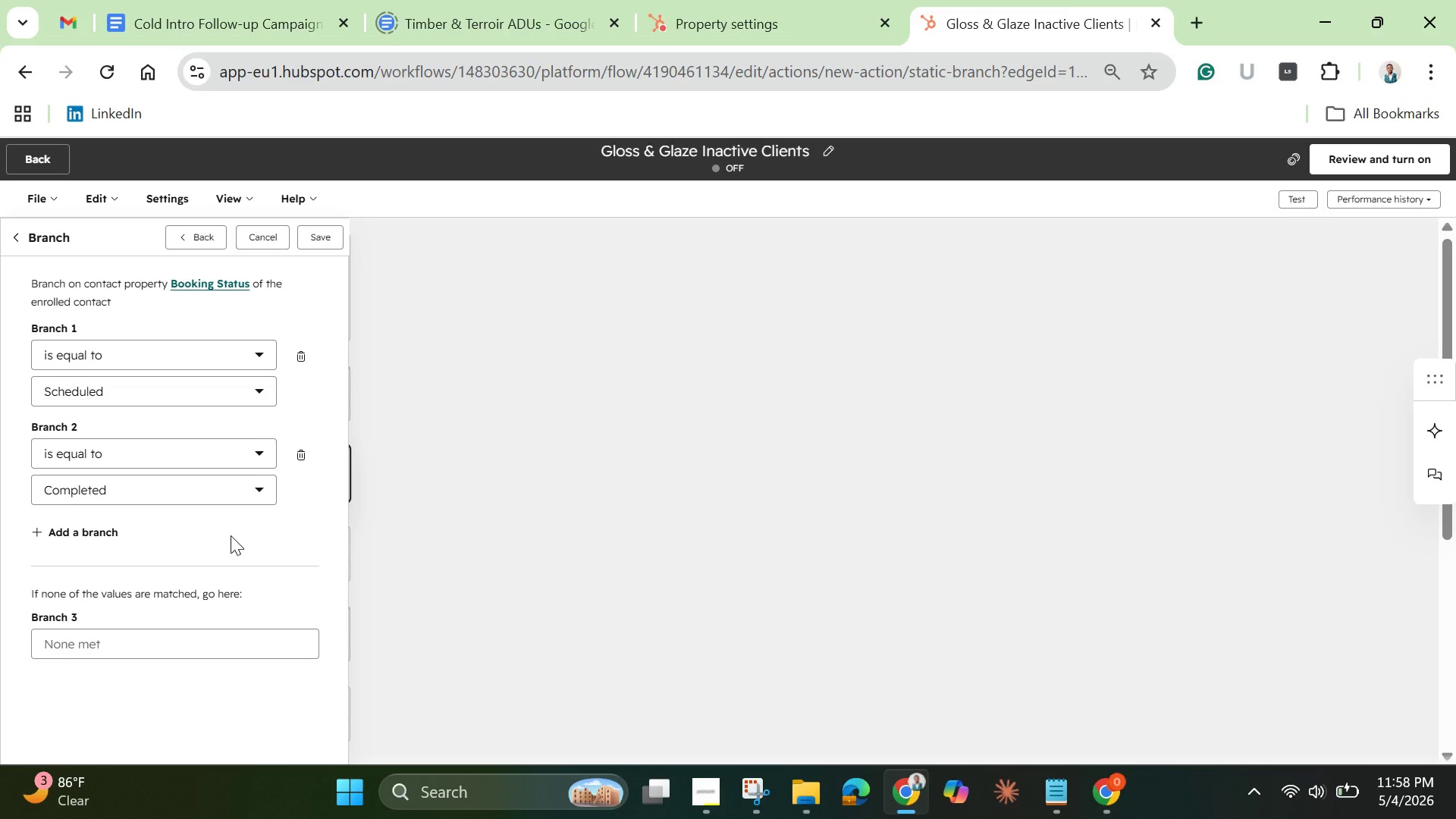 
wait(10.91)
 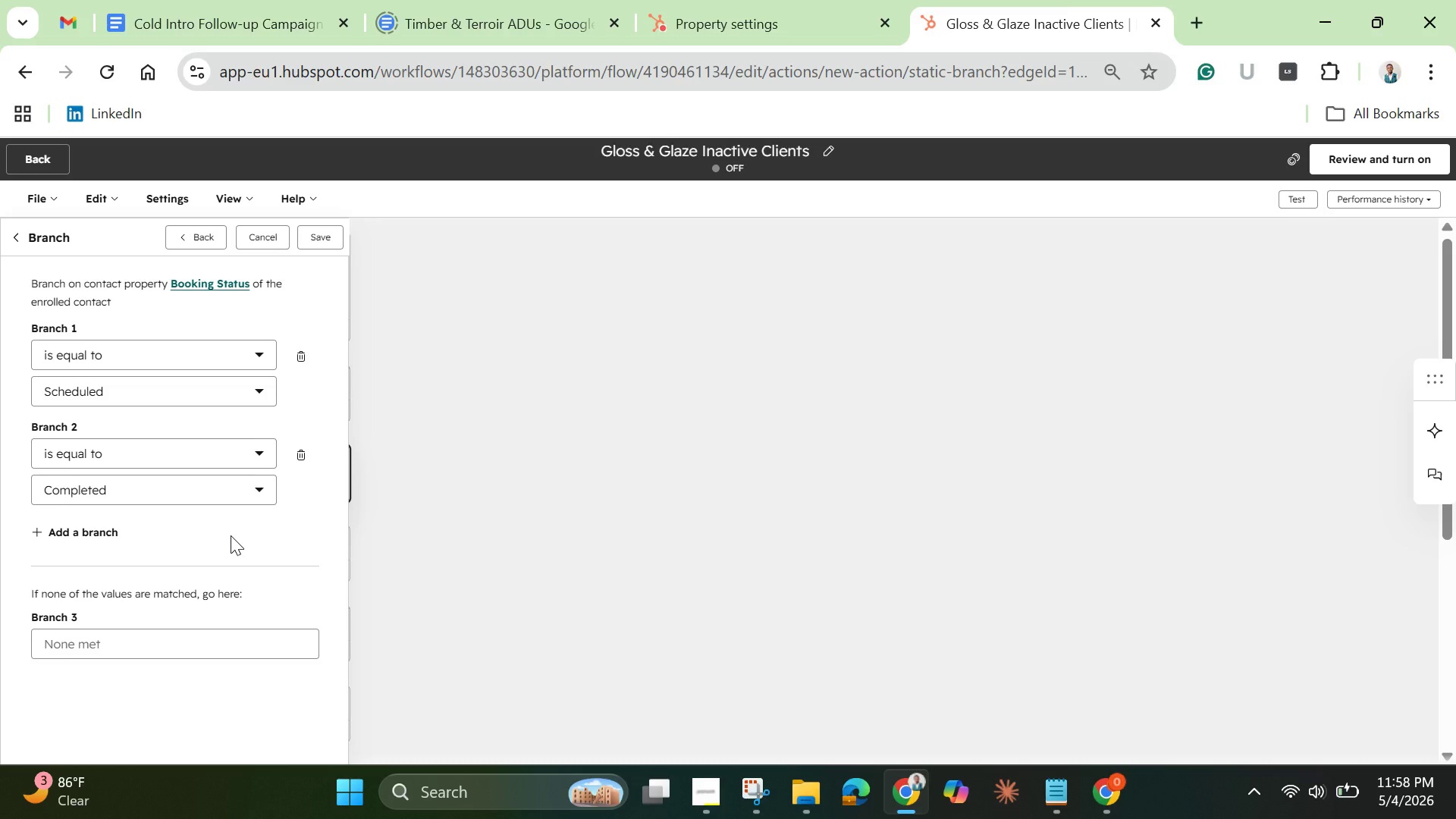 
left_click([322, 244])
 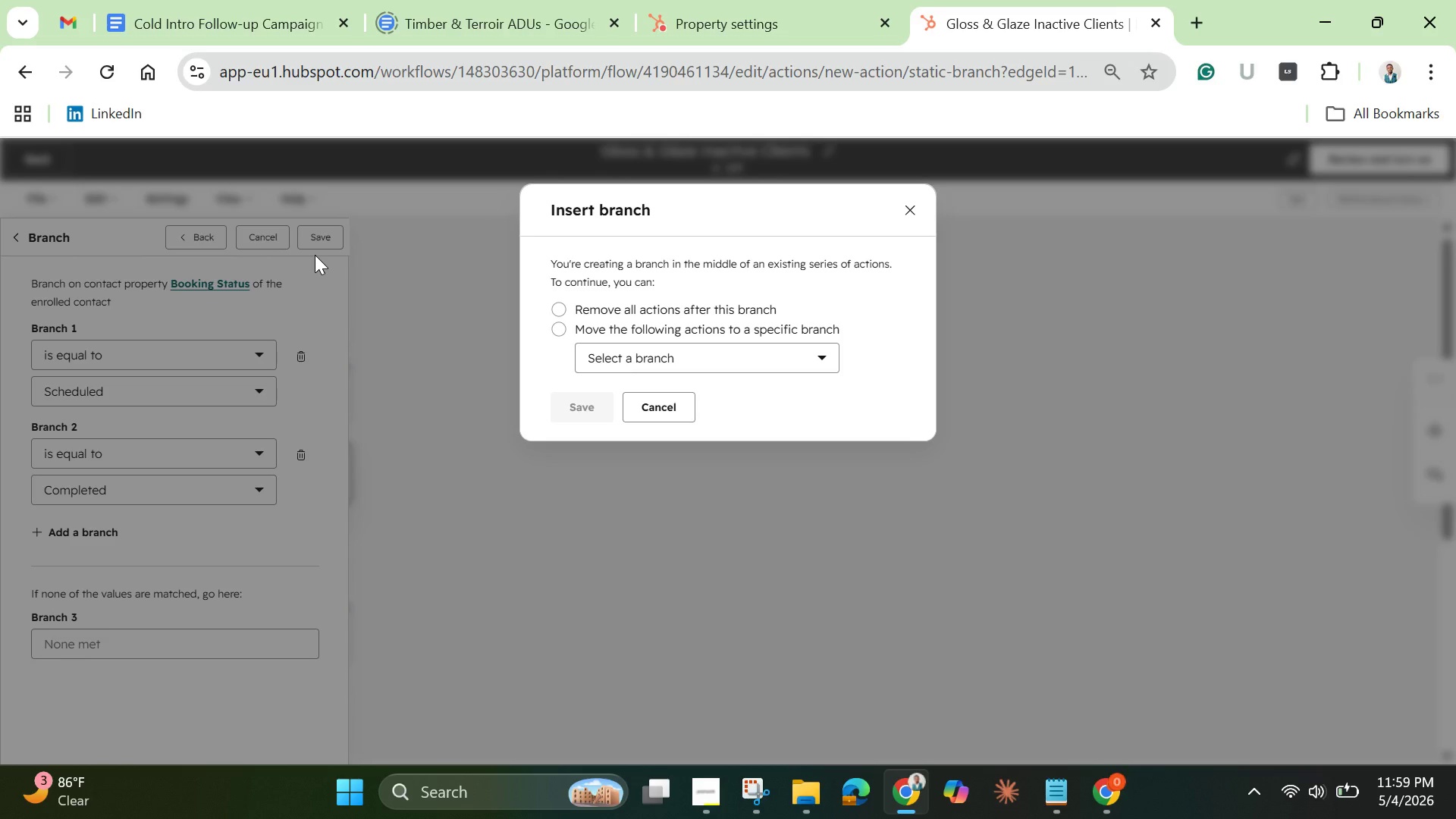 
wait(42.33)
 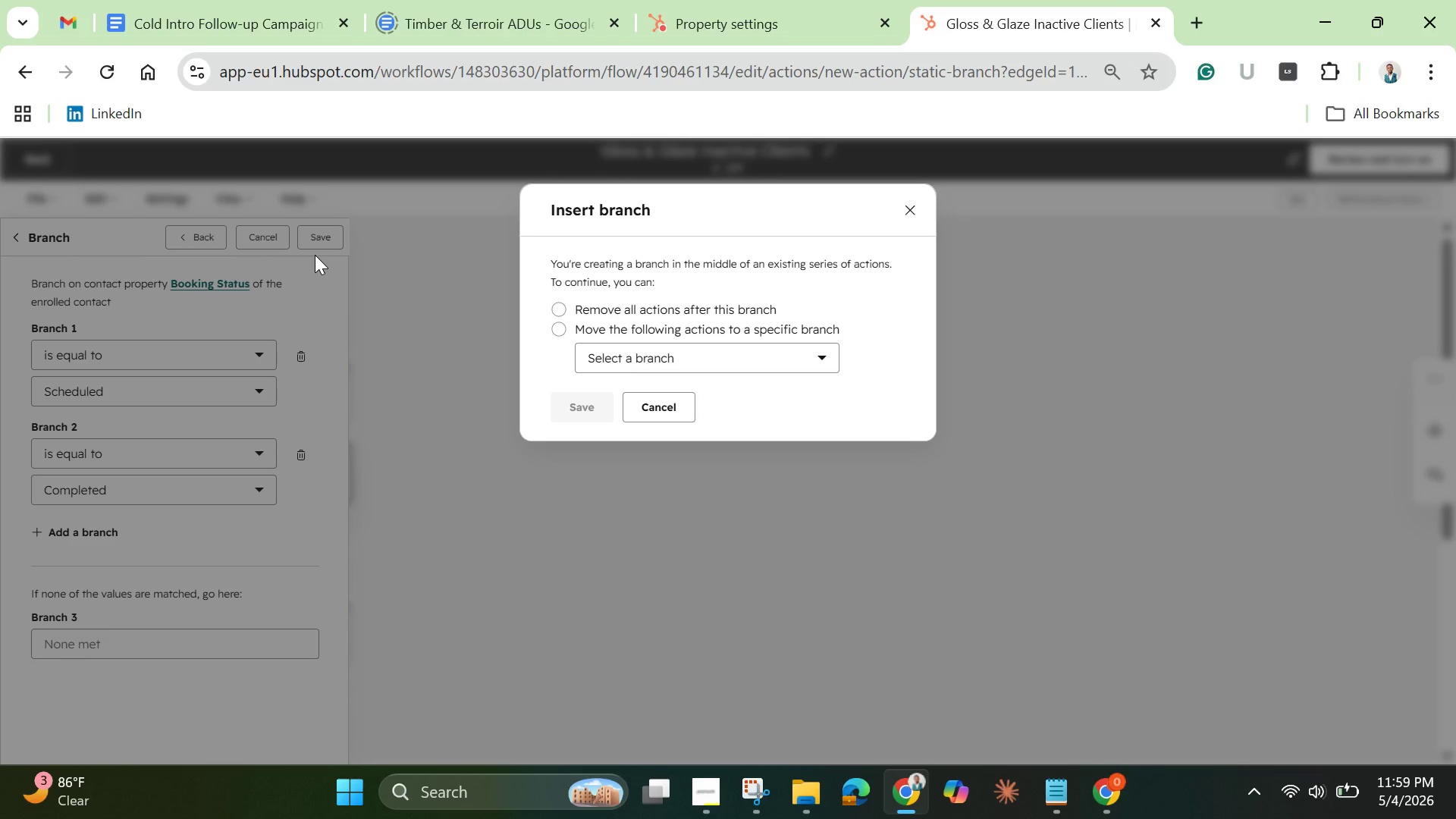 
left_click([693, 325])
 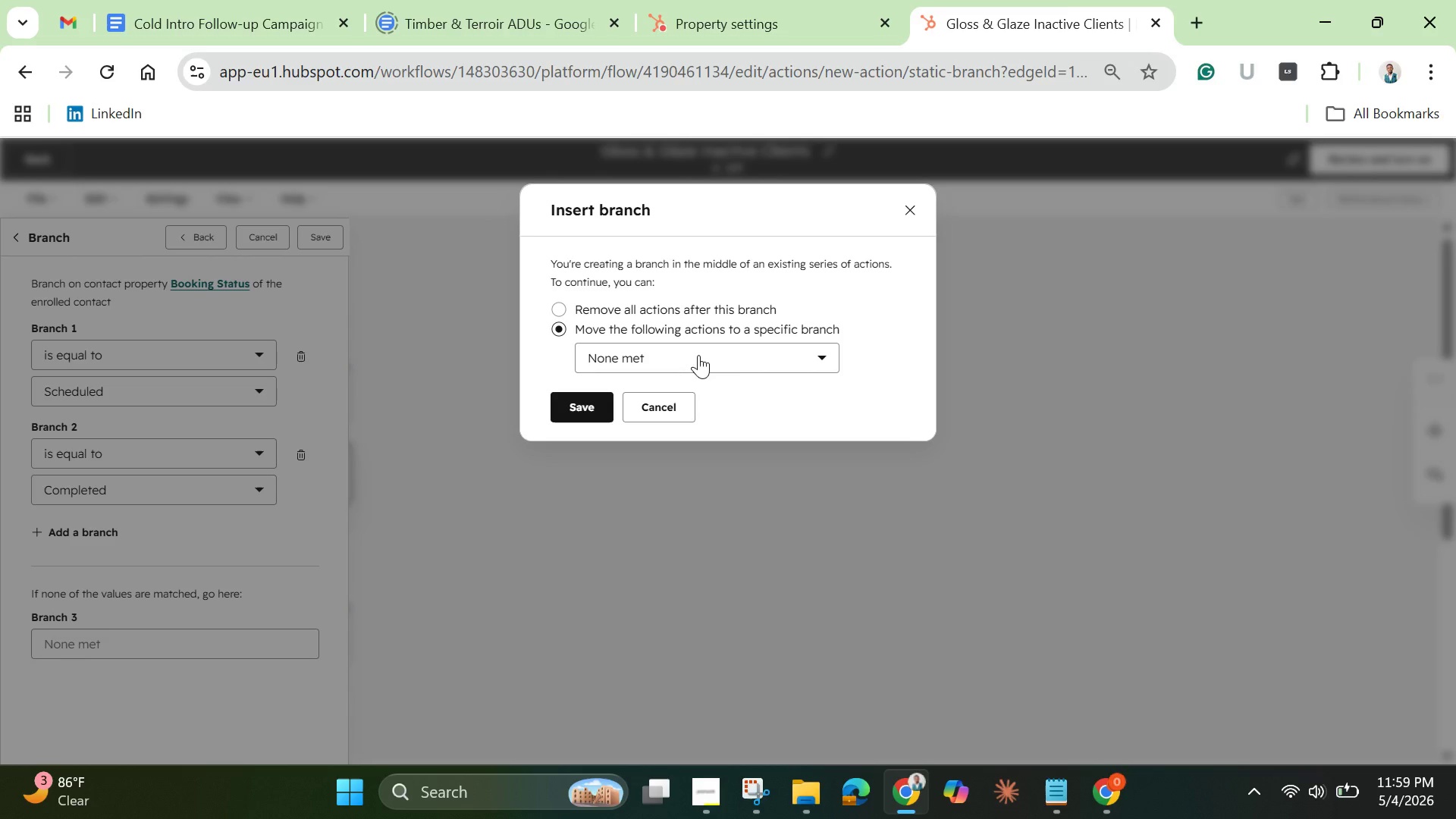 
wait(12.16)
 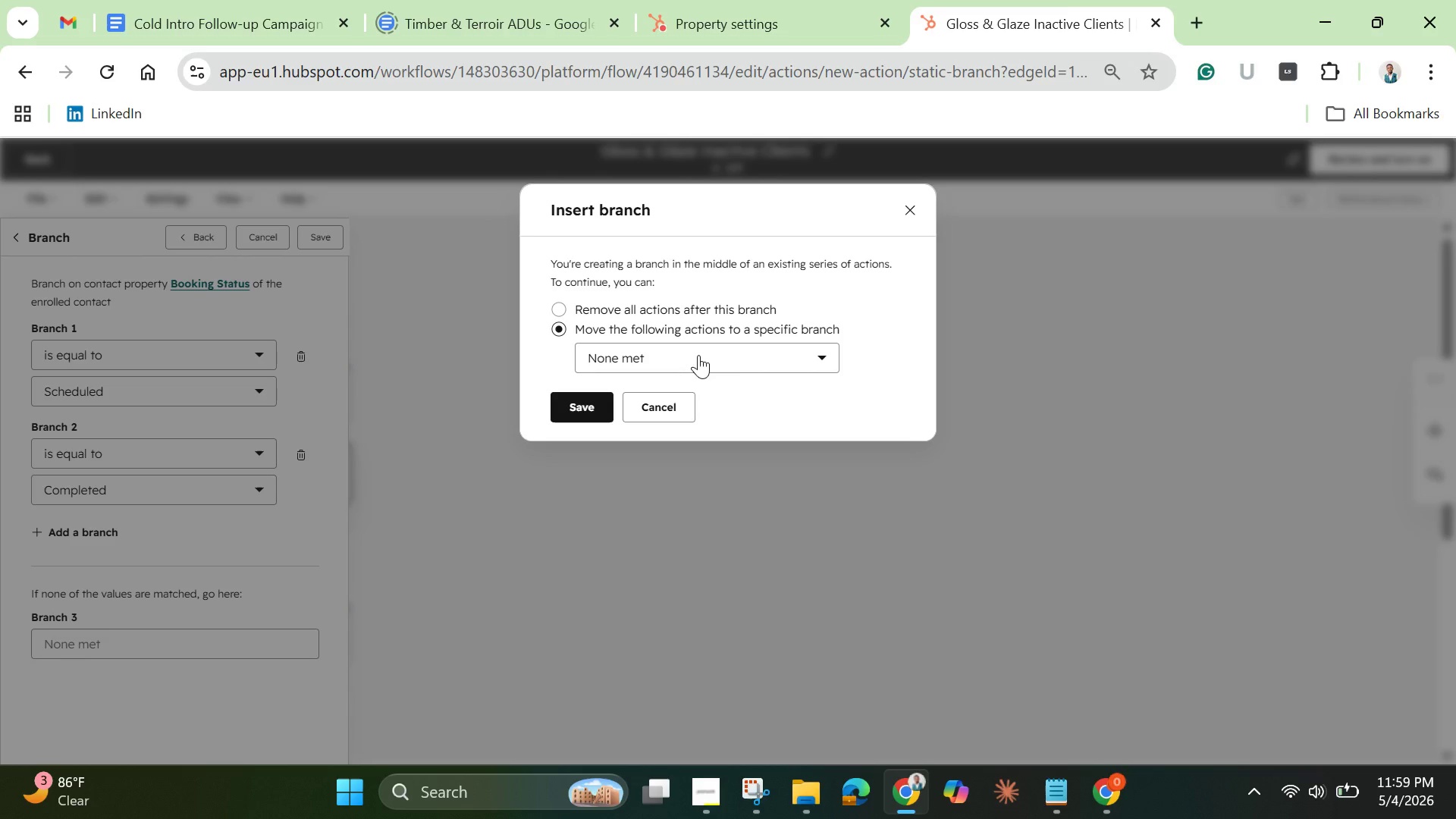 
left_click([573, 405])
 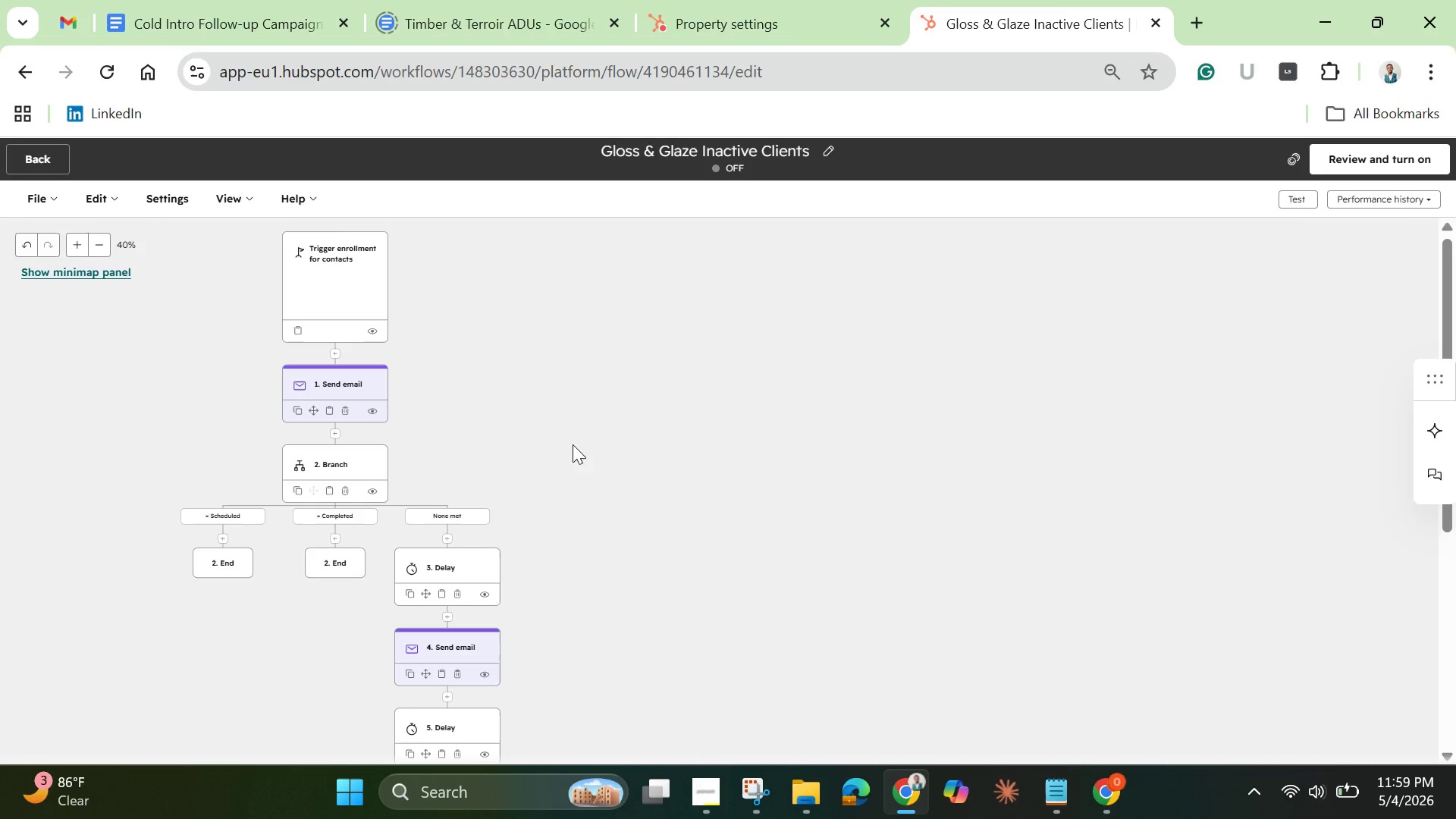 
wait(14.97)
 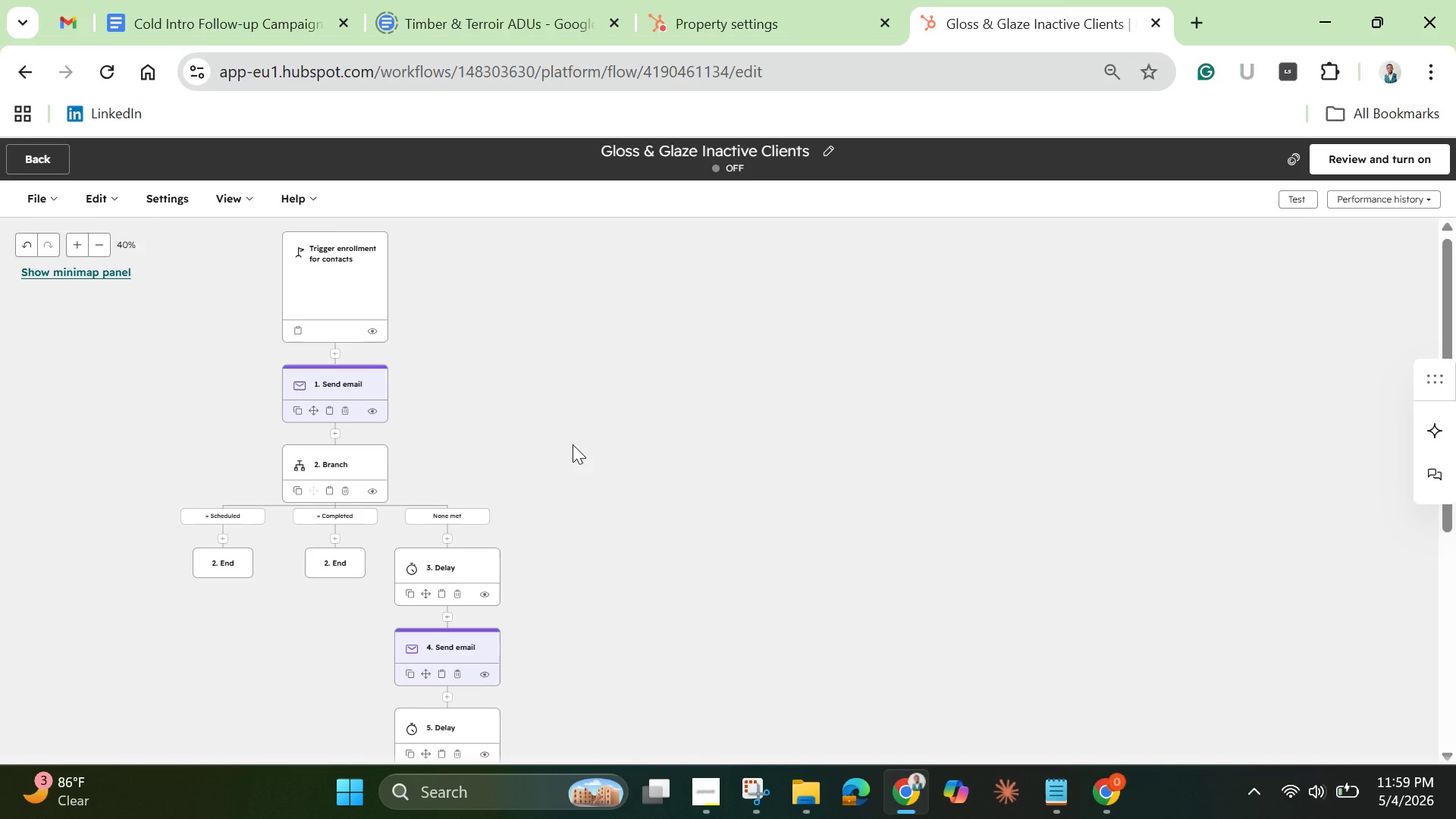 
scroll: coordinate [576, 528], scroll_direction: down, amount: 5.0
 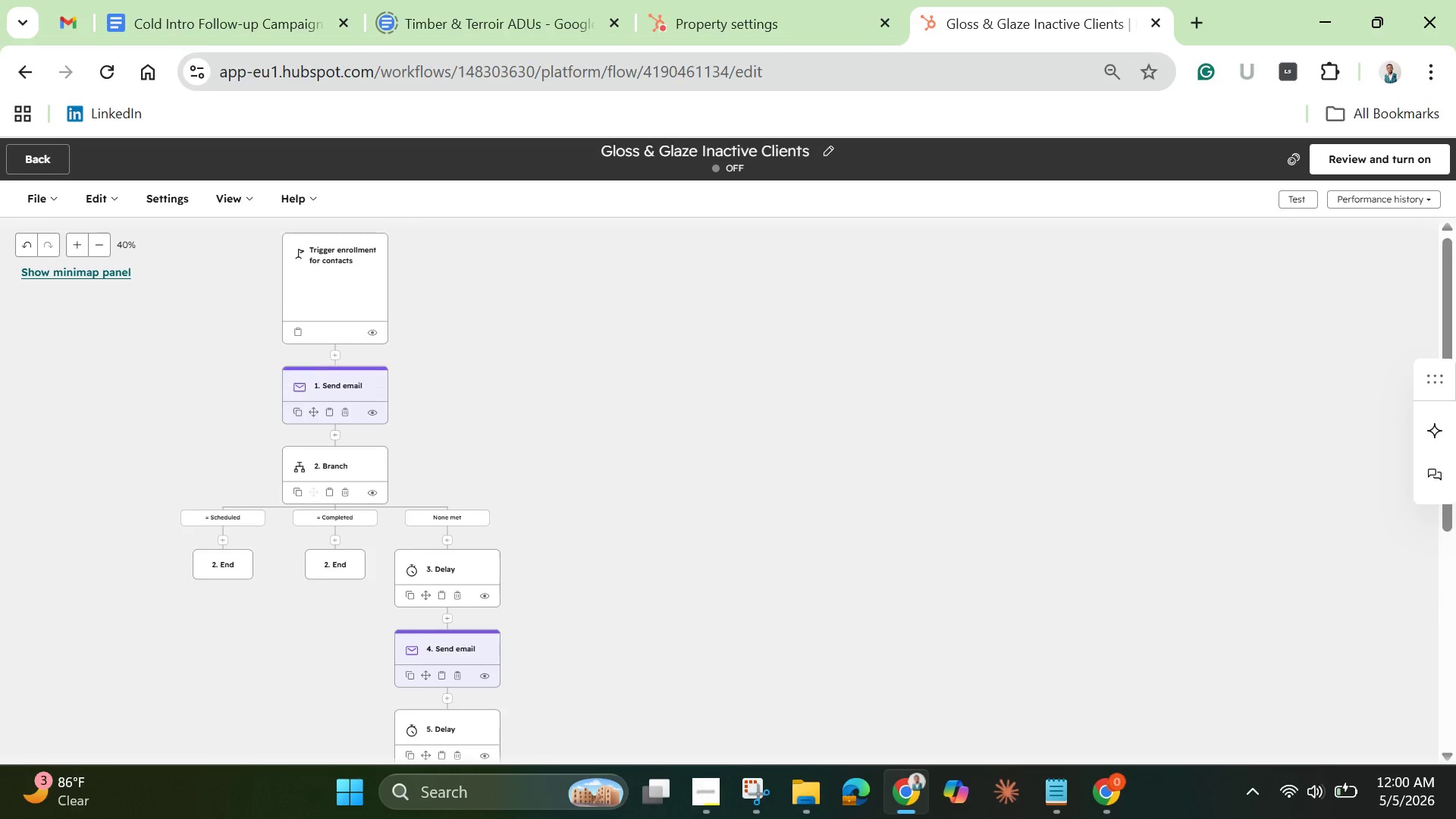 
wait(18.01)
 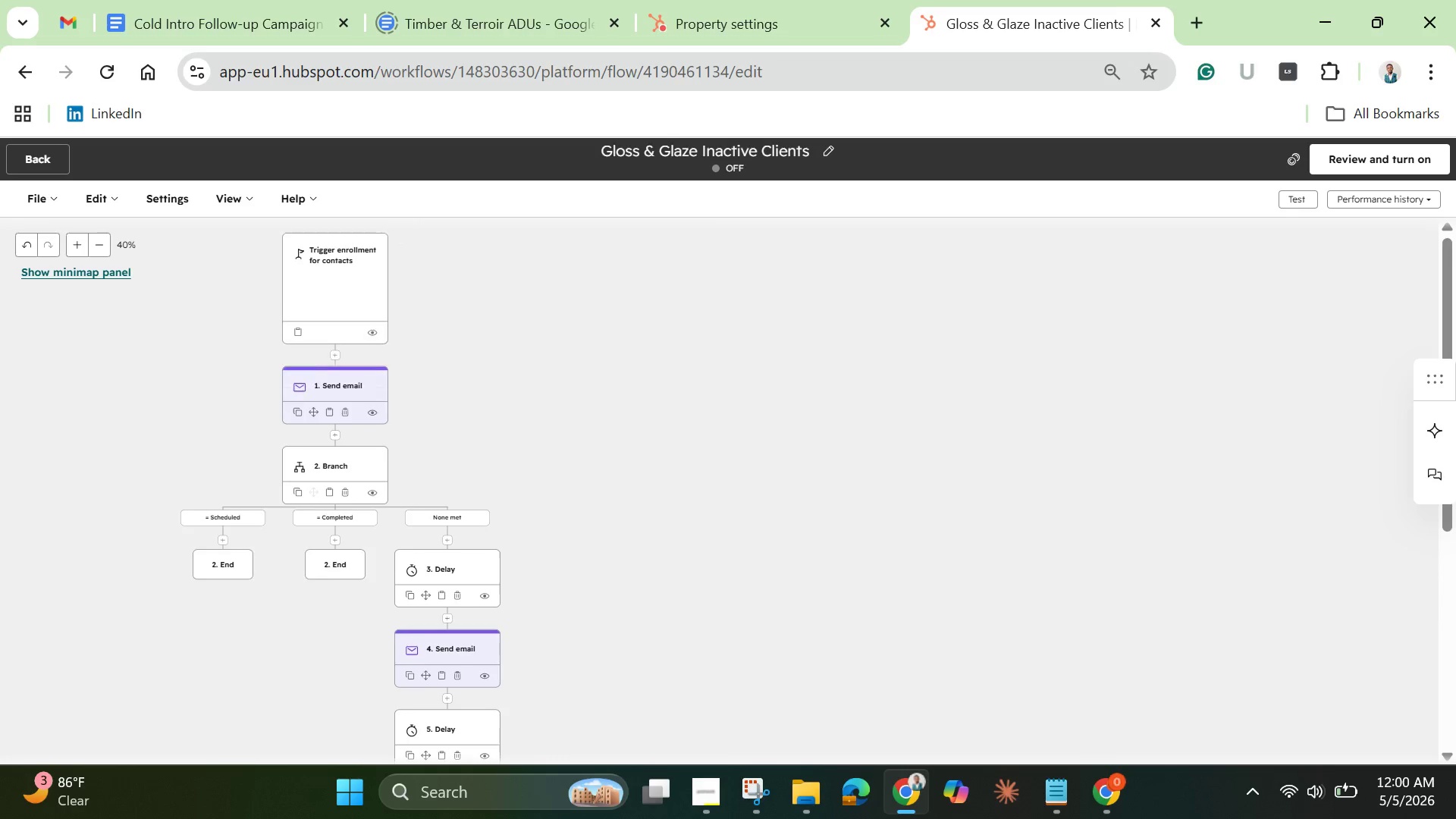 
left_click([105, 233])
 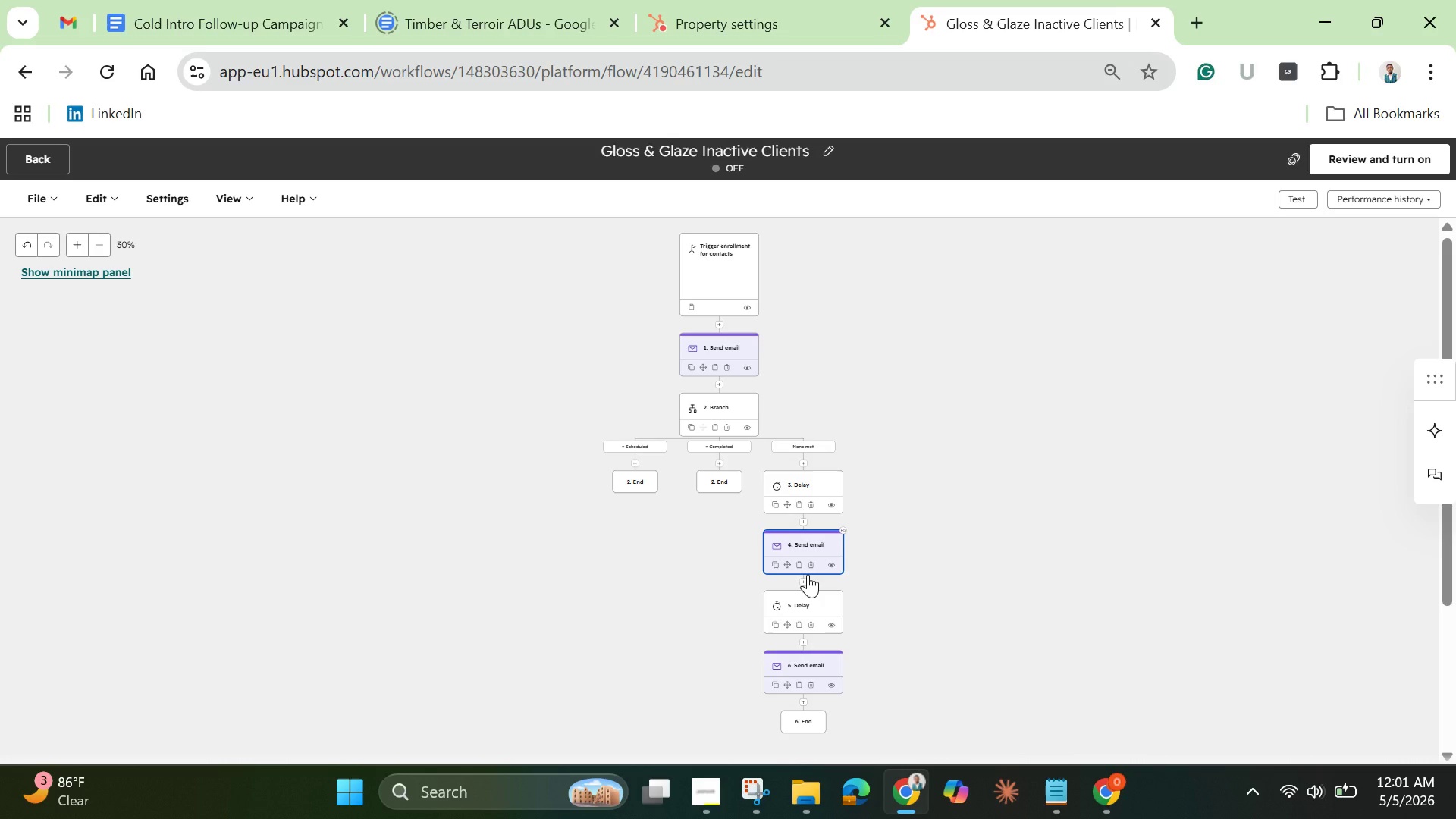 
wait(56.72)
 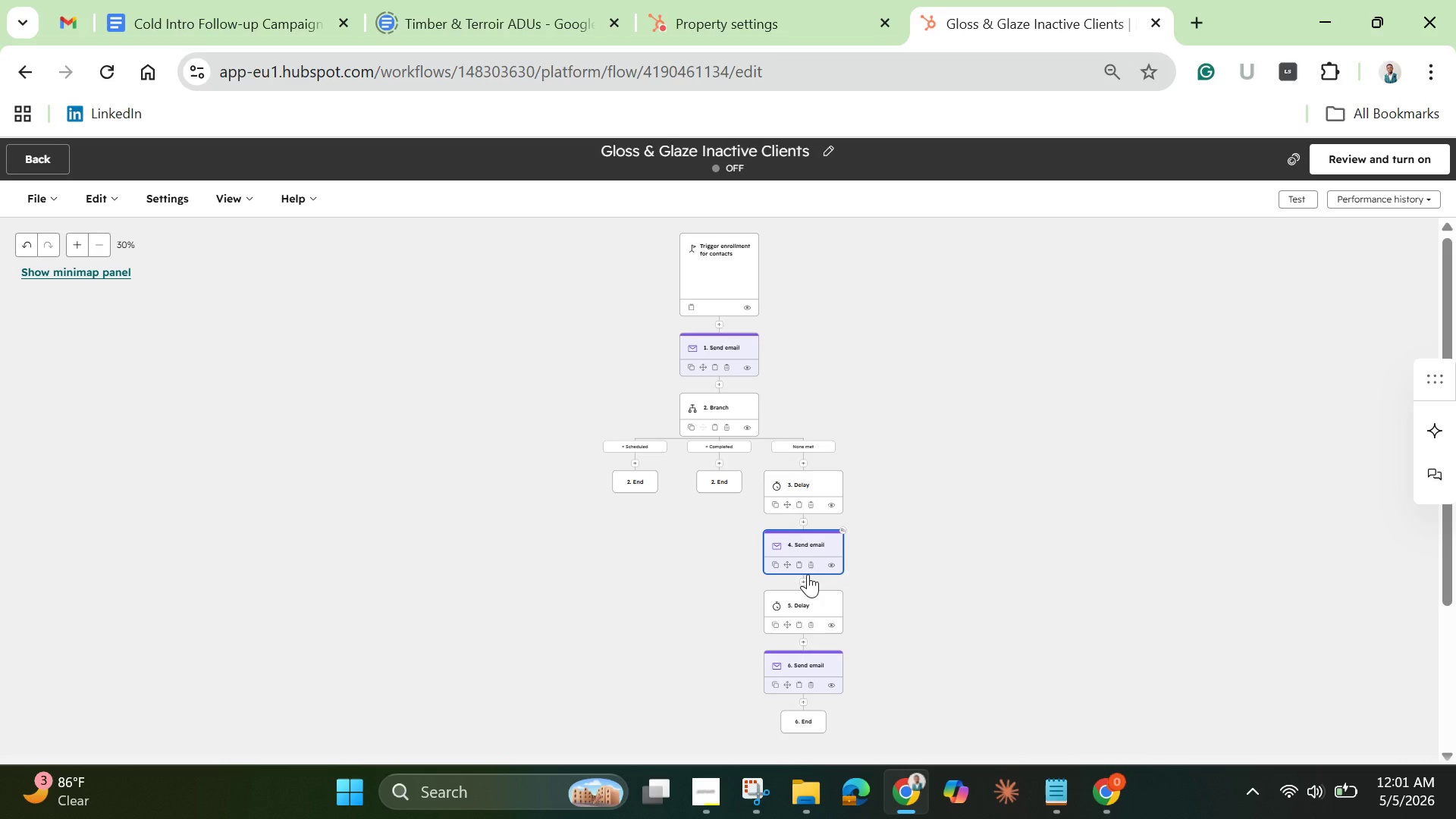 
left_click([804, 581])
 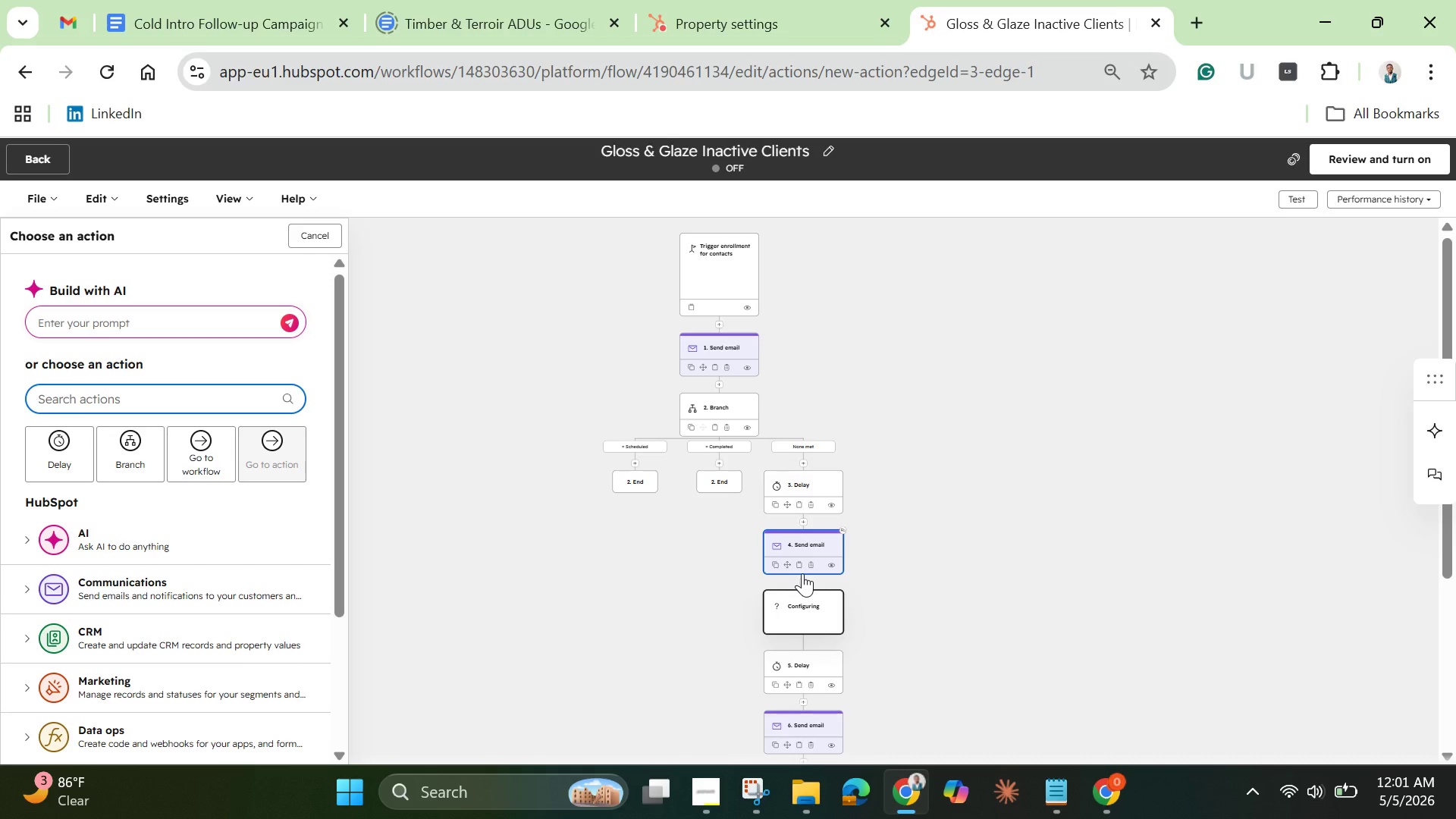 
wait(9.72)
 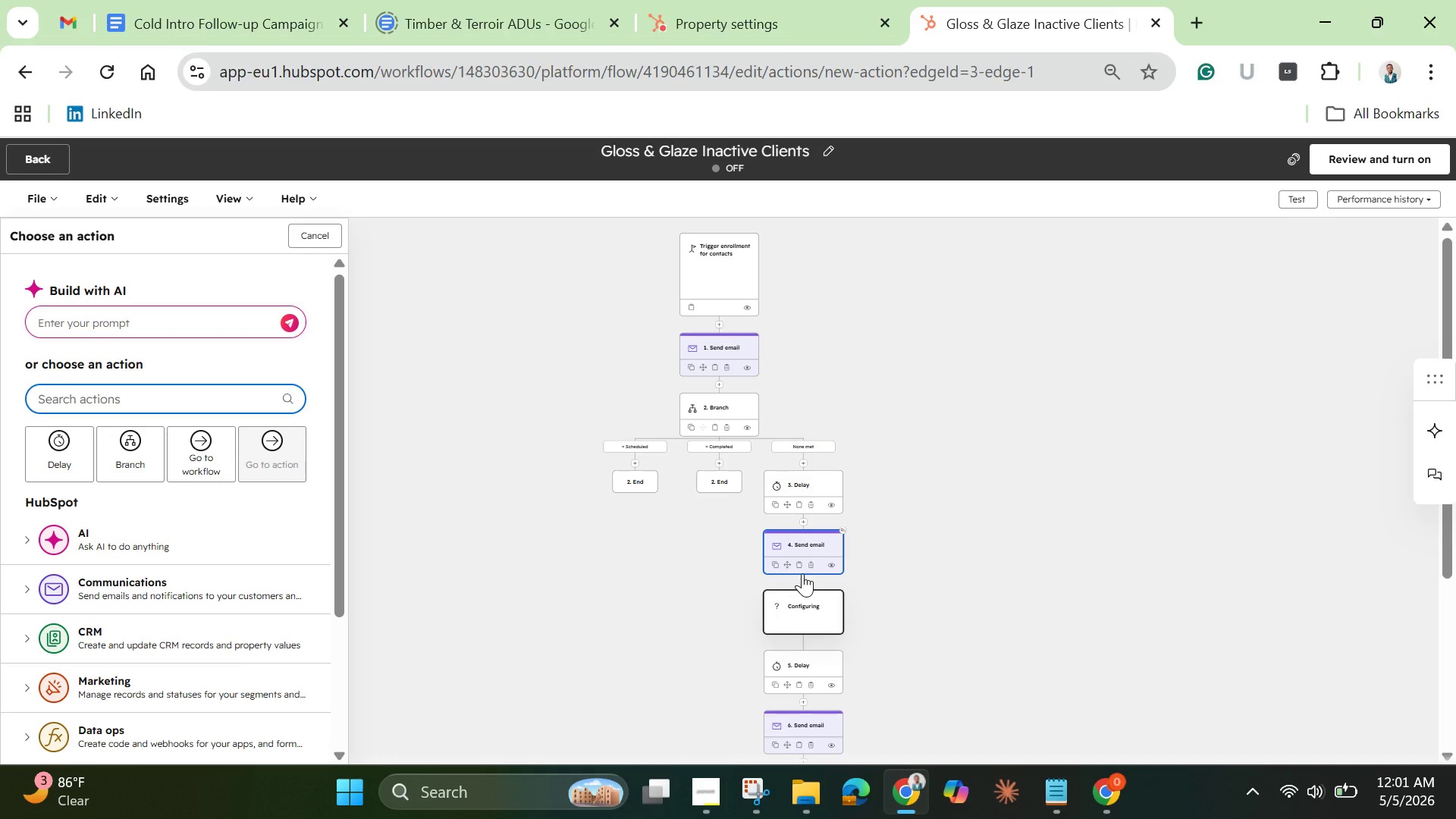 
left_click([143, 448])
 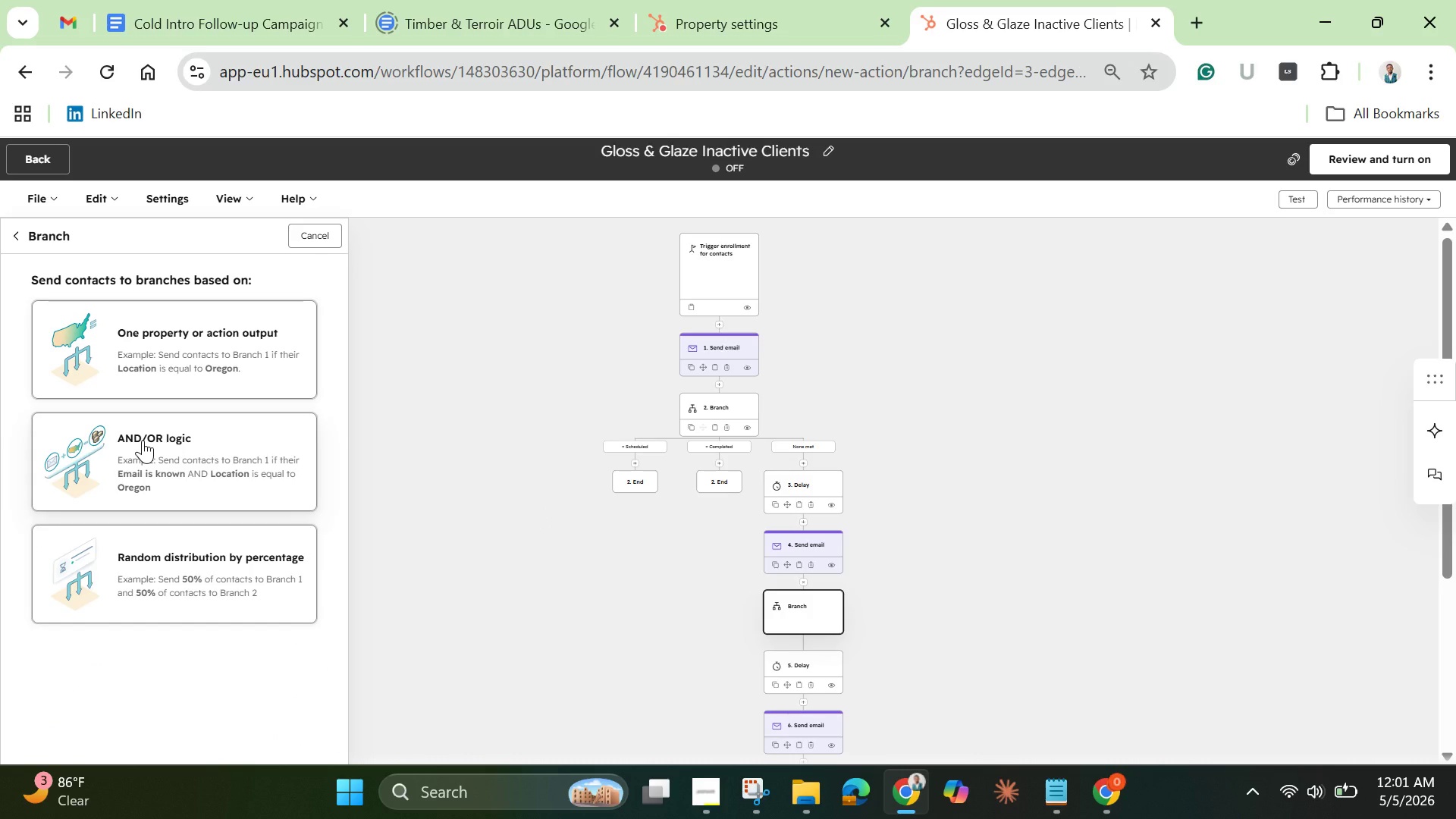 
wait(12.61)
 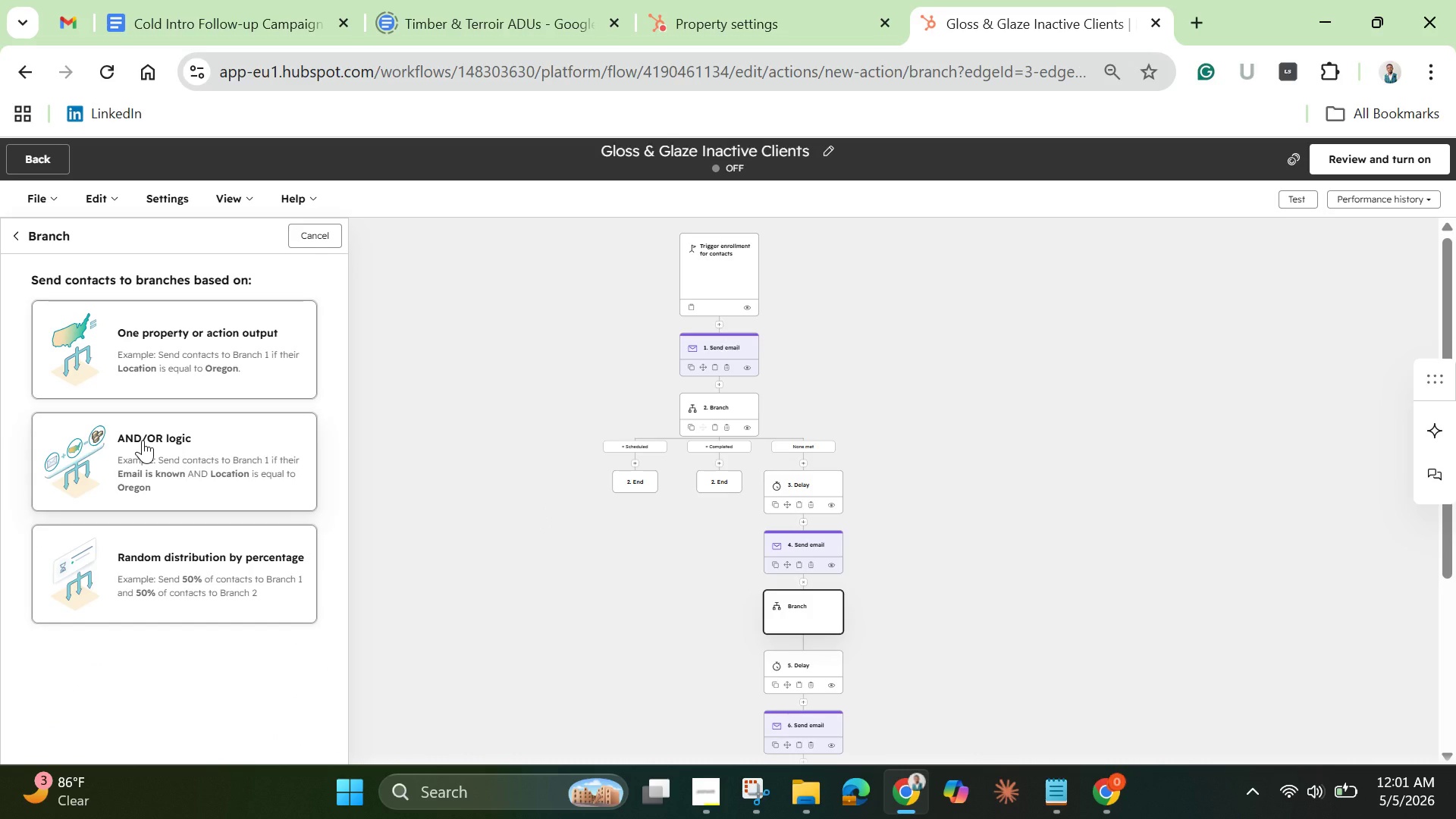 
left_click([177, 365])
 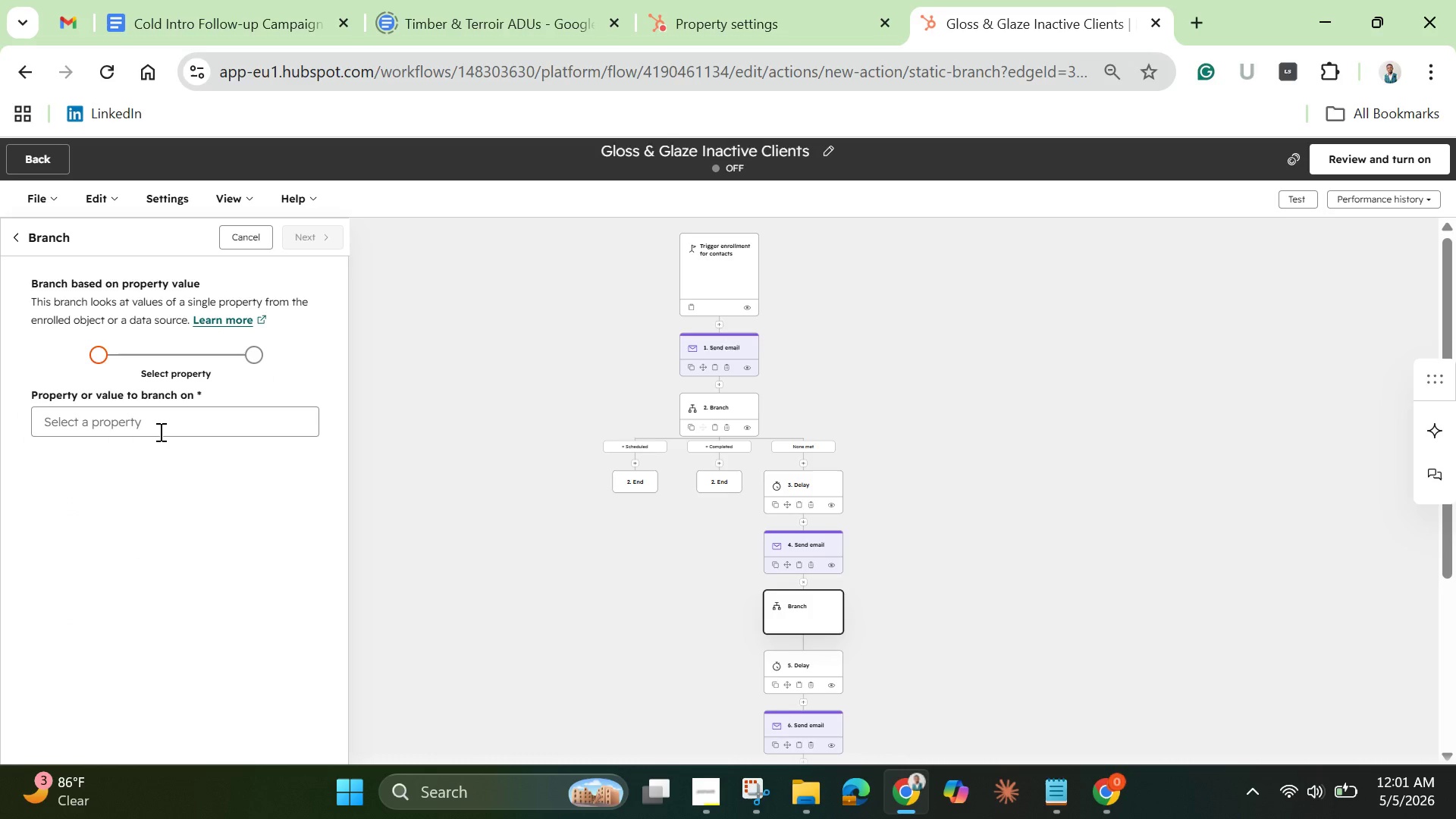 
left_click([159, 431])
 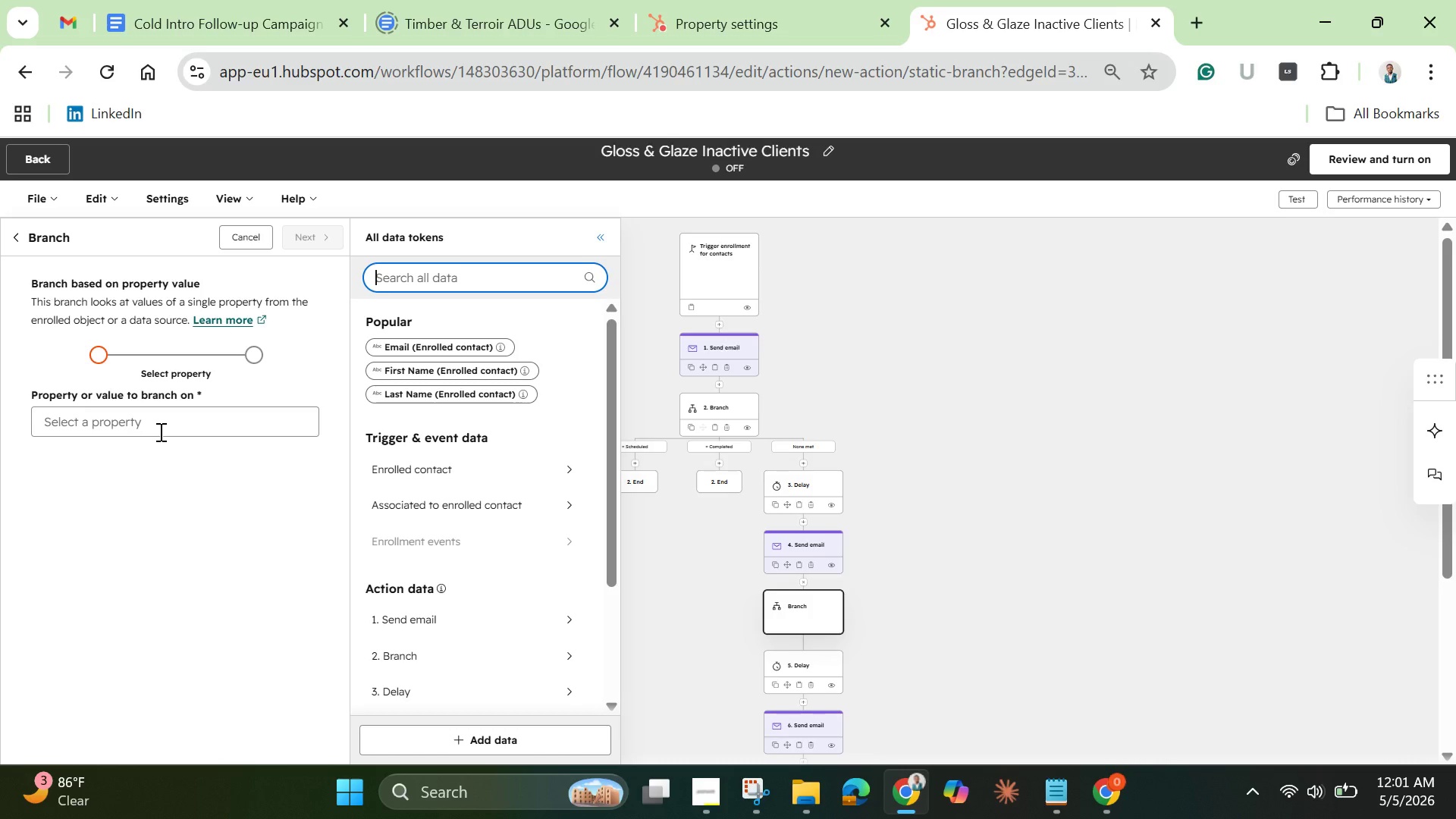 
wait(9.53)
 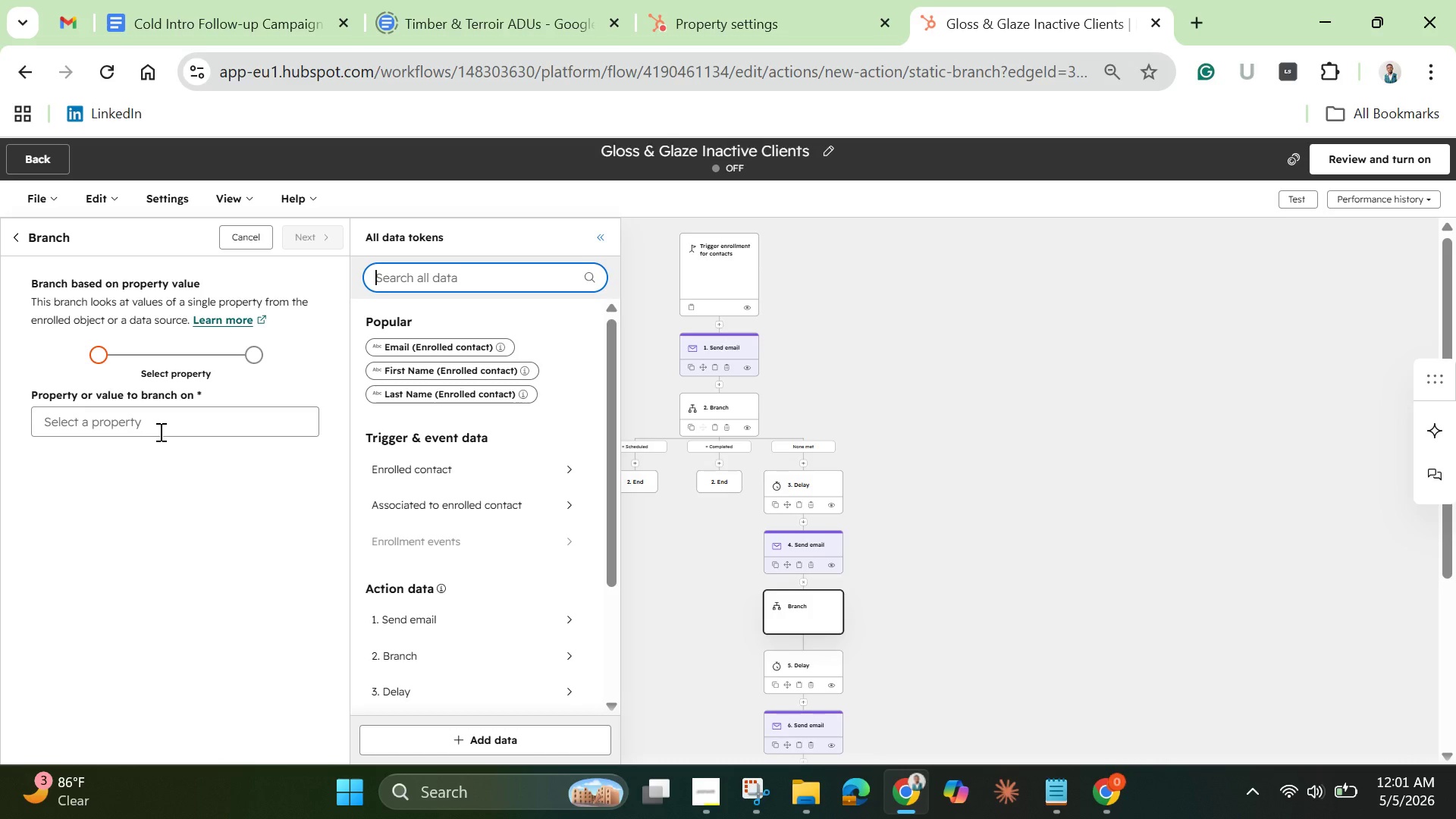 
left_click([159, 431])
 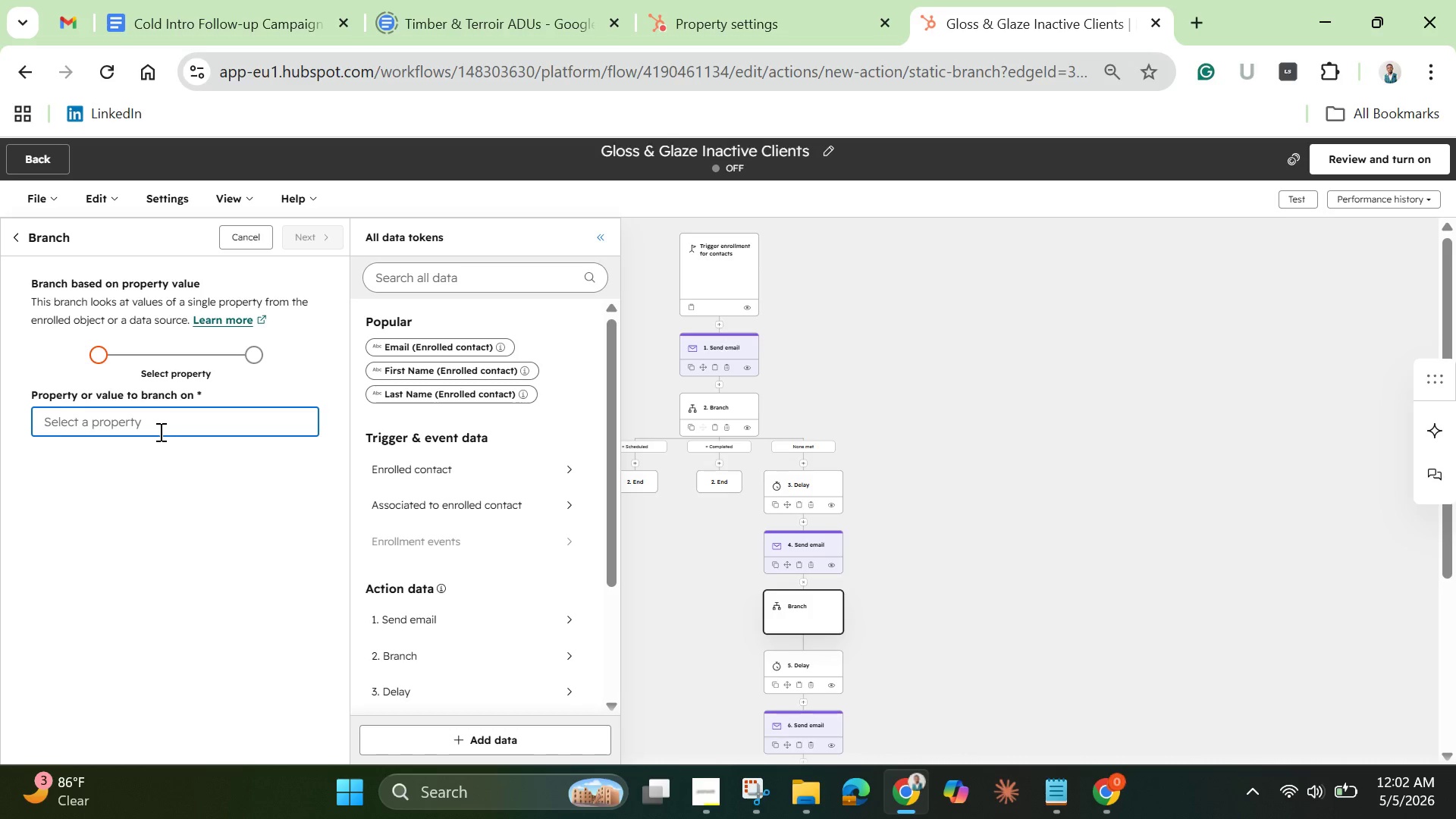 
wait(21.33)
 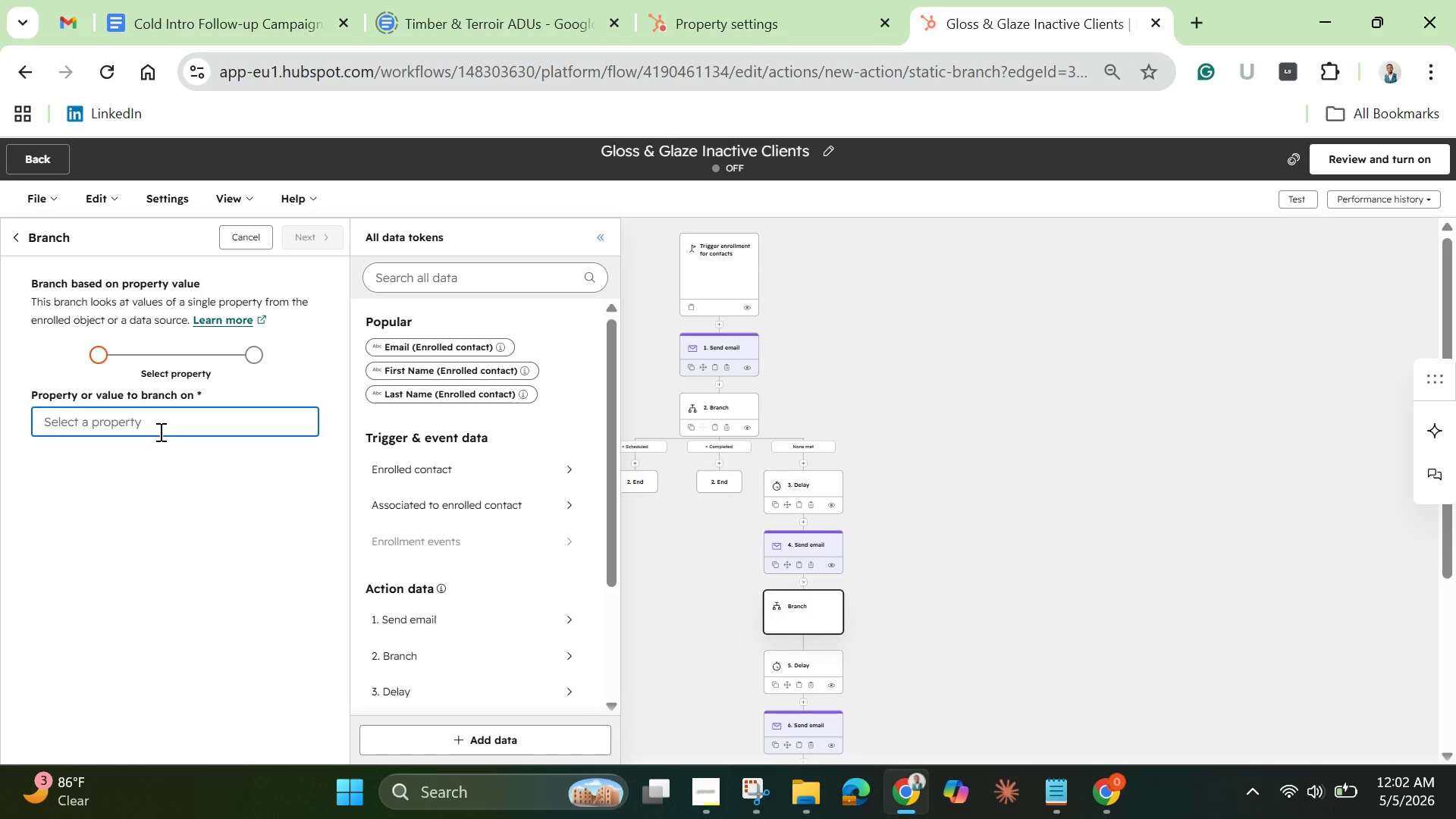 
type(boo)
 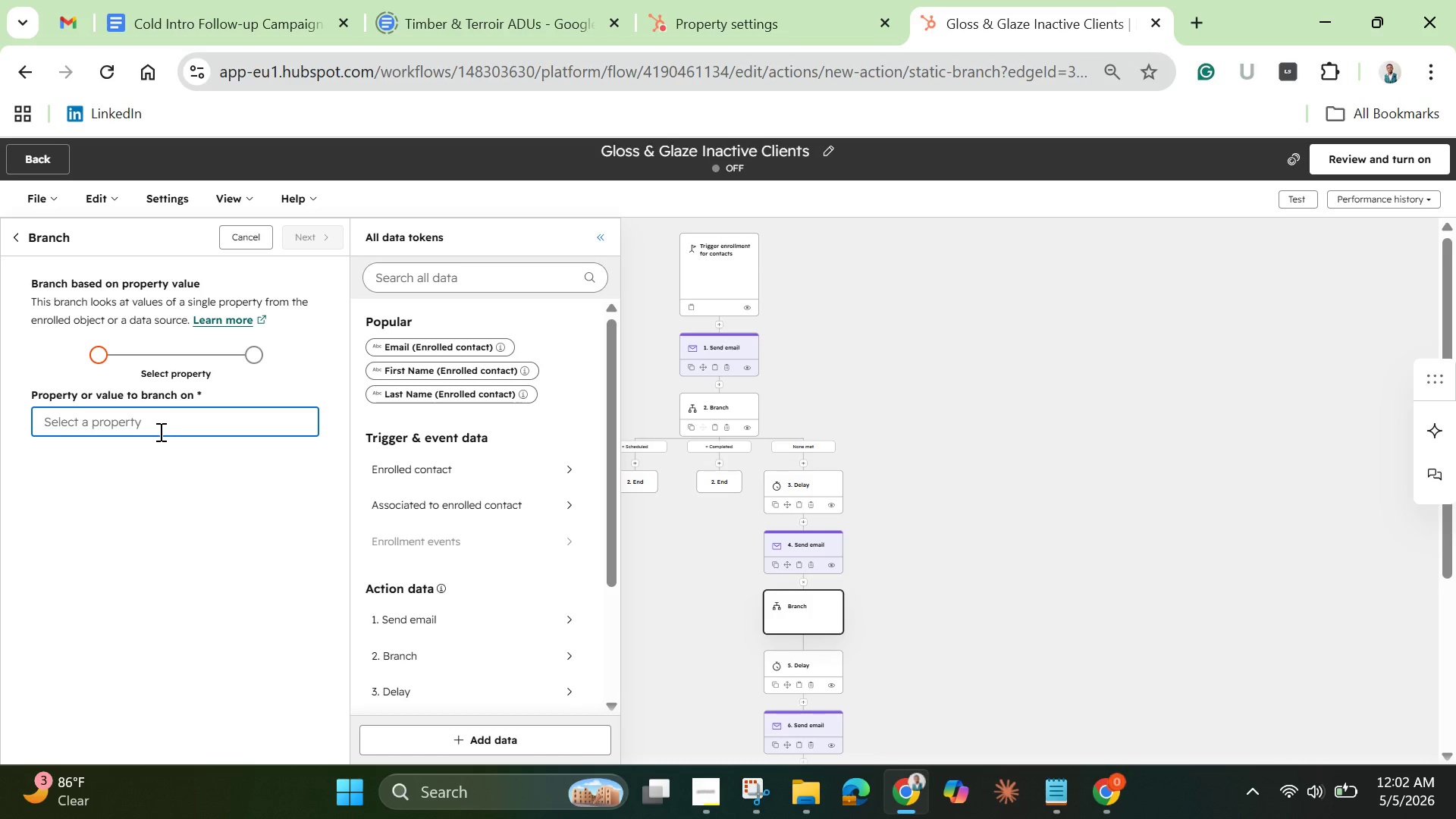 
left_click([410, 265])
 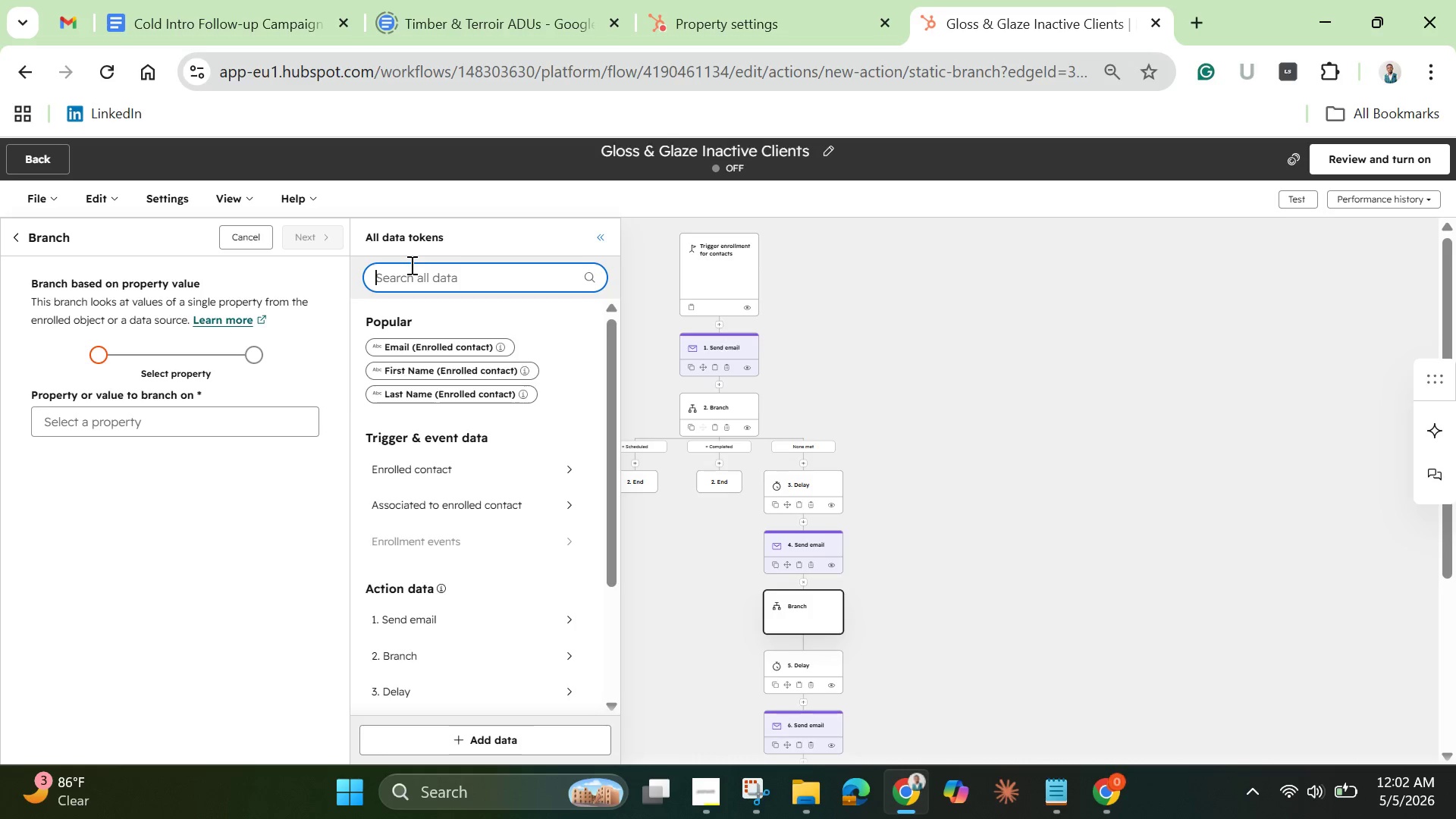 
type(booki)
 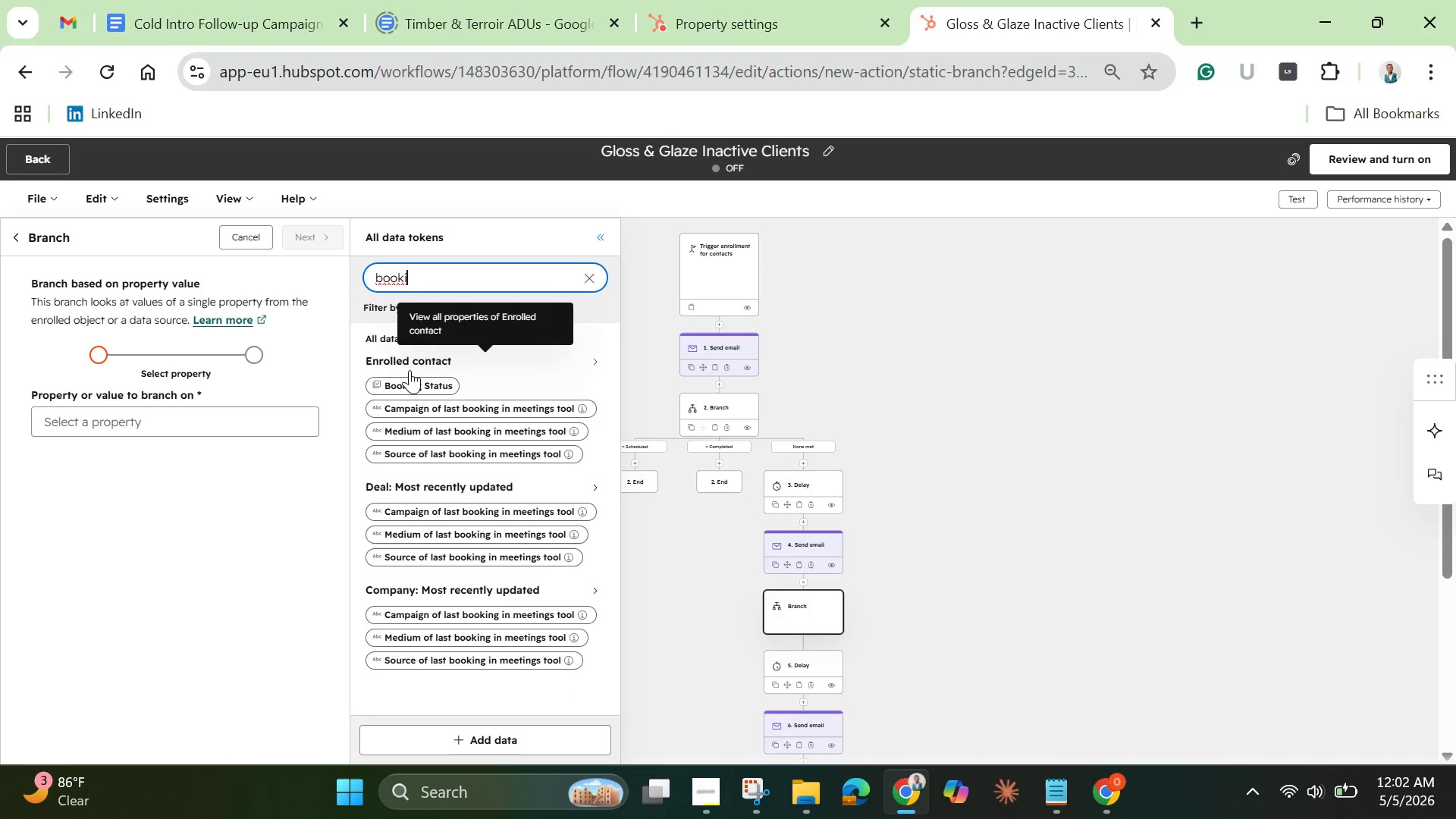 
left_click([405, 384])
 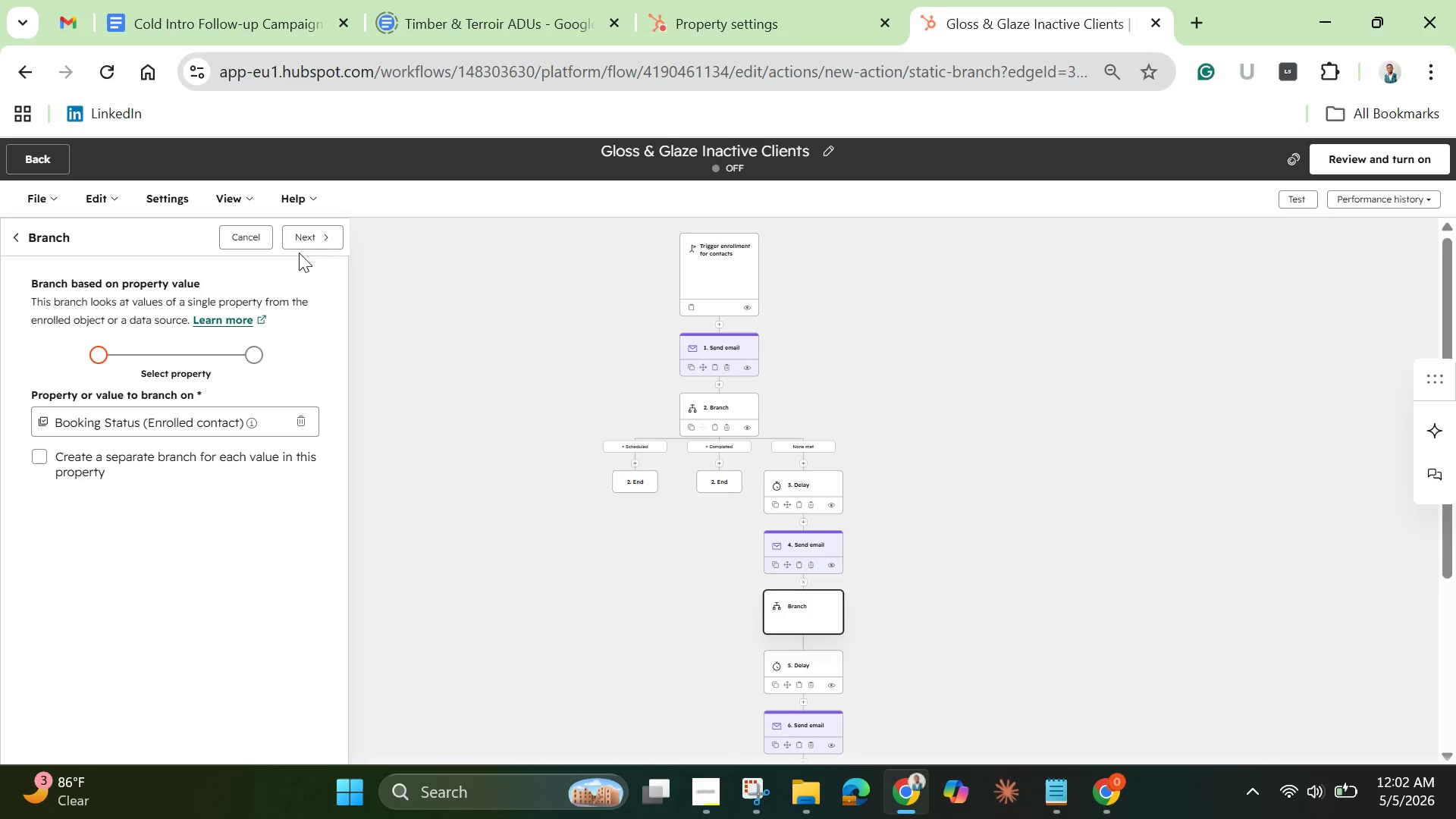 
left_click([317, 230])
 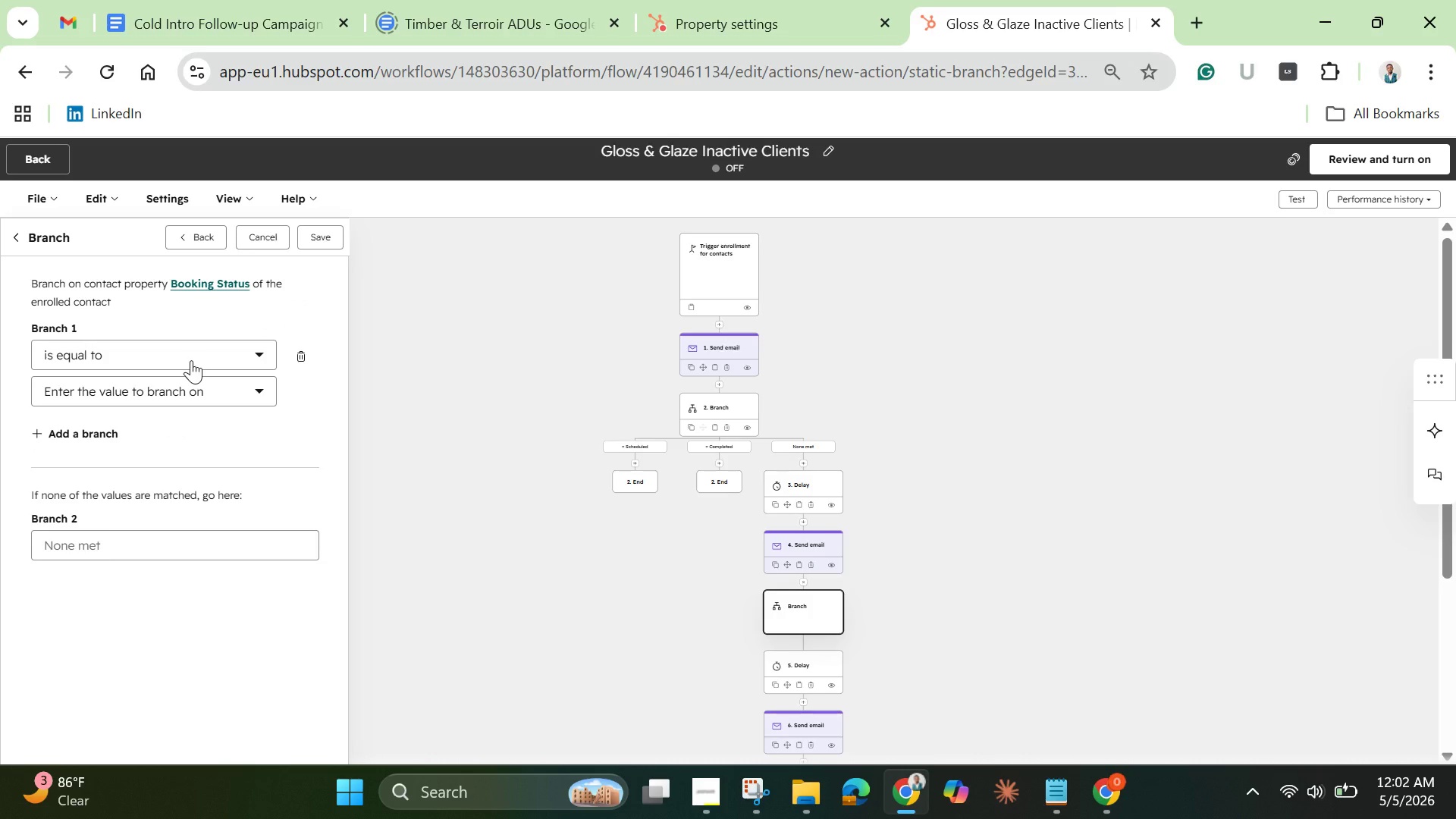 
left_click([187, 378])
 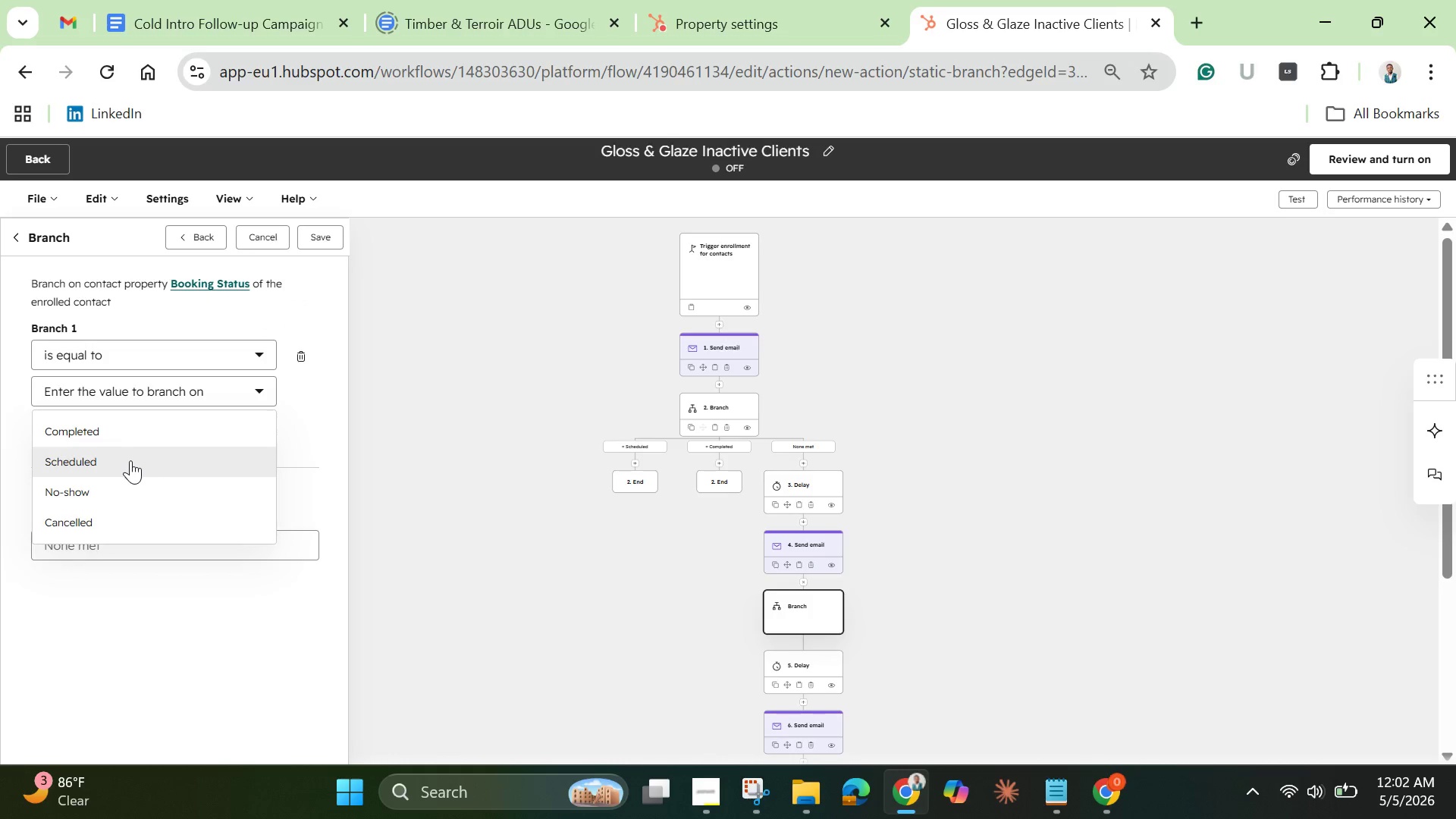 
left_click([130, 460])
 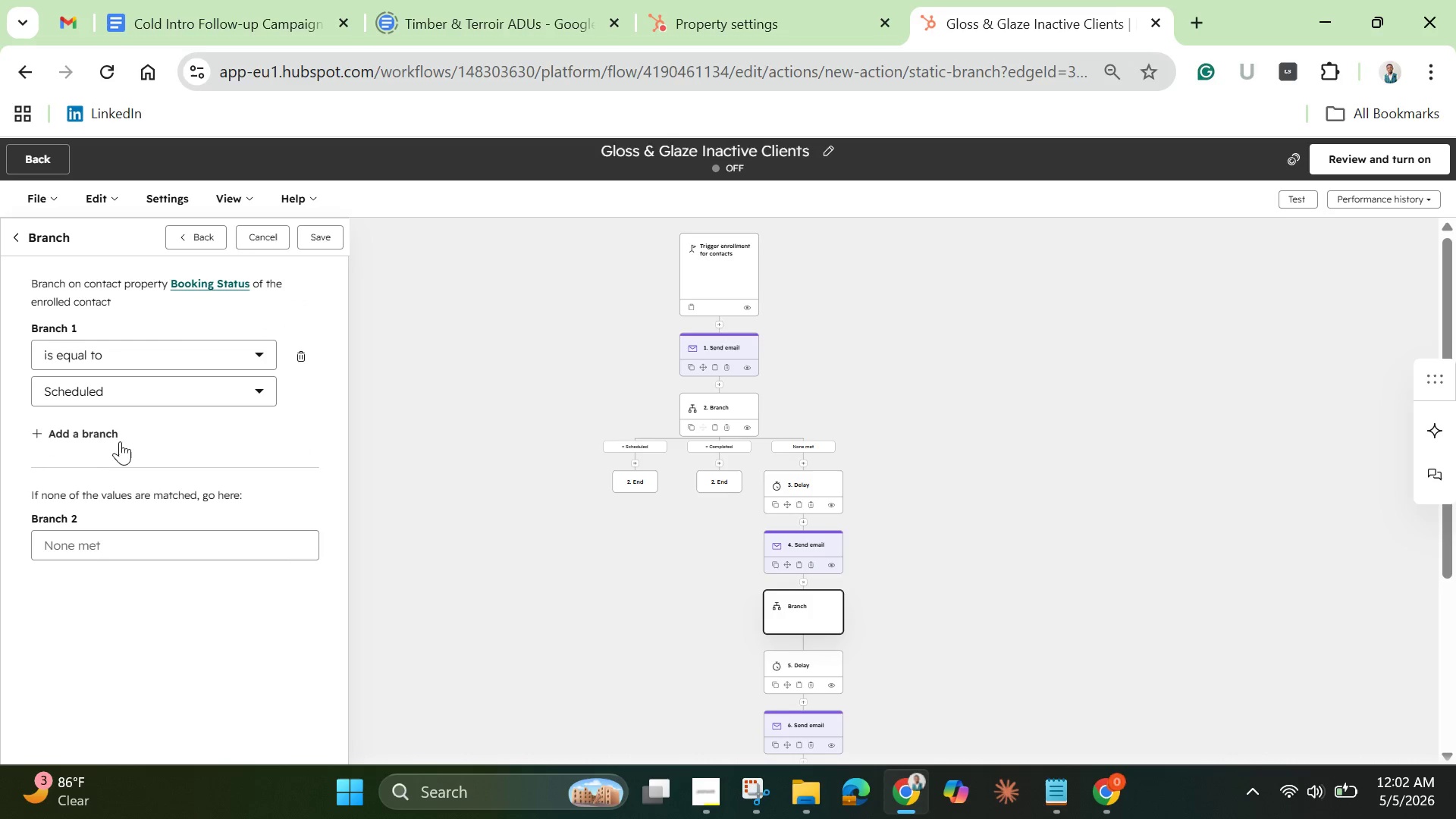 
left_click([112, 438])
 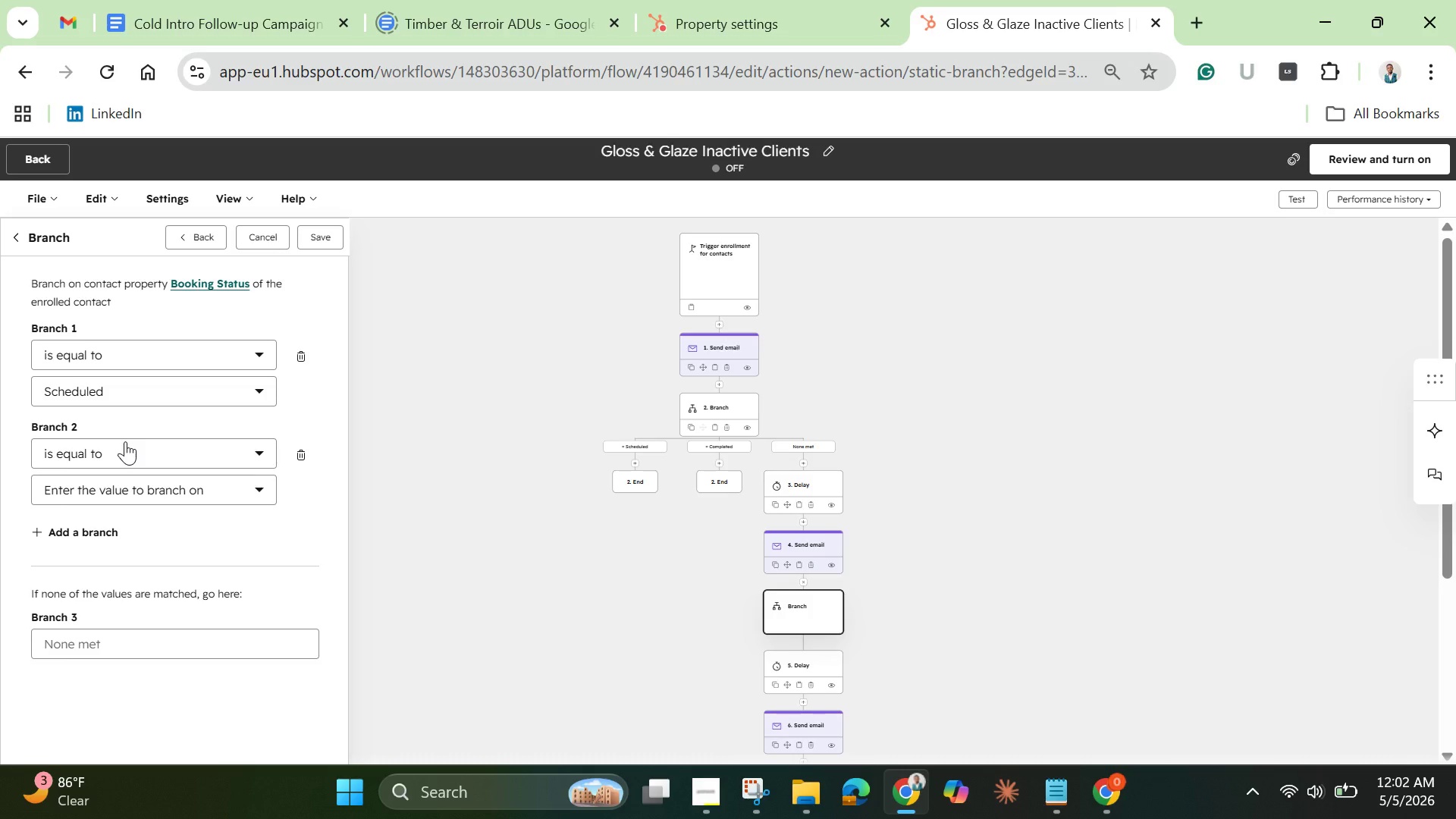 
wait(10.39)
 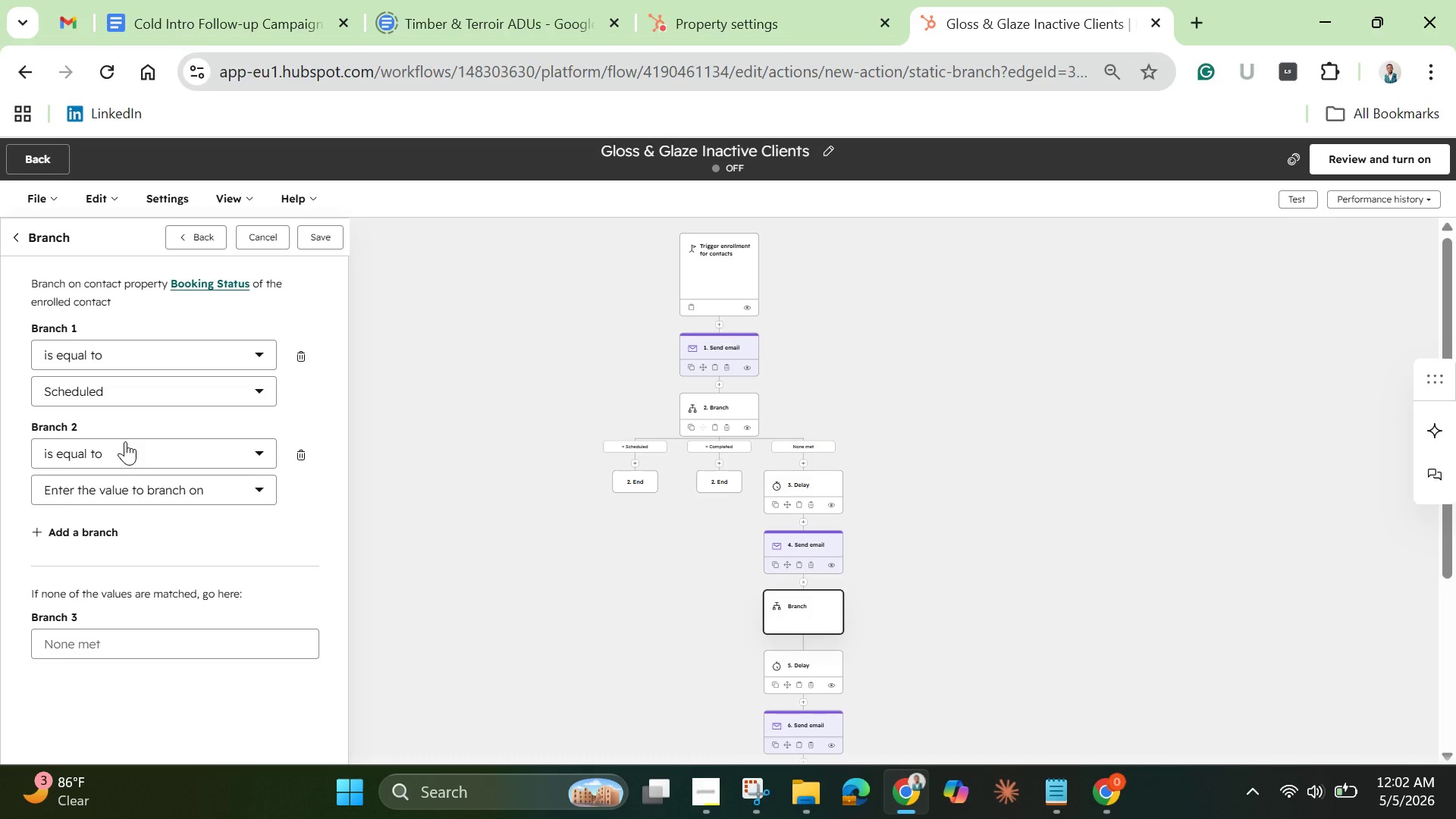 
left_click([130, 482])
 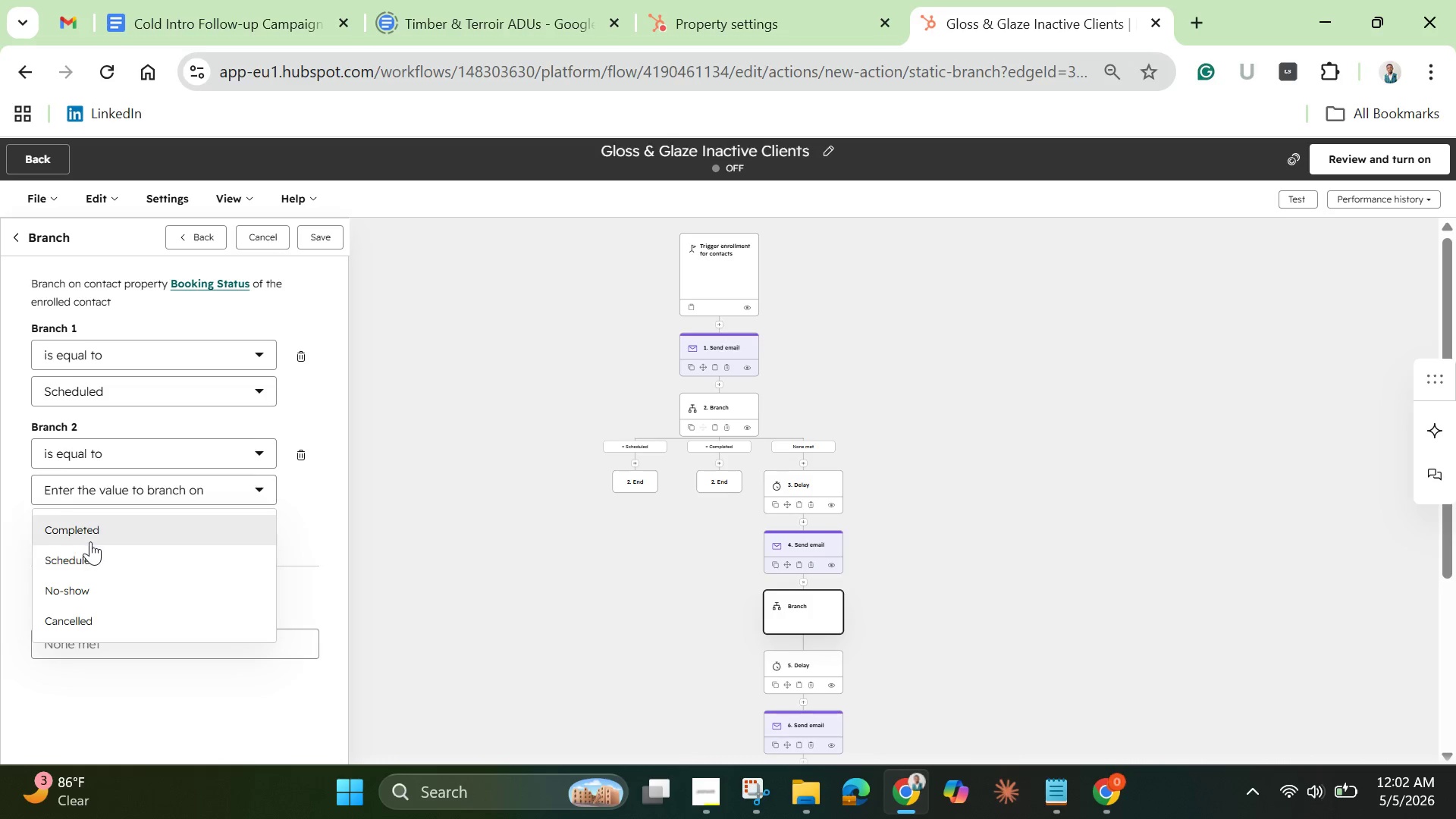 
left_click([90, 539])
 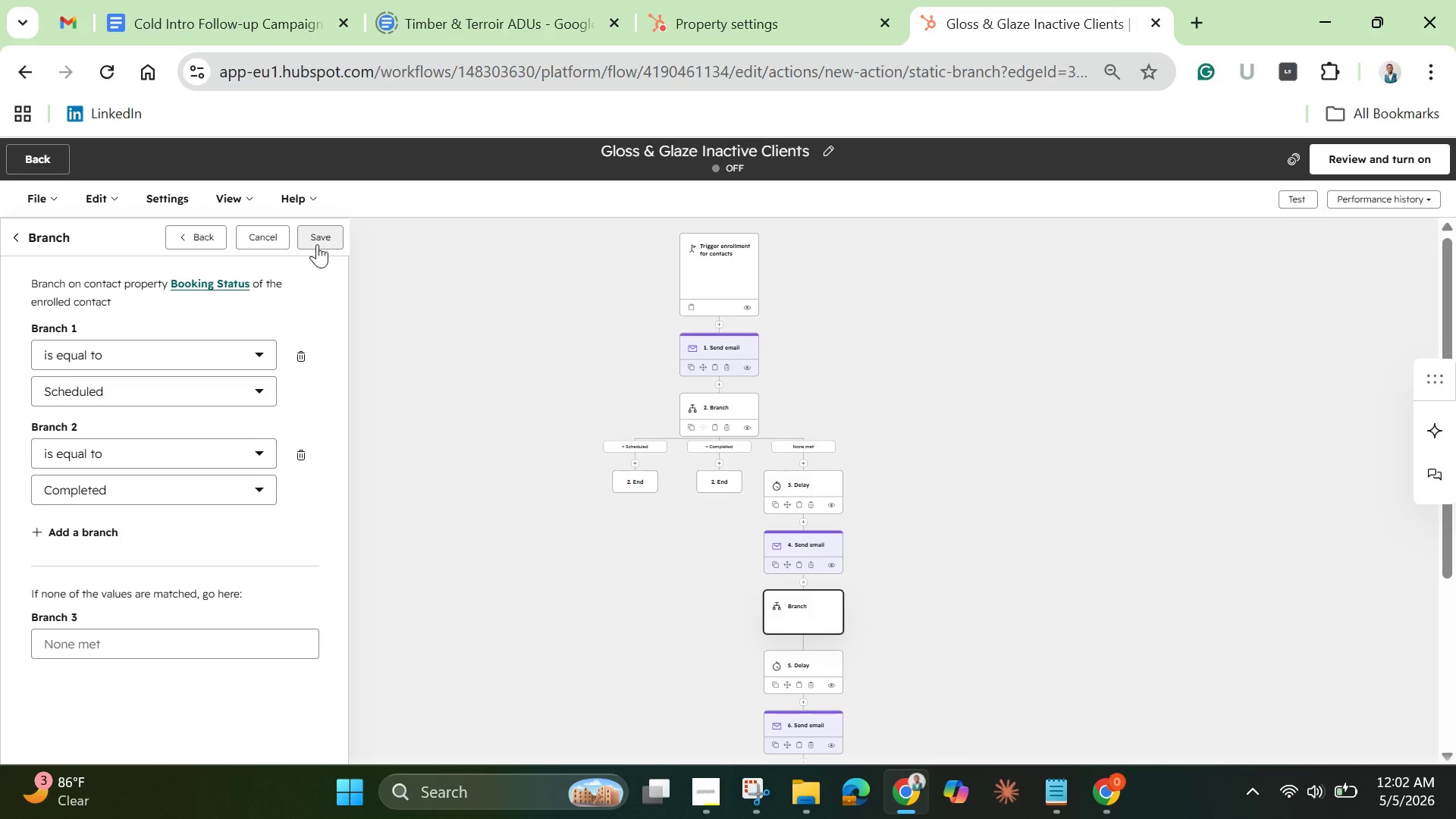 
left_click([317, 244])
 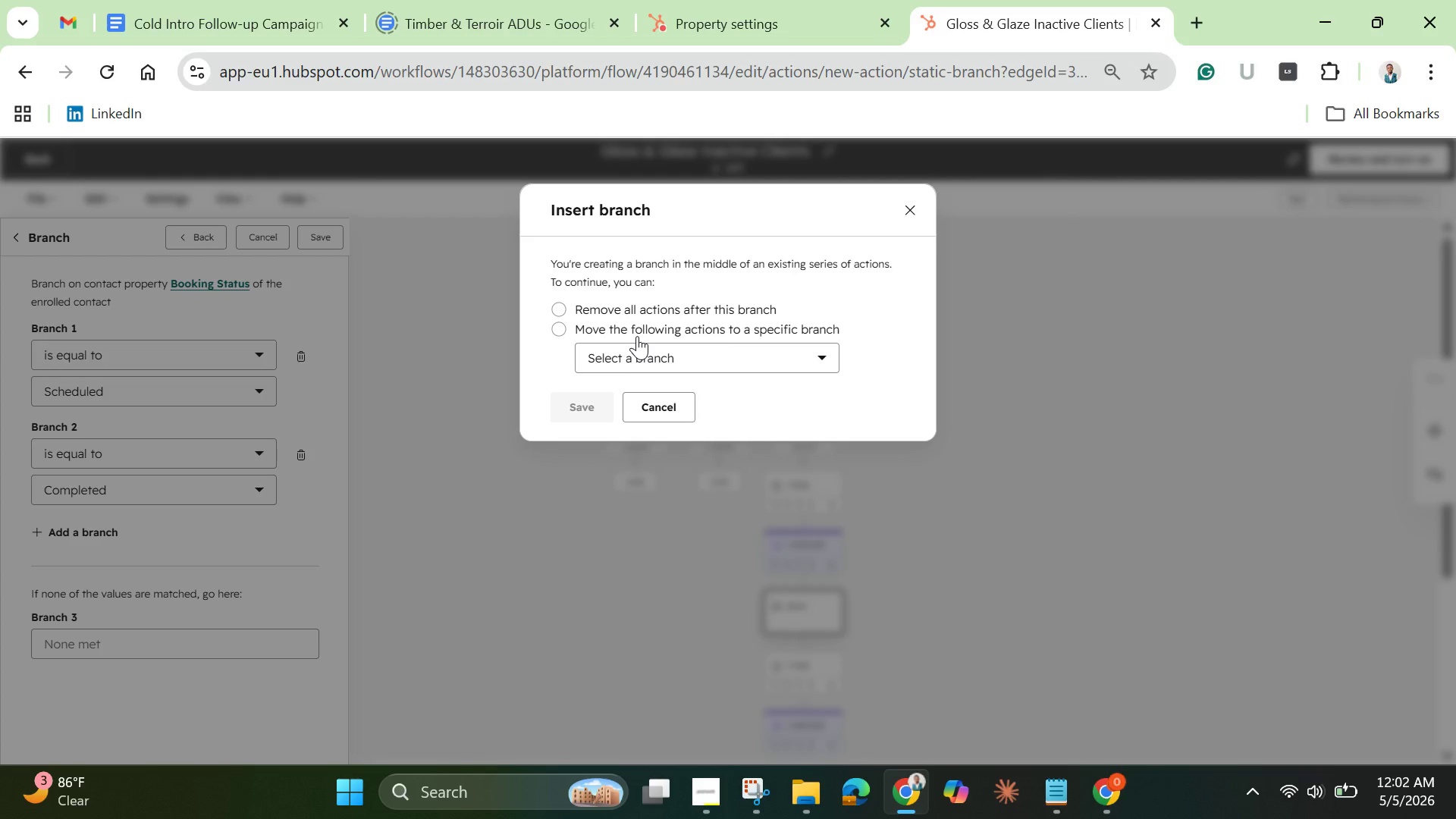 
left_click([637, 334])
 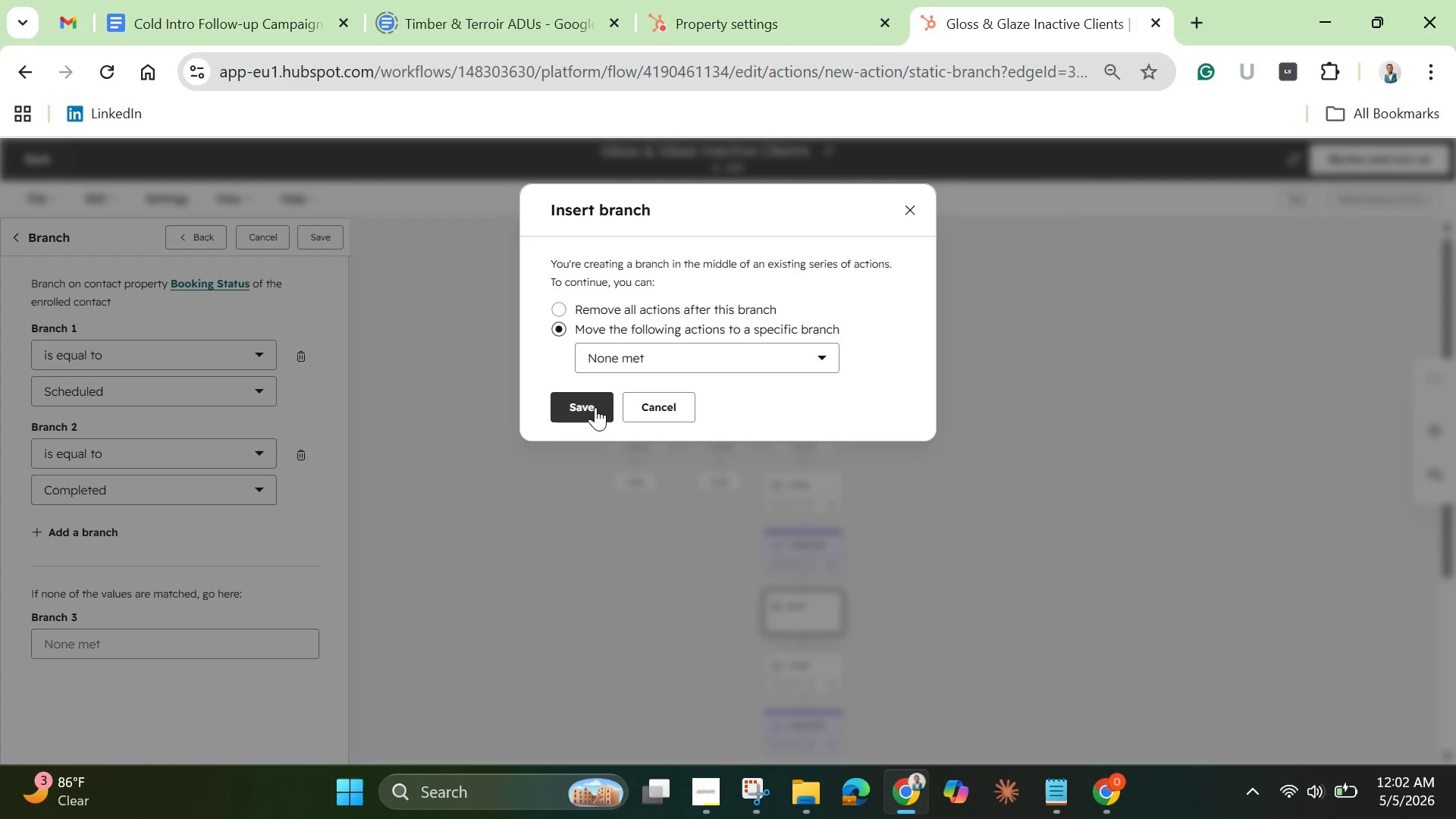 
left_click([595, 407])
 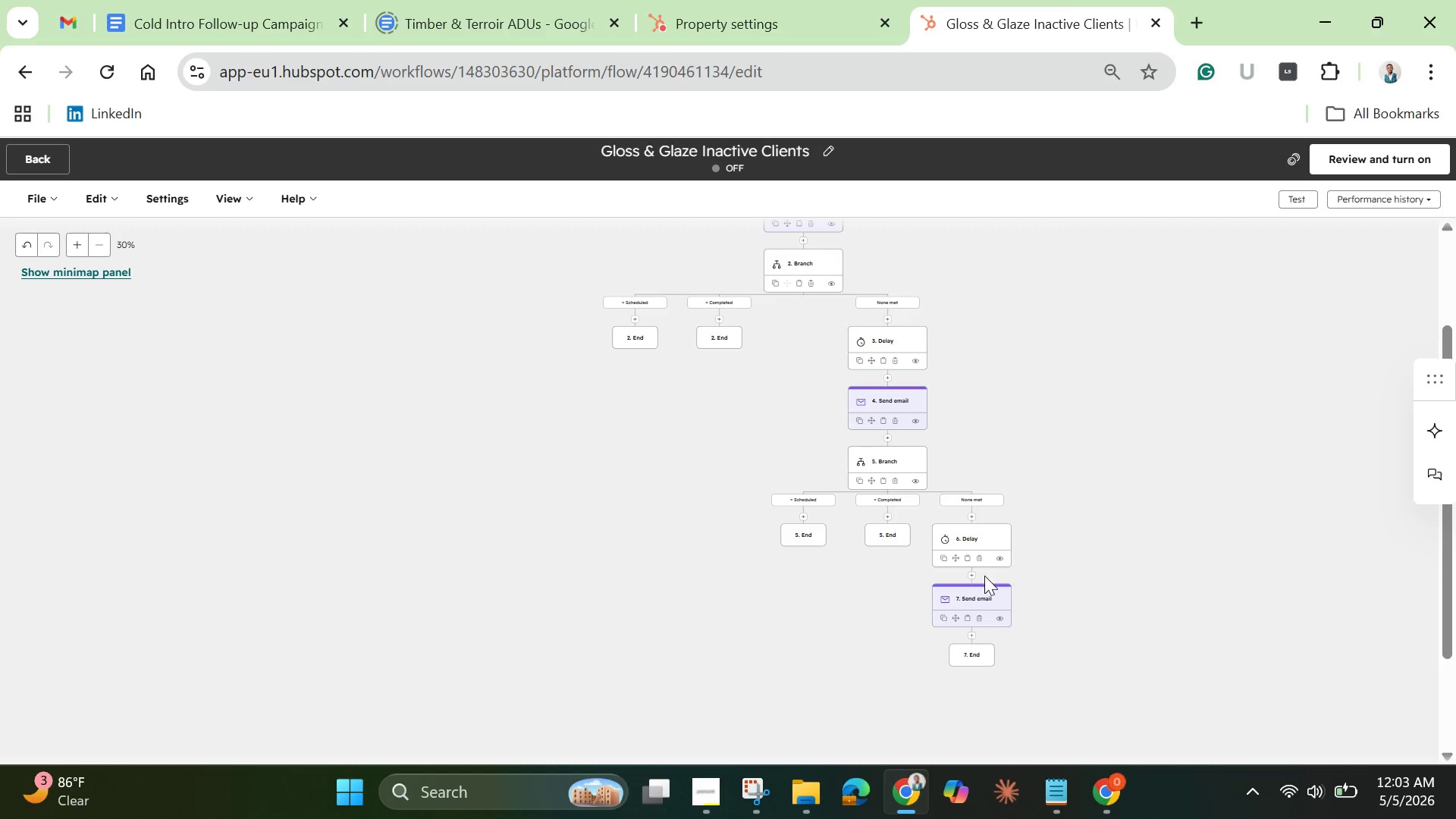 
wait(38.31)
 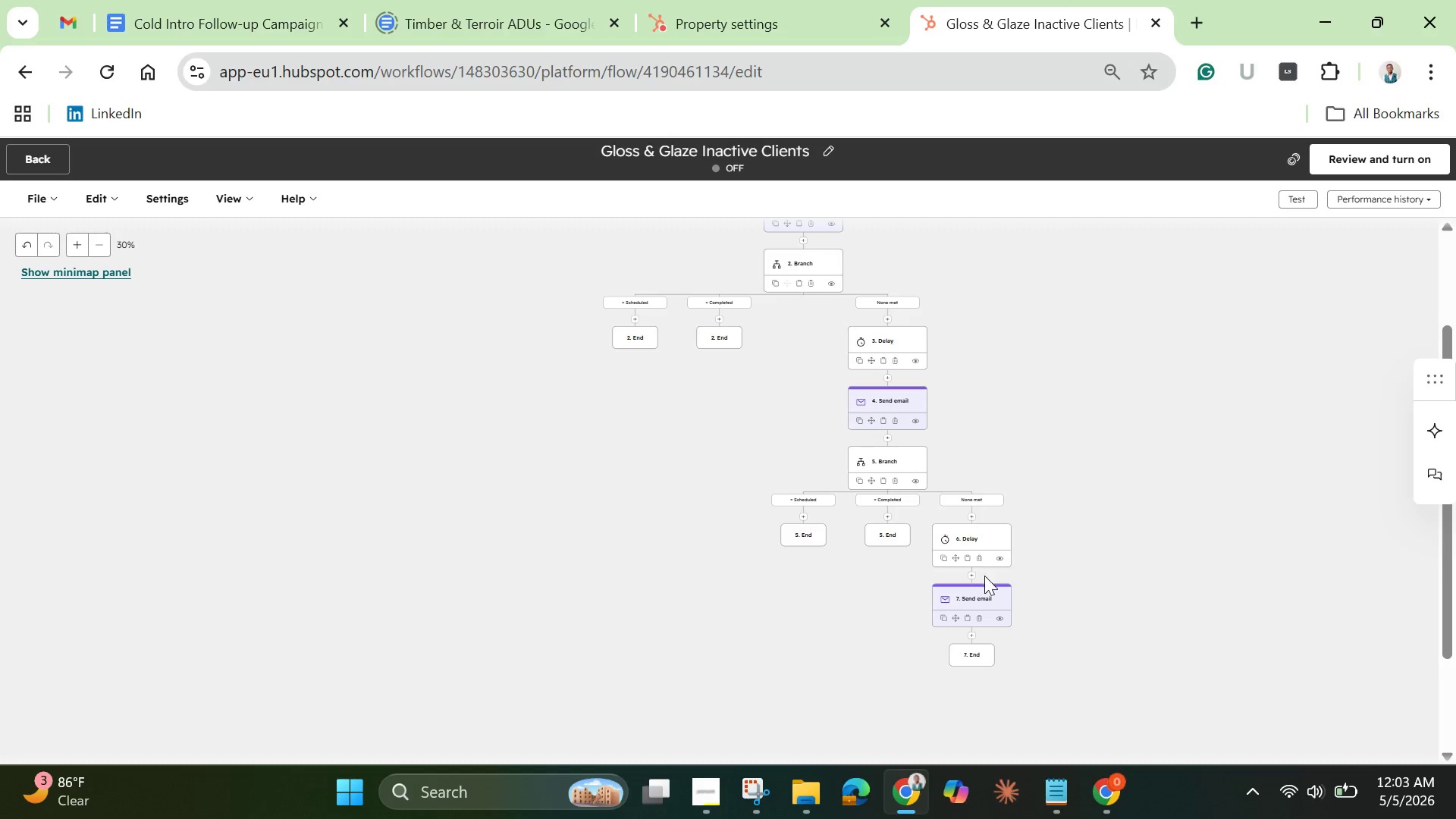 
left_click([971, 634])
 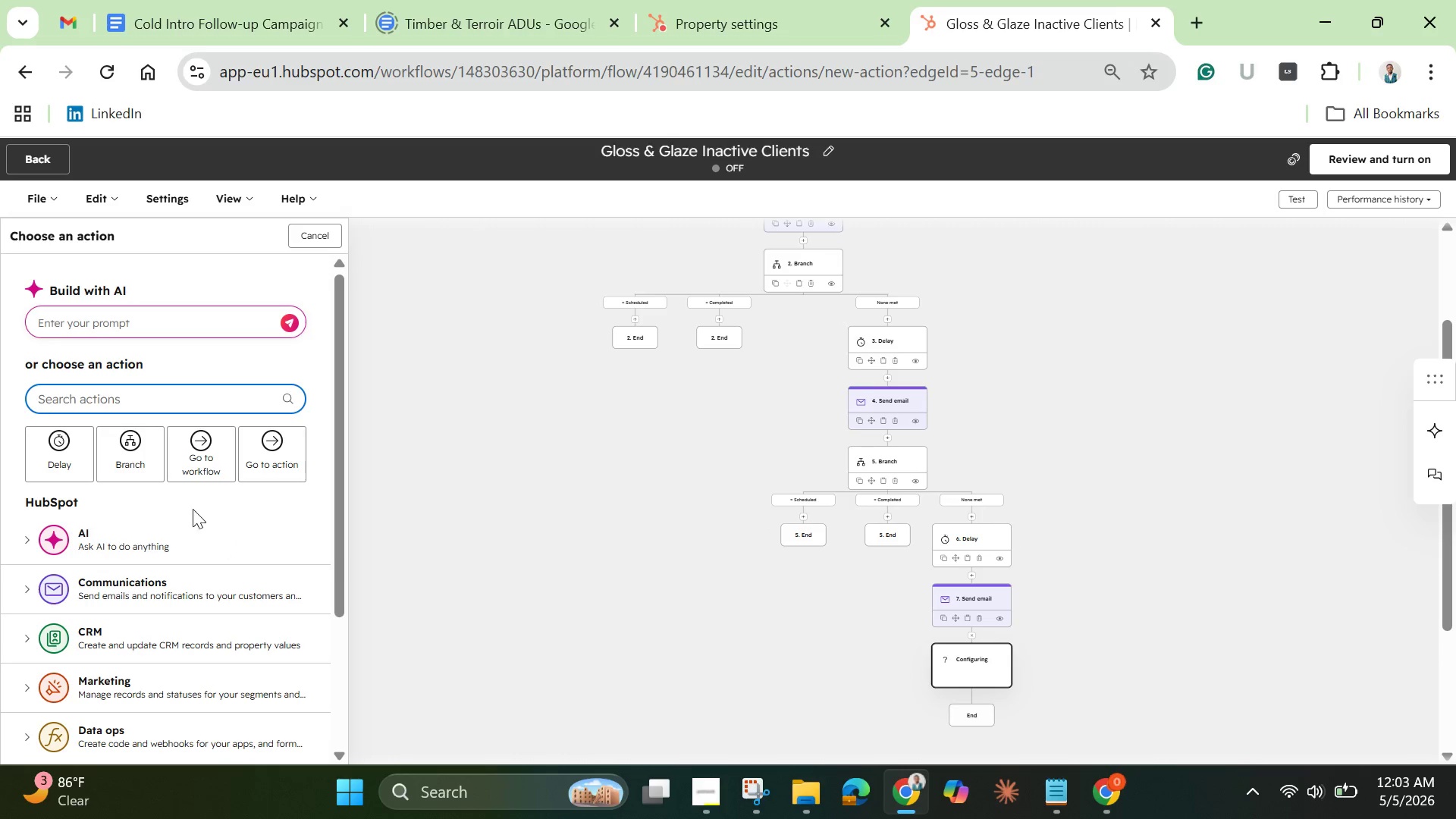 
left_click([137, 451])
 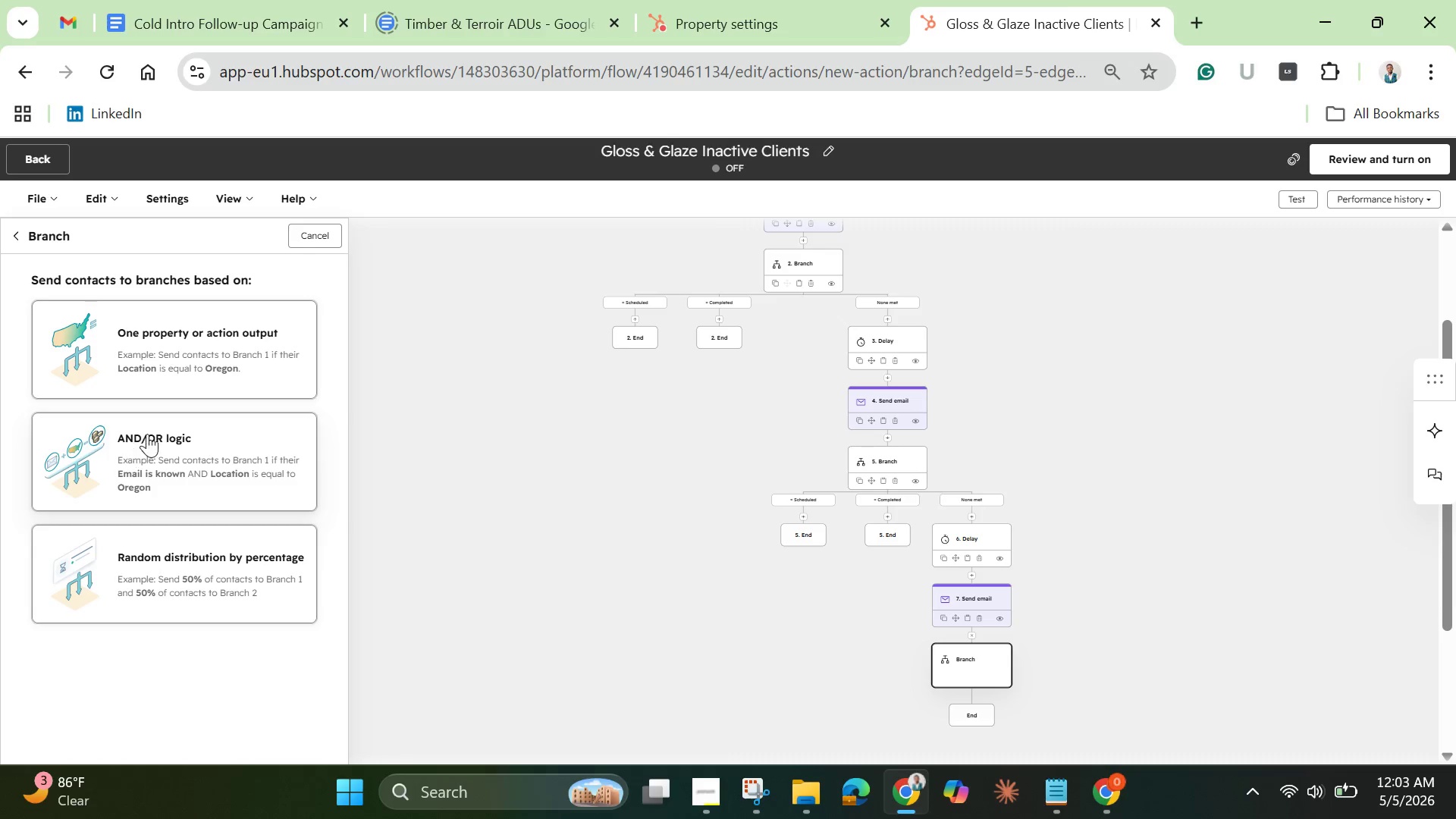 
left_click_drag(start_coordinate=[198, 361], to_coordinate=[202, 361])
 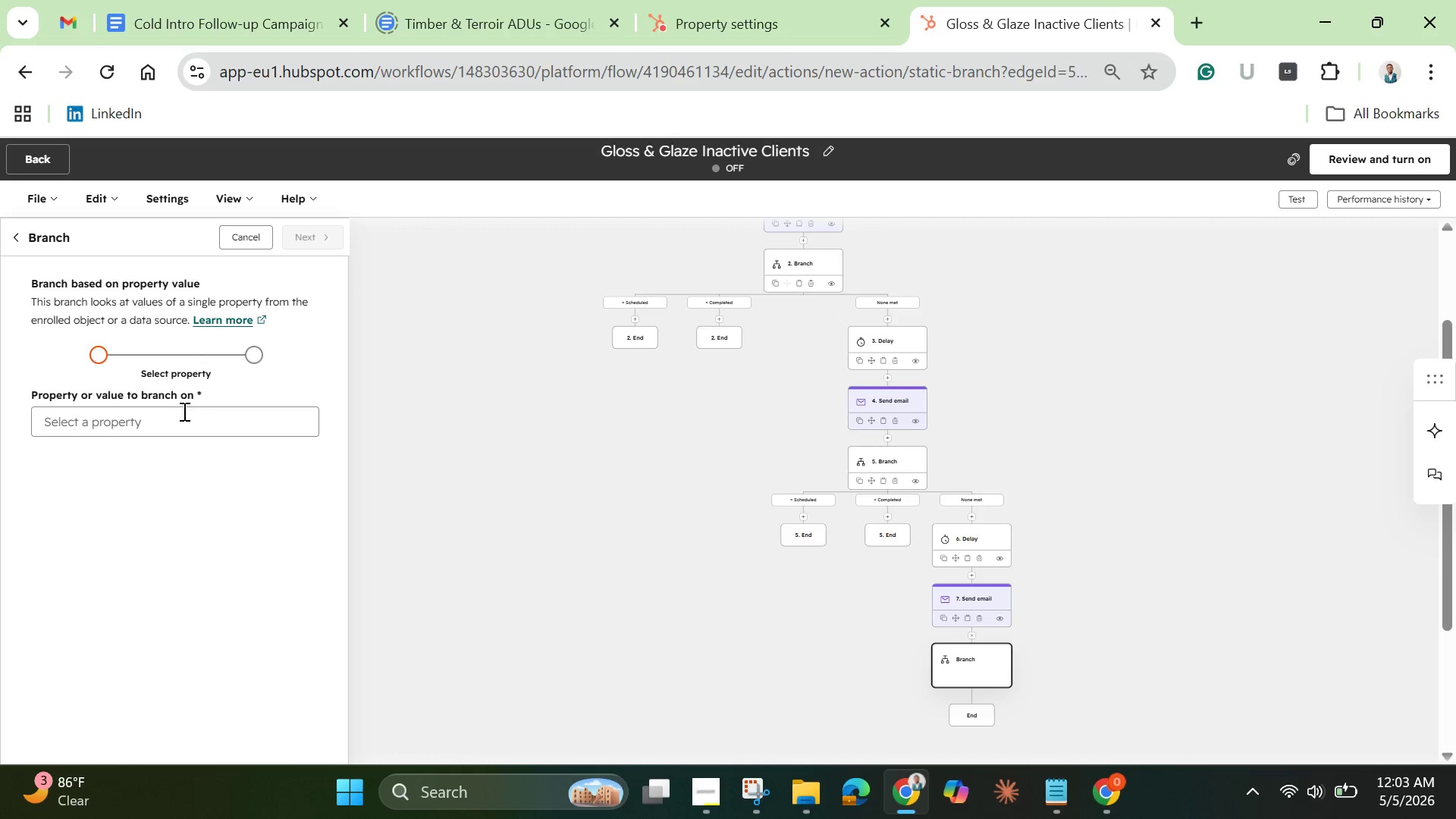 
left_click([182, 416])
 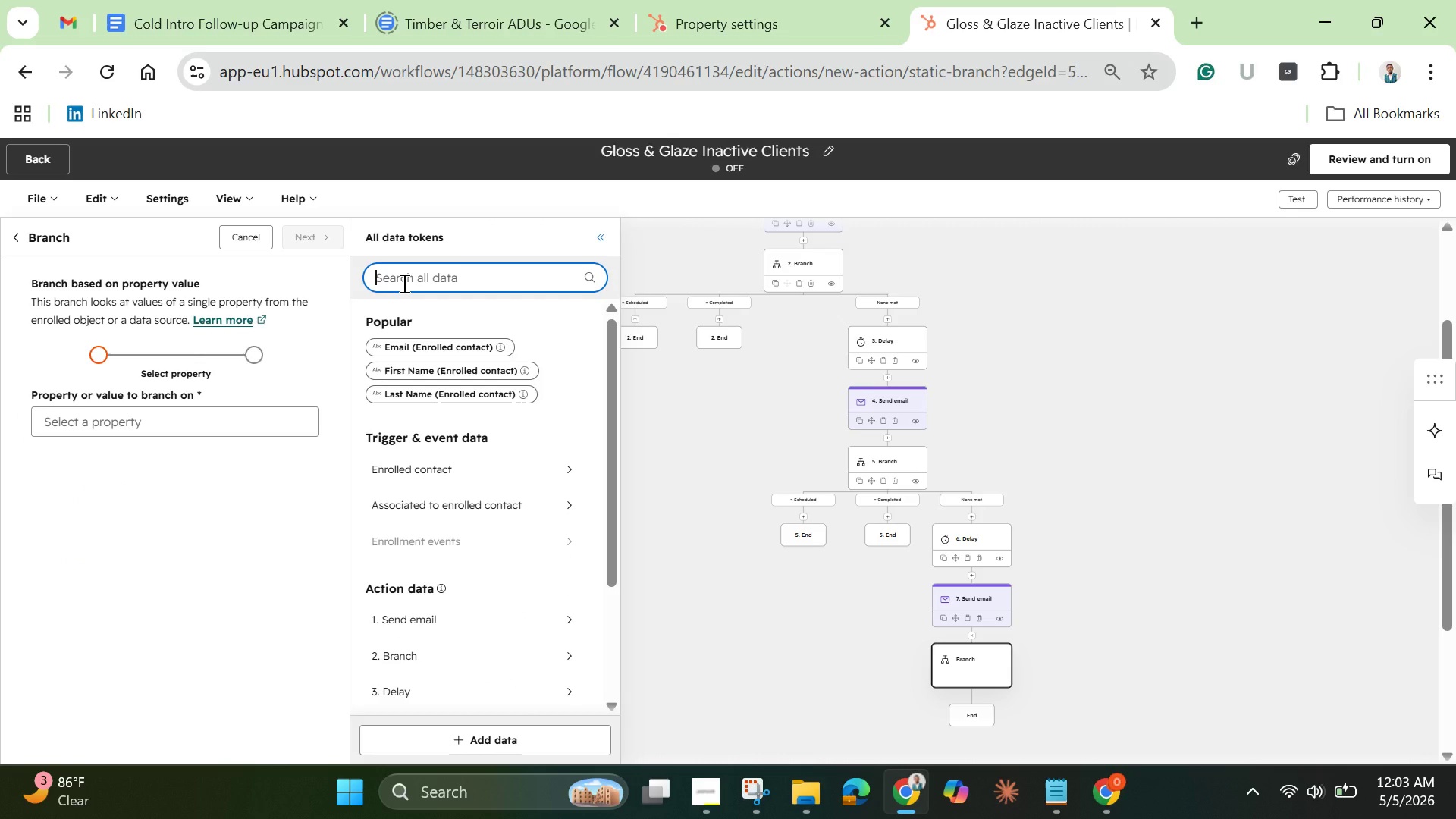 
left_click([403, 283])
 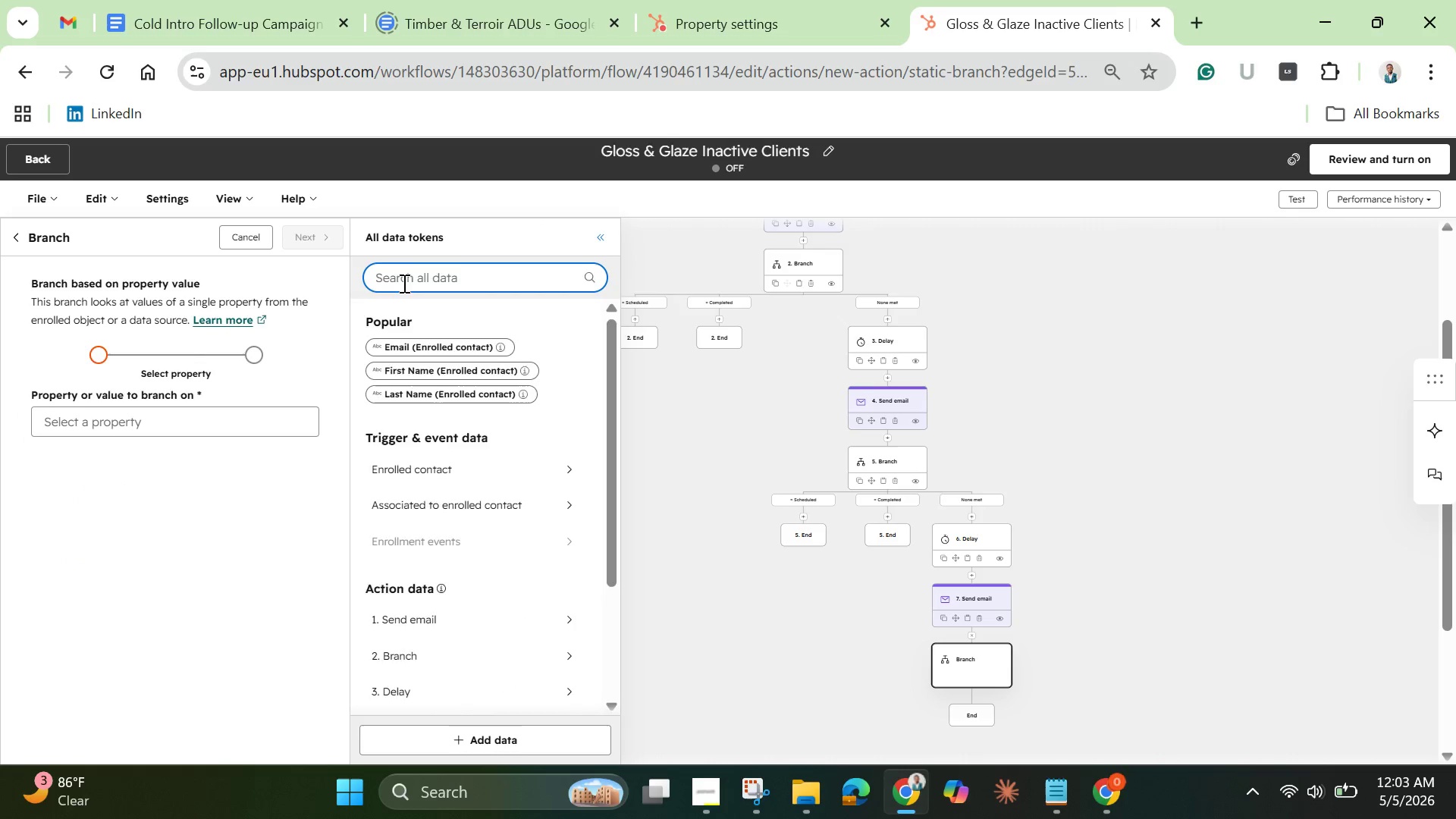 
type(branc)
 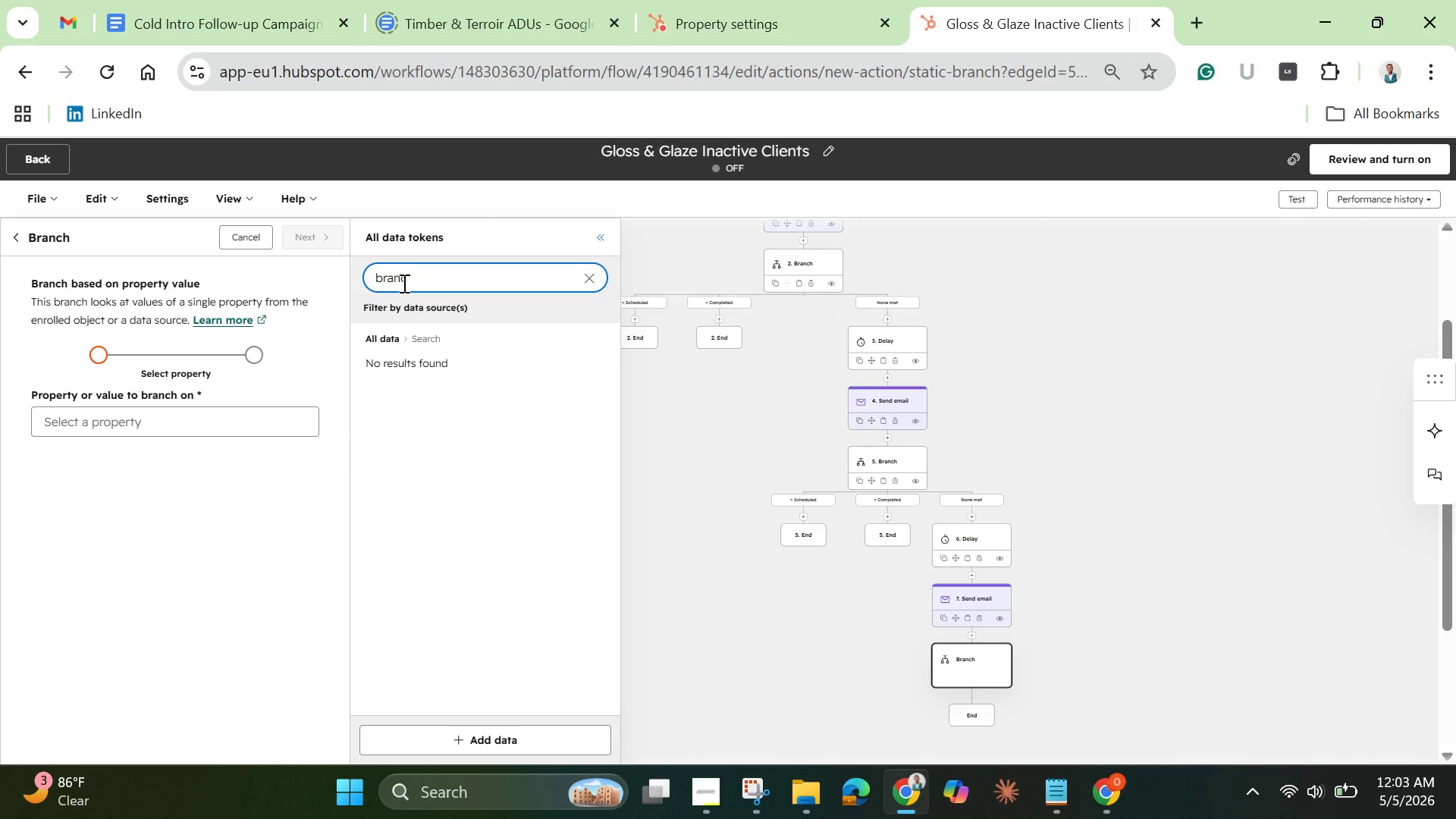 
hold_key(key=Backspace, duration=0.89)
 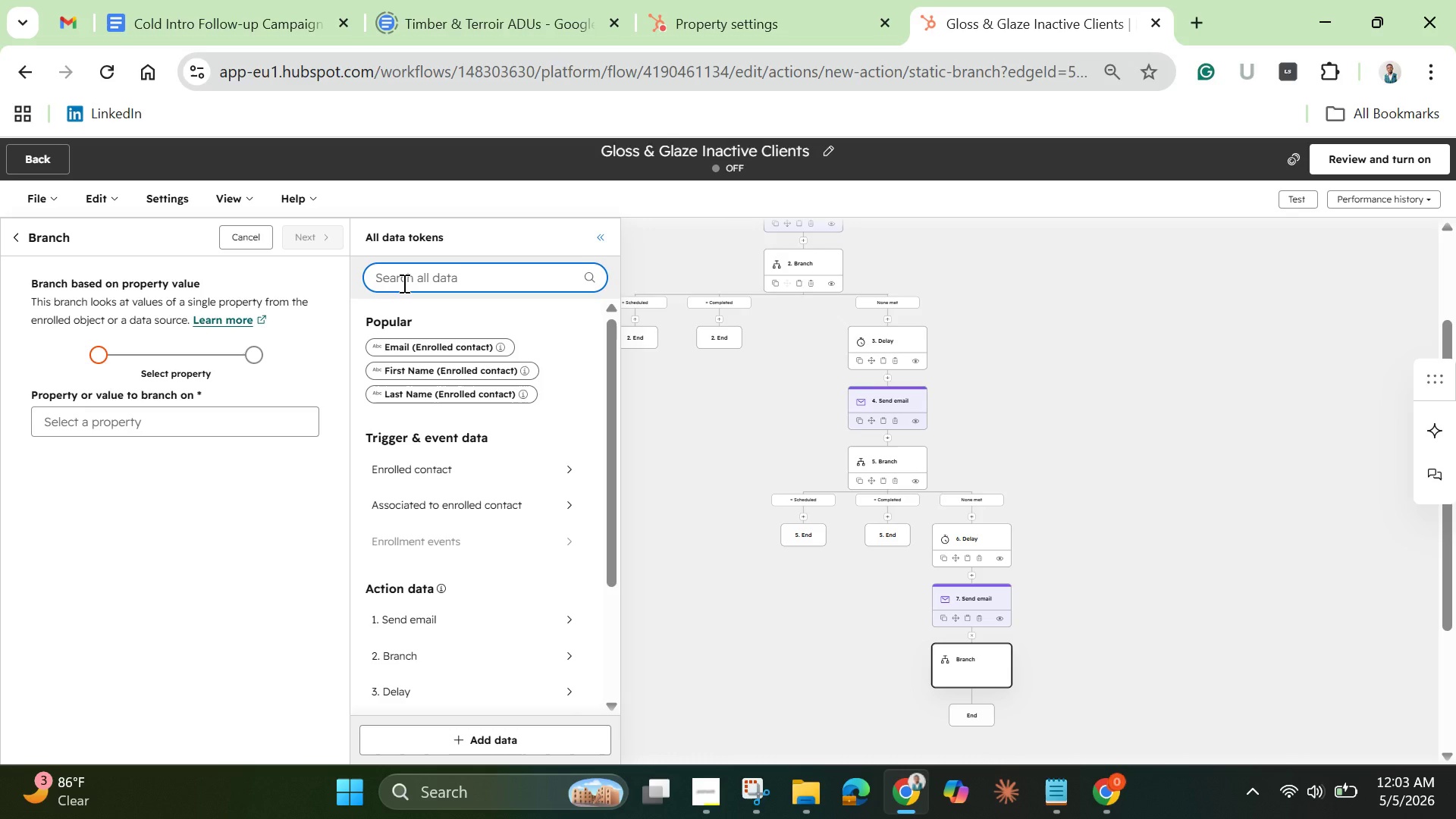 
hold_key(key=Backspace, duration=0.58)
 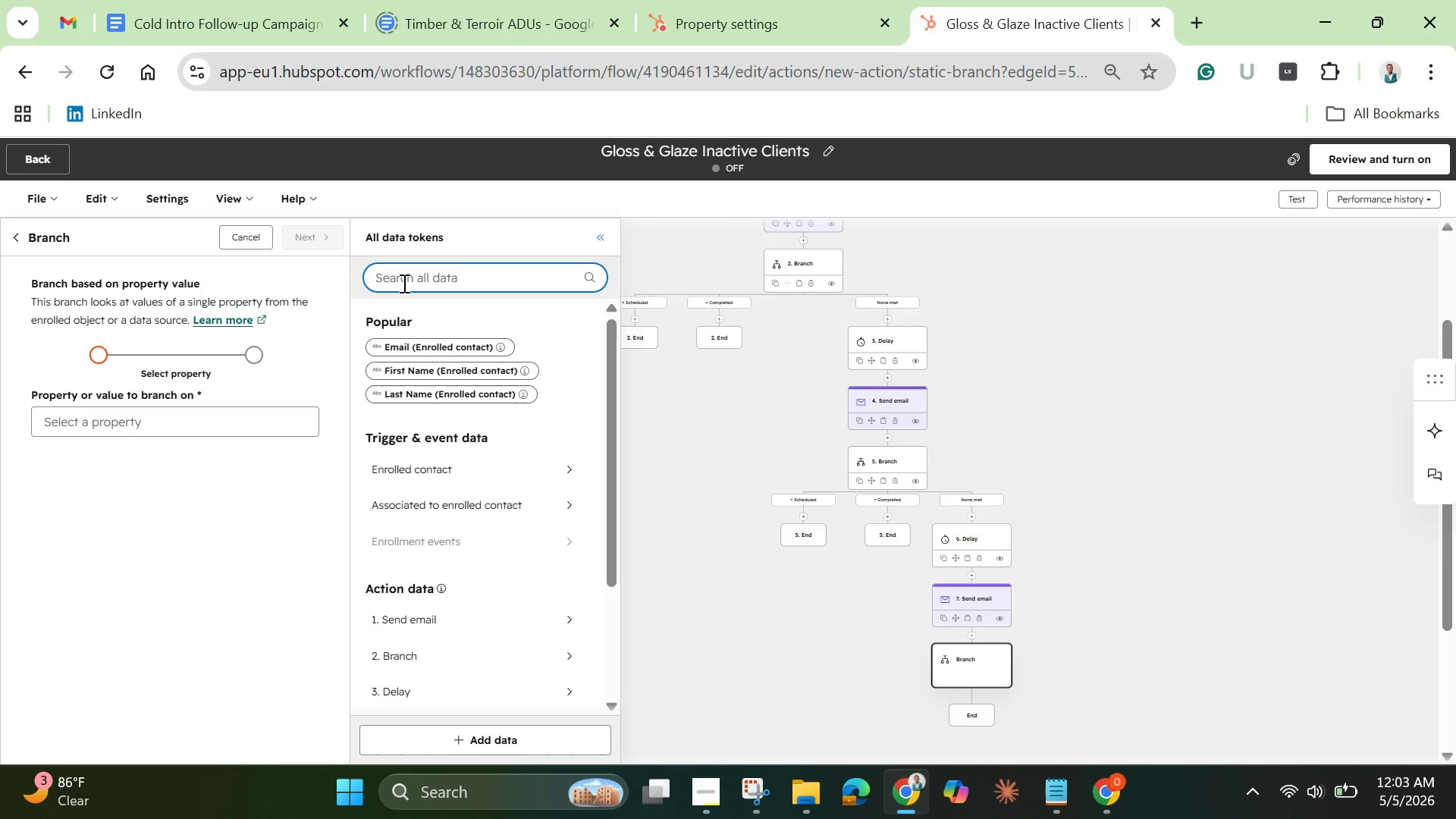 
key(Backspace)
 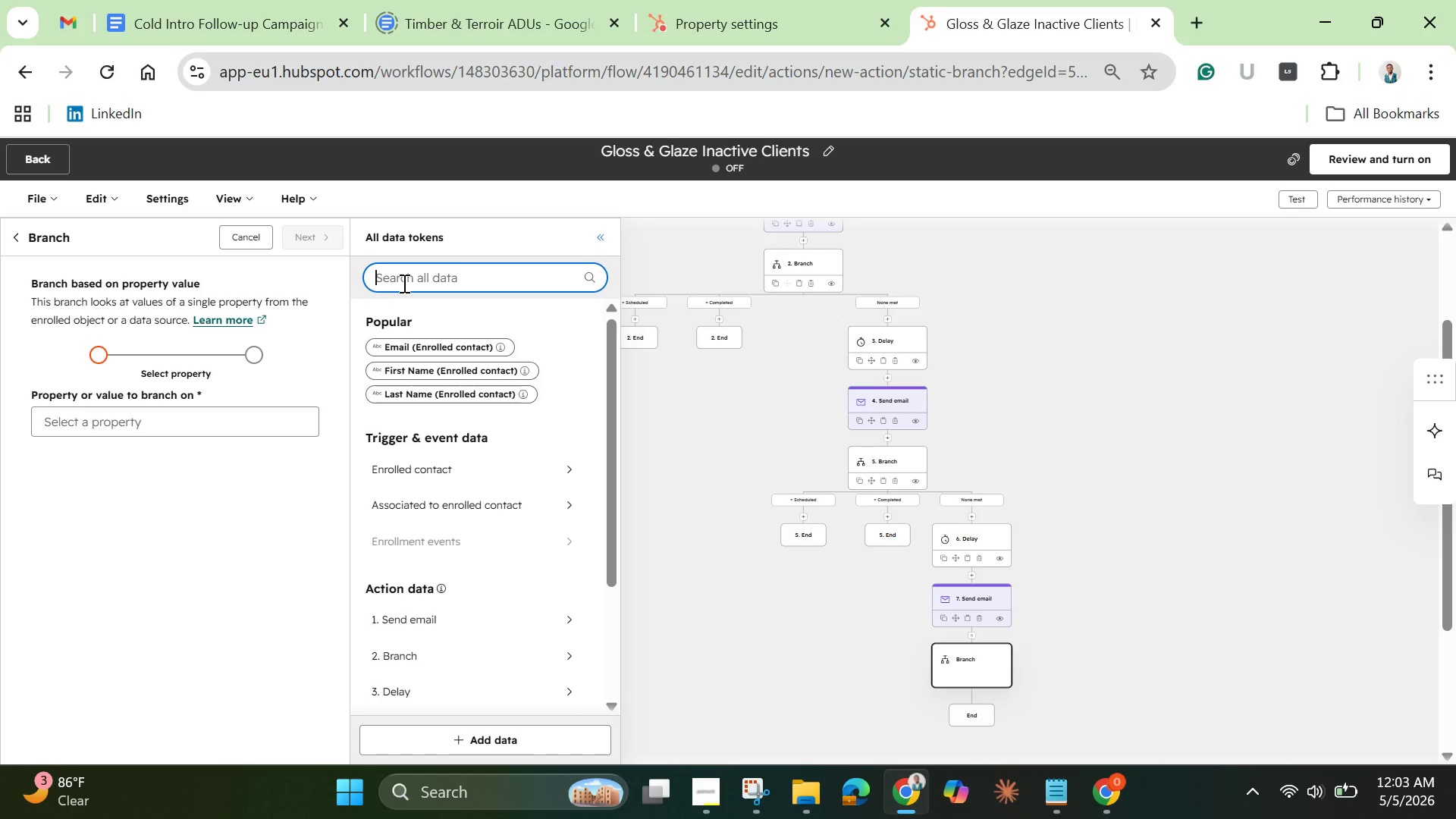 
key(Backspace)
 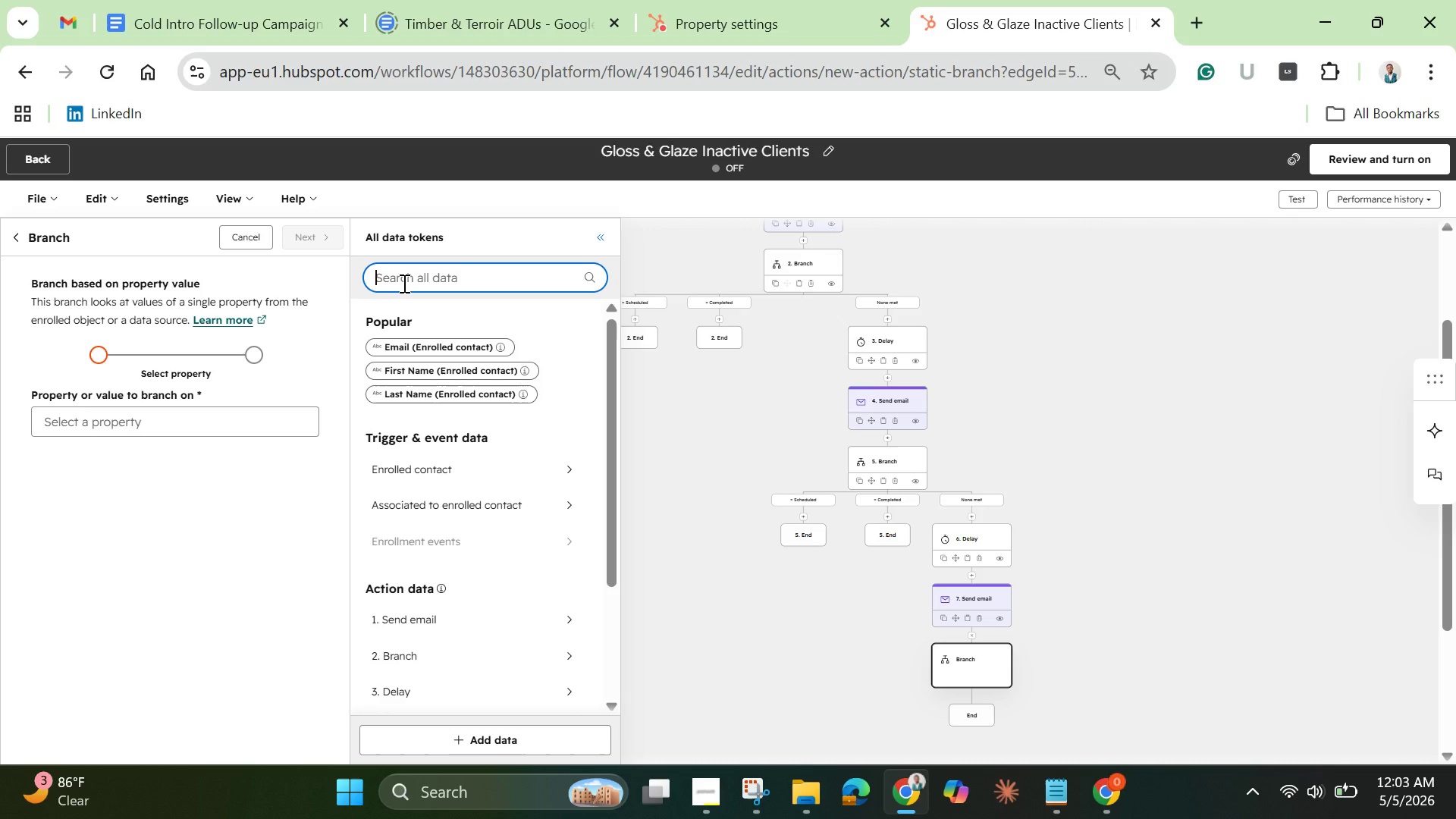 
type(book)
 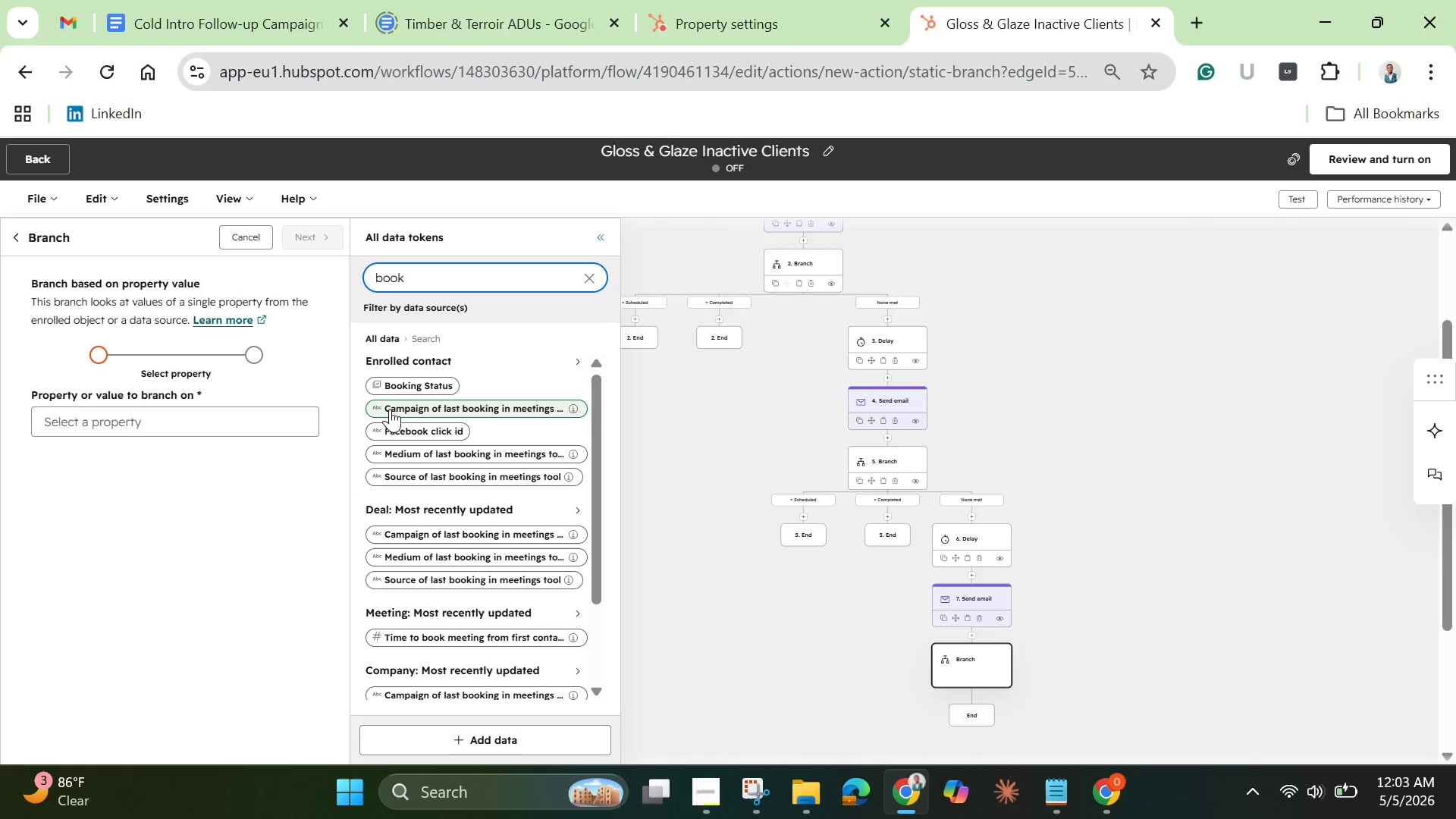 
left_click([421, 379])
 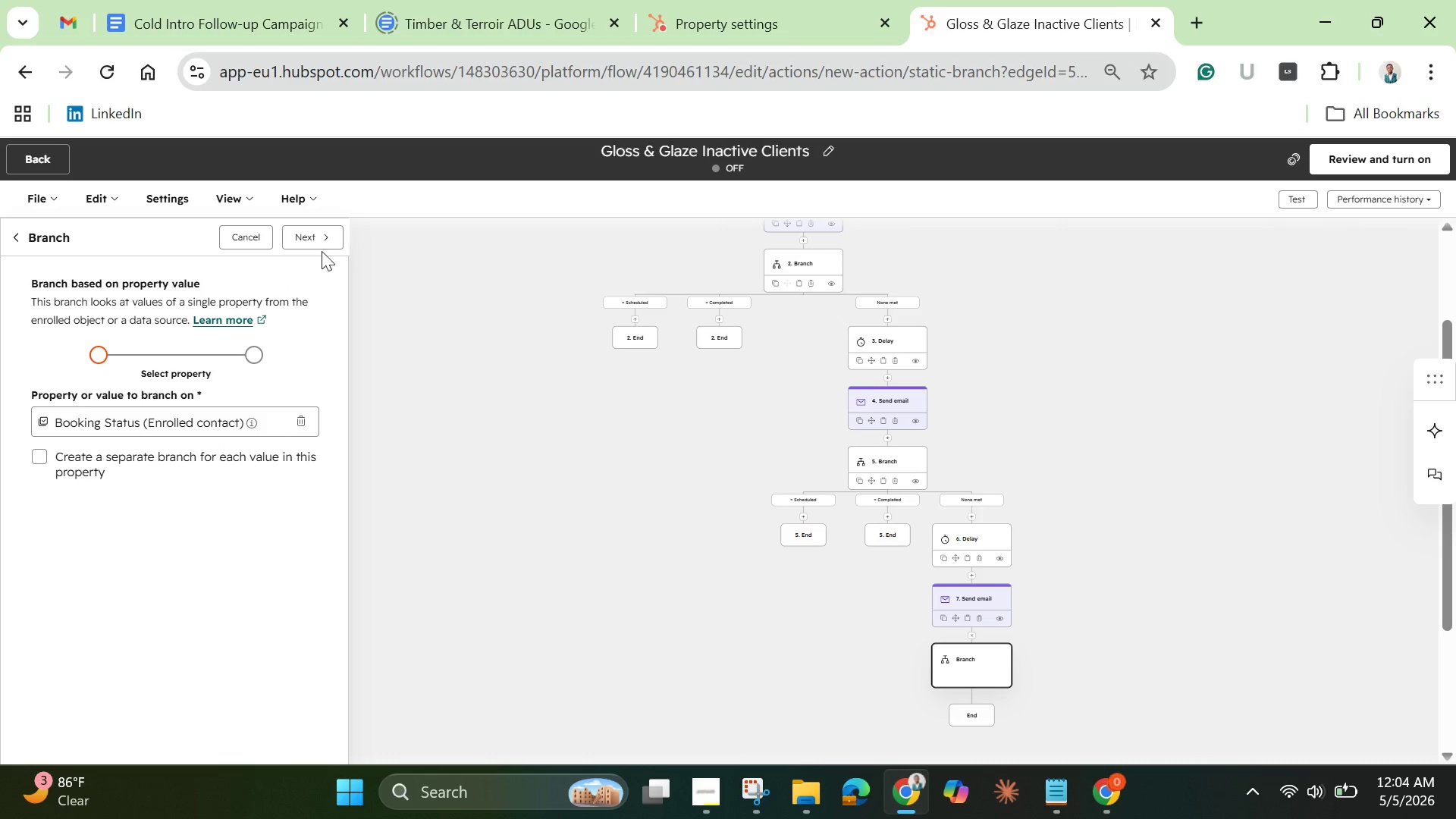 
left_click([325, 237])
 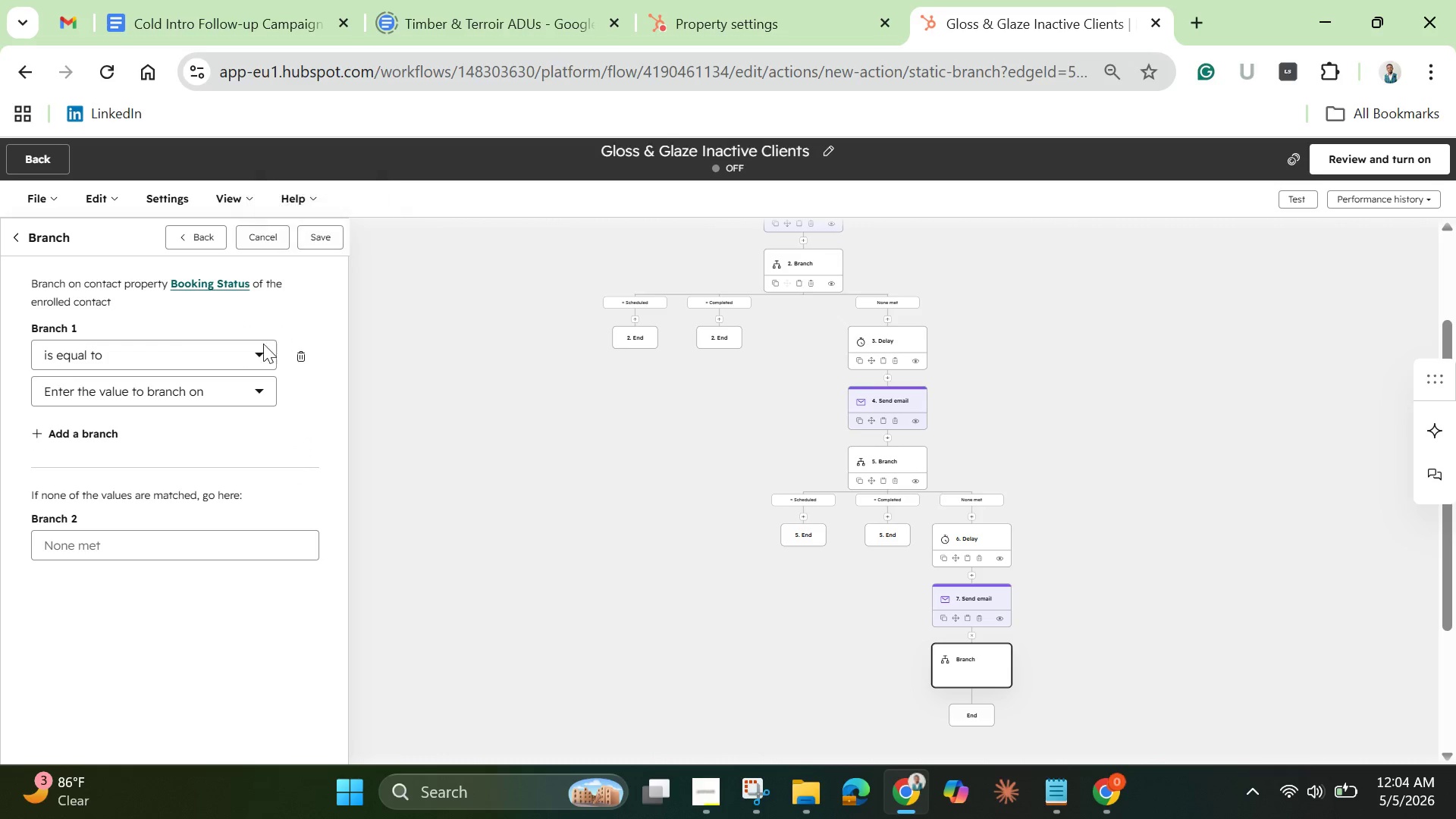 
mouse_move([213, 385])
 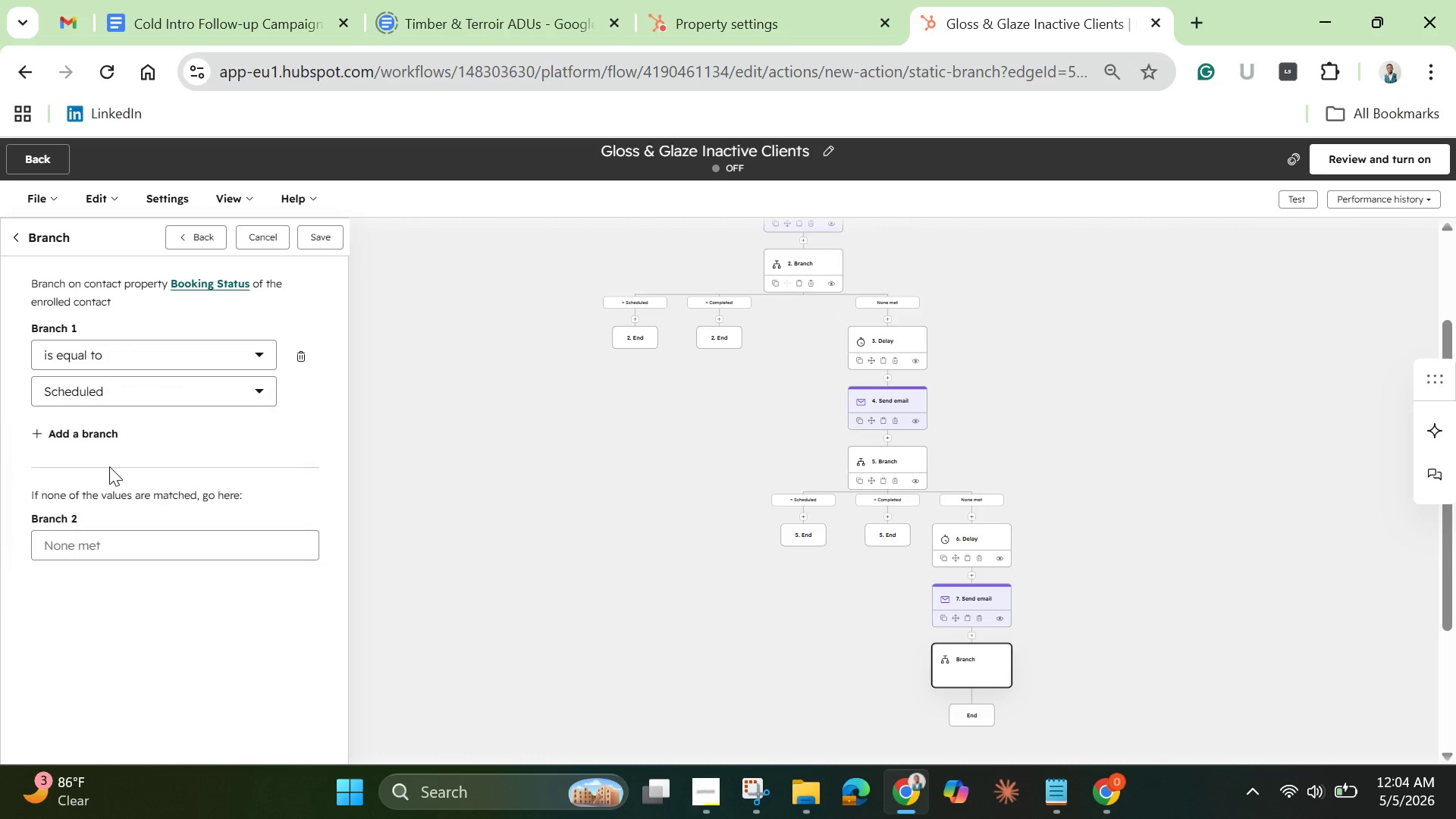 
left_click([109, 466])
 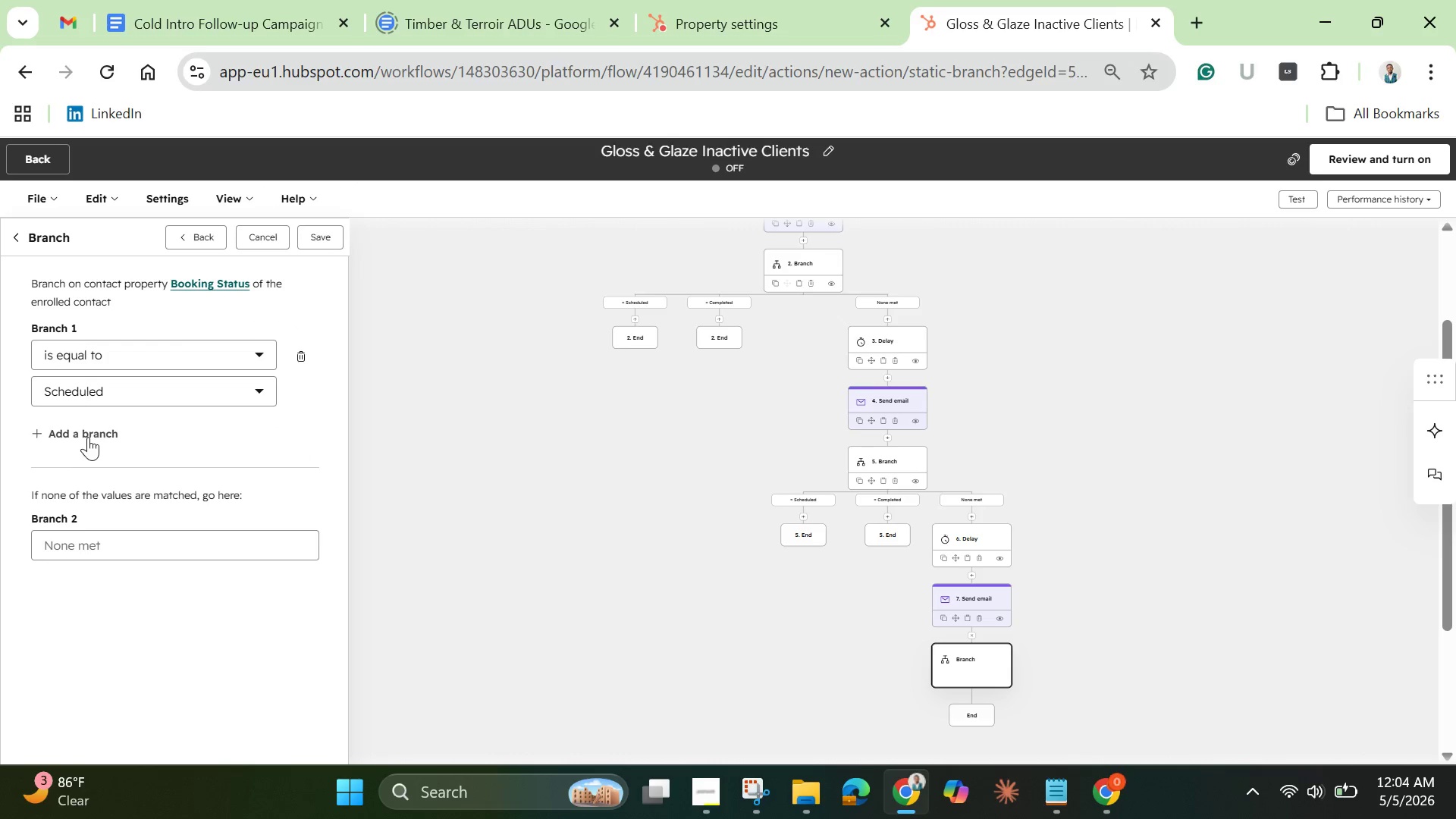 
left_click([86, 435])
 